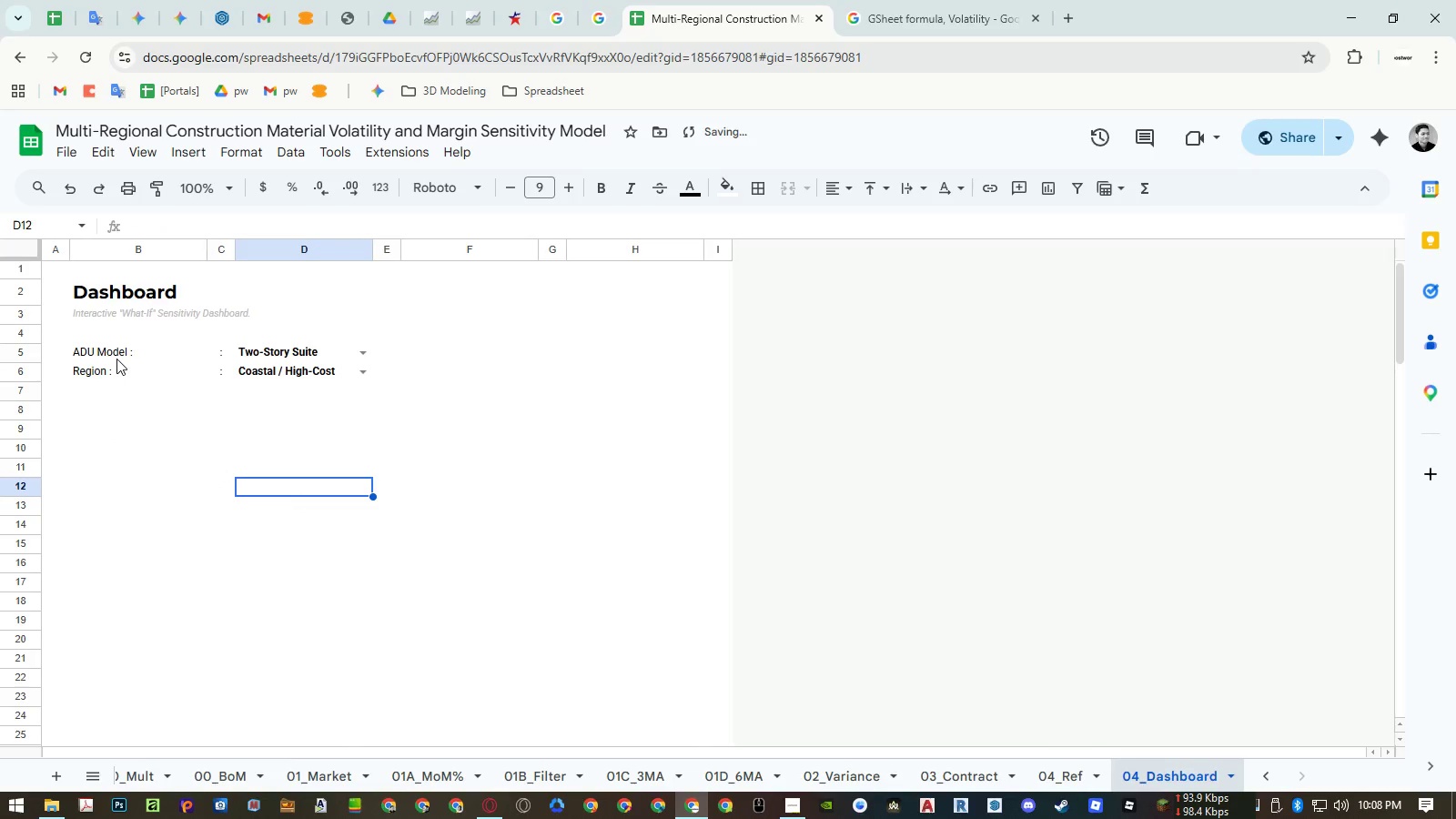 
left_click_drag(start_coordinate=[116, 357], to_coordinate=[278, 375])
 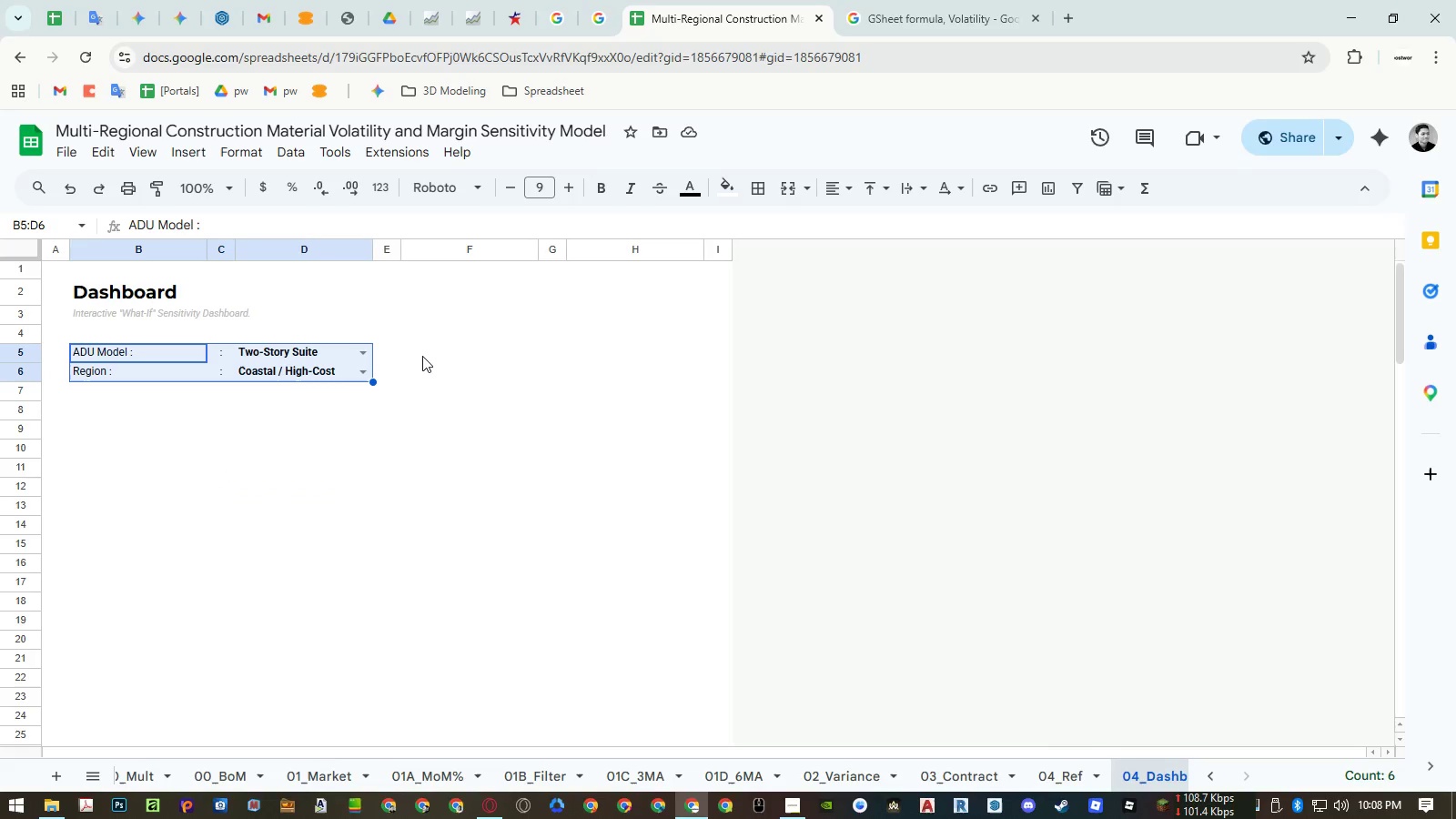 
wait(9.38)
 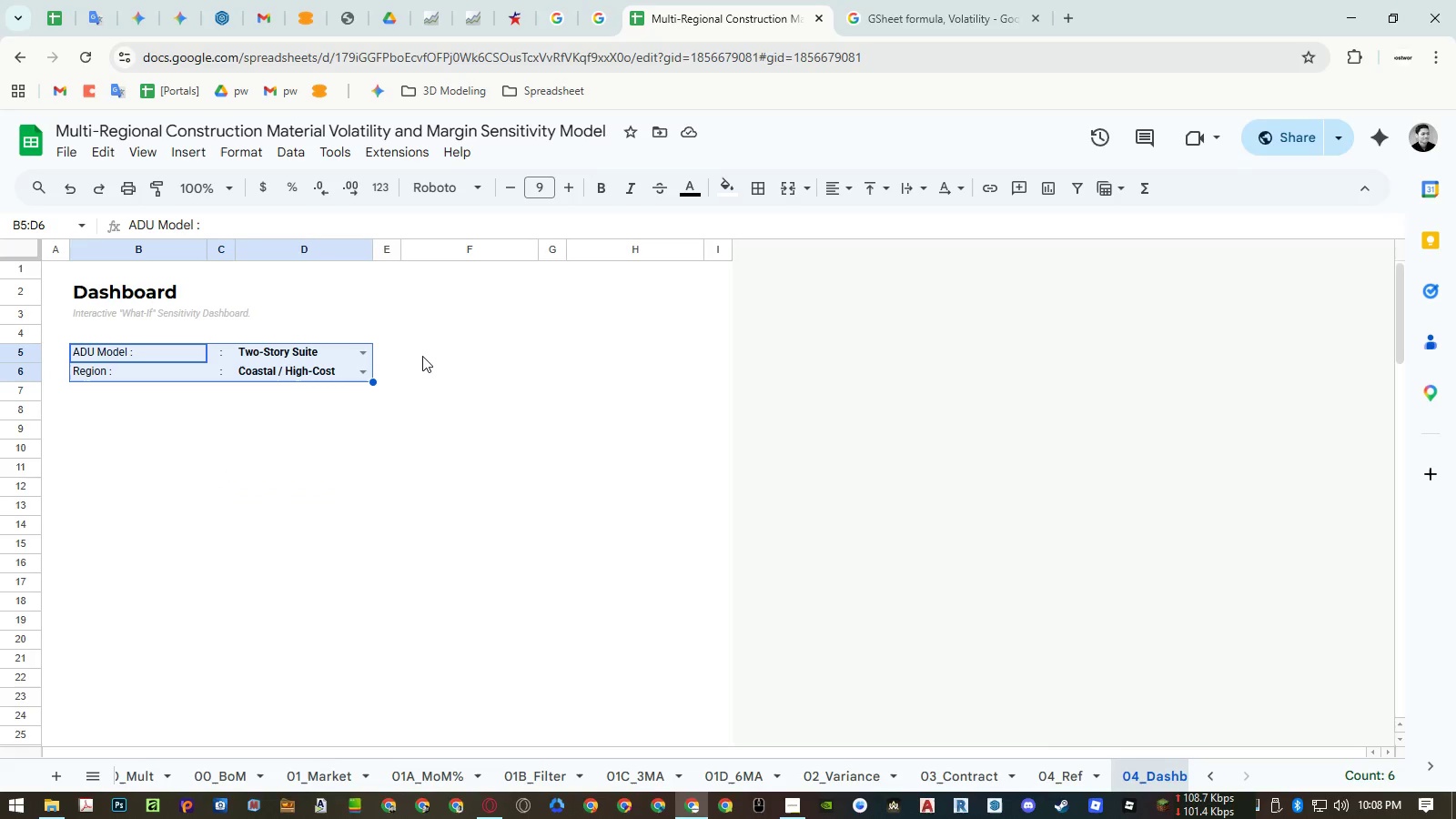 
double_click([144, 353])
 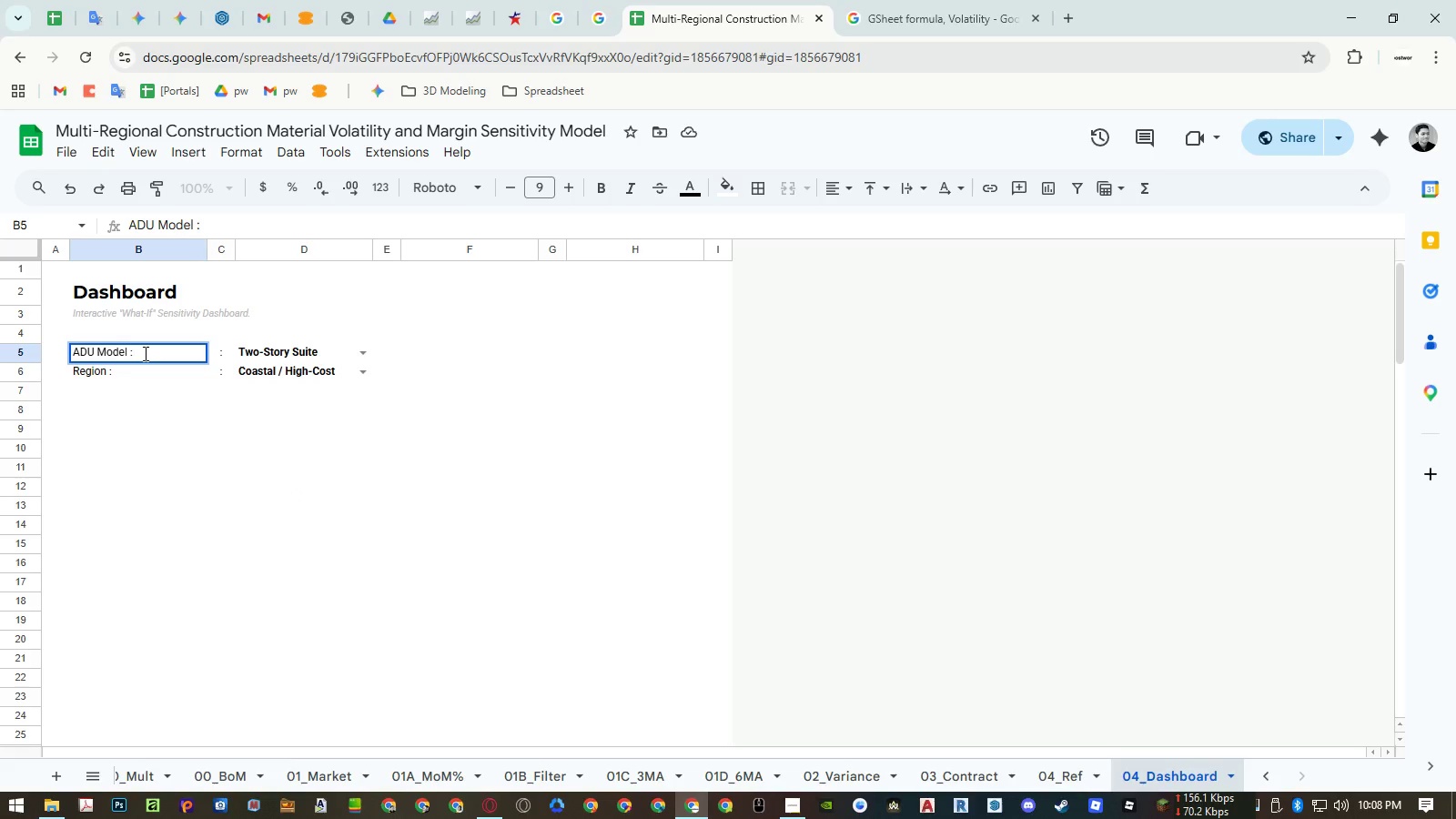 
key(Backspace)
 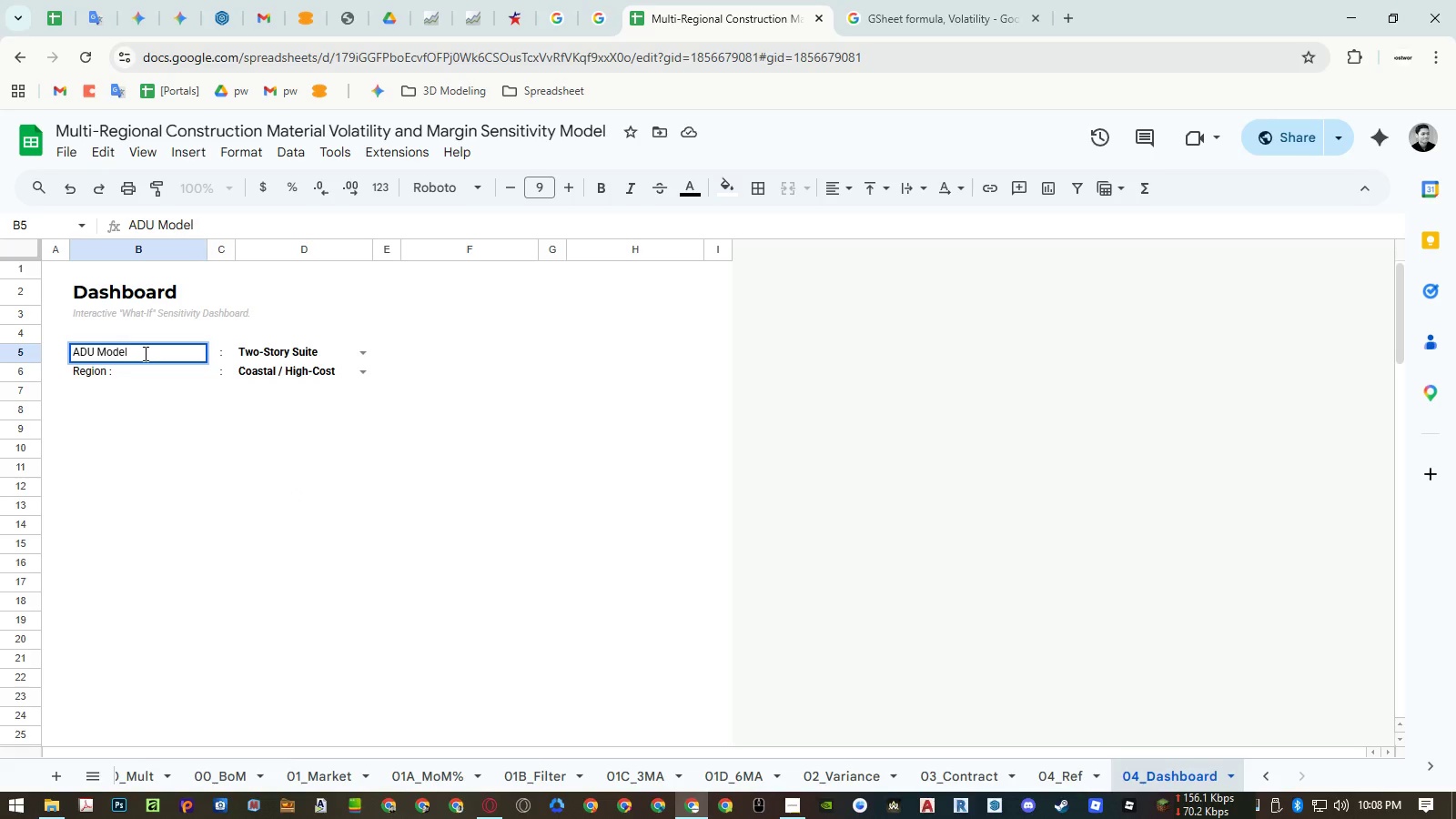 
key(Backspace)
 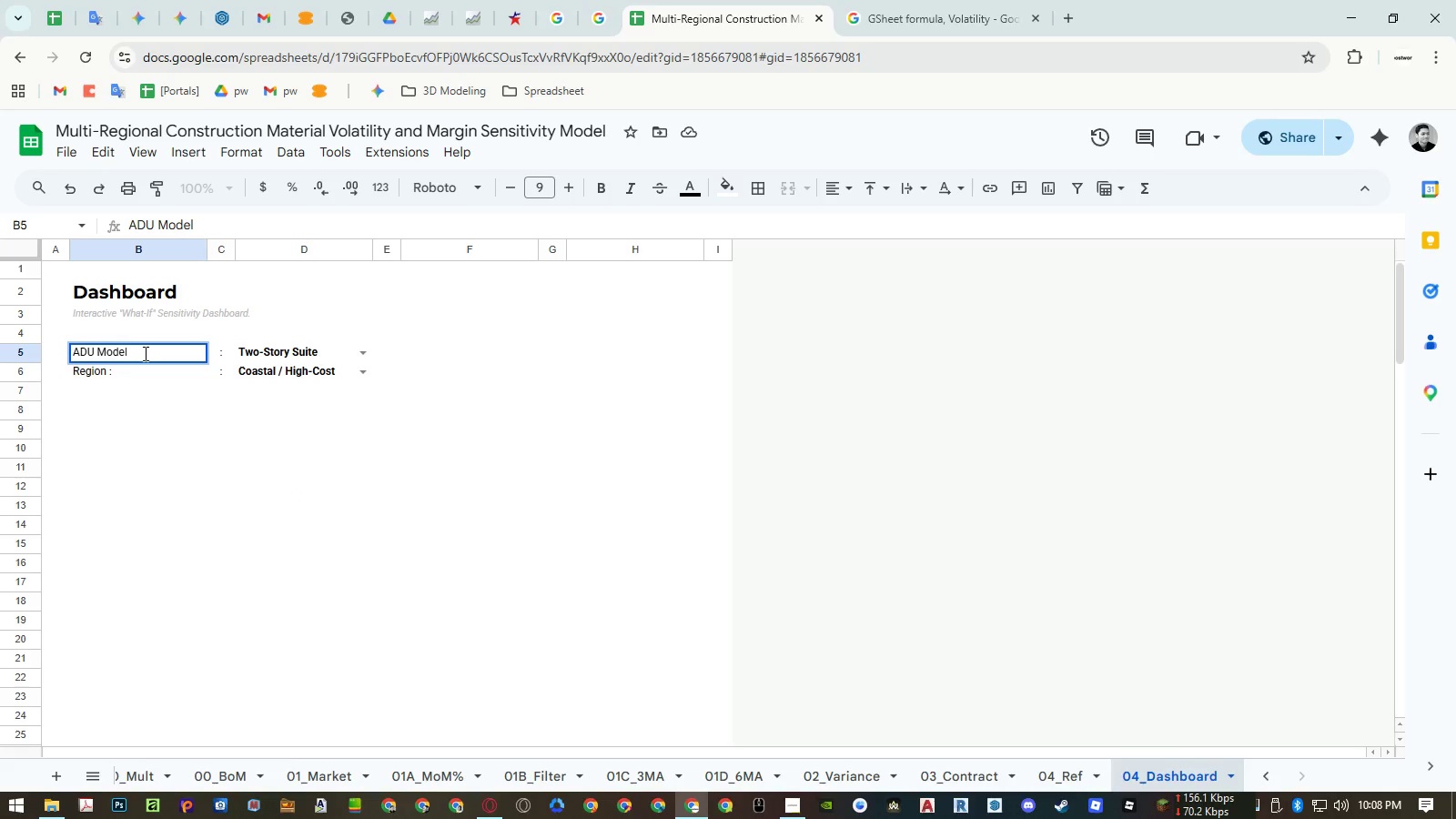 
key(Enter)
 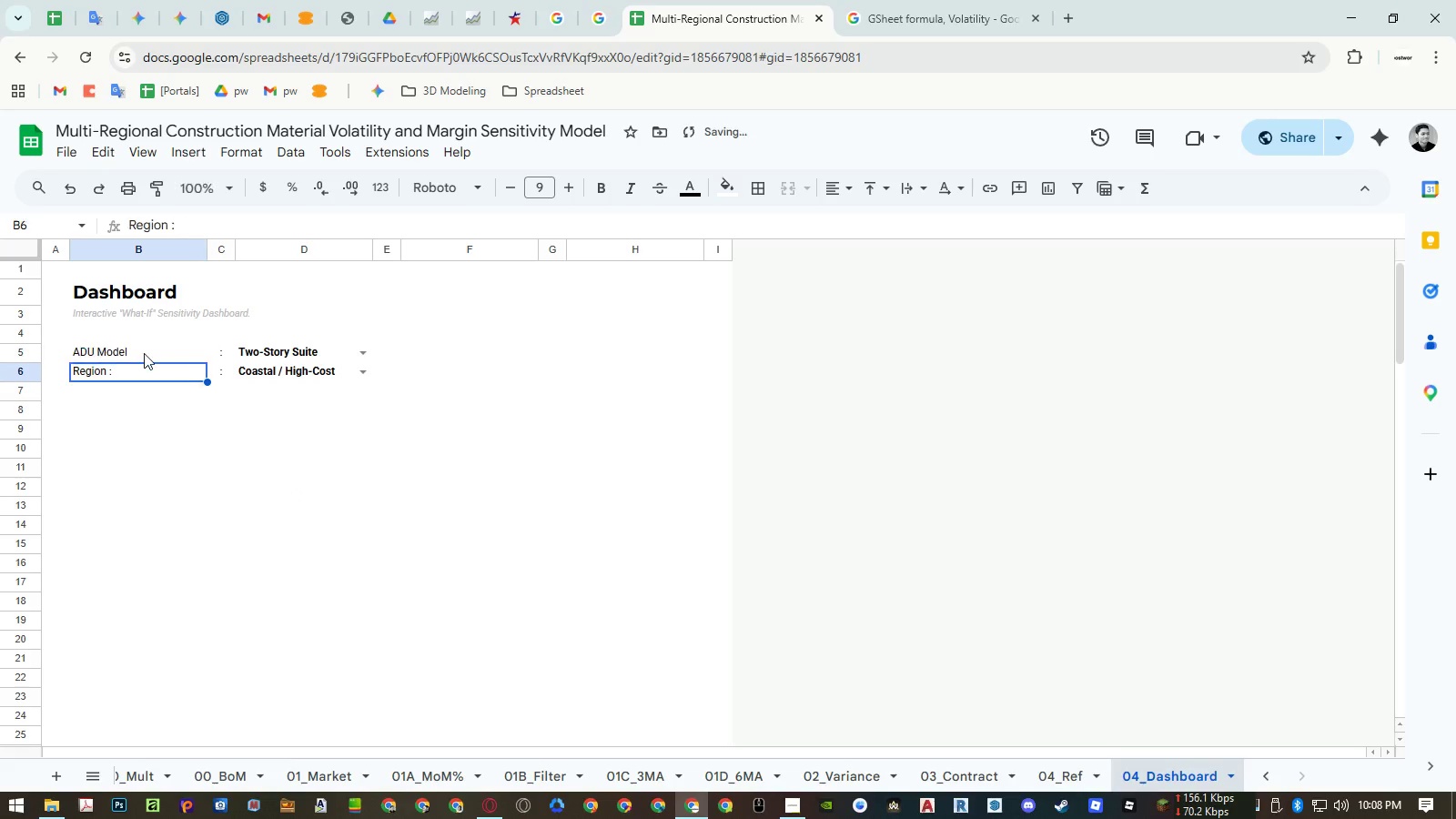 
key(Enter)
 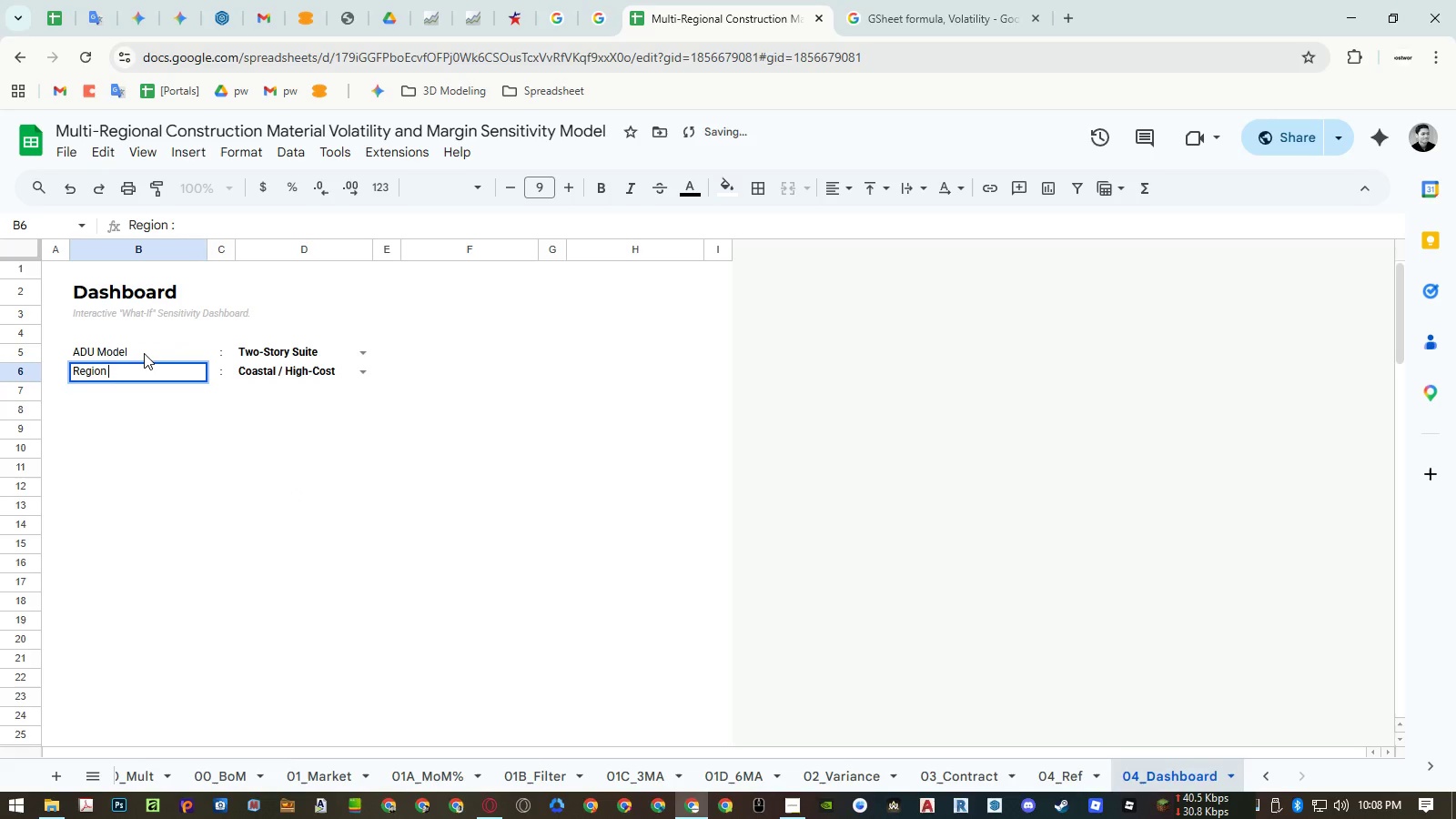 
key(Backspace)
 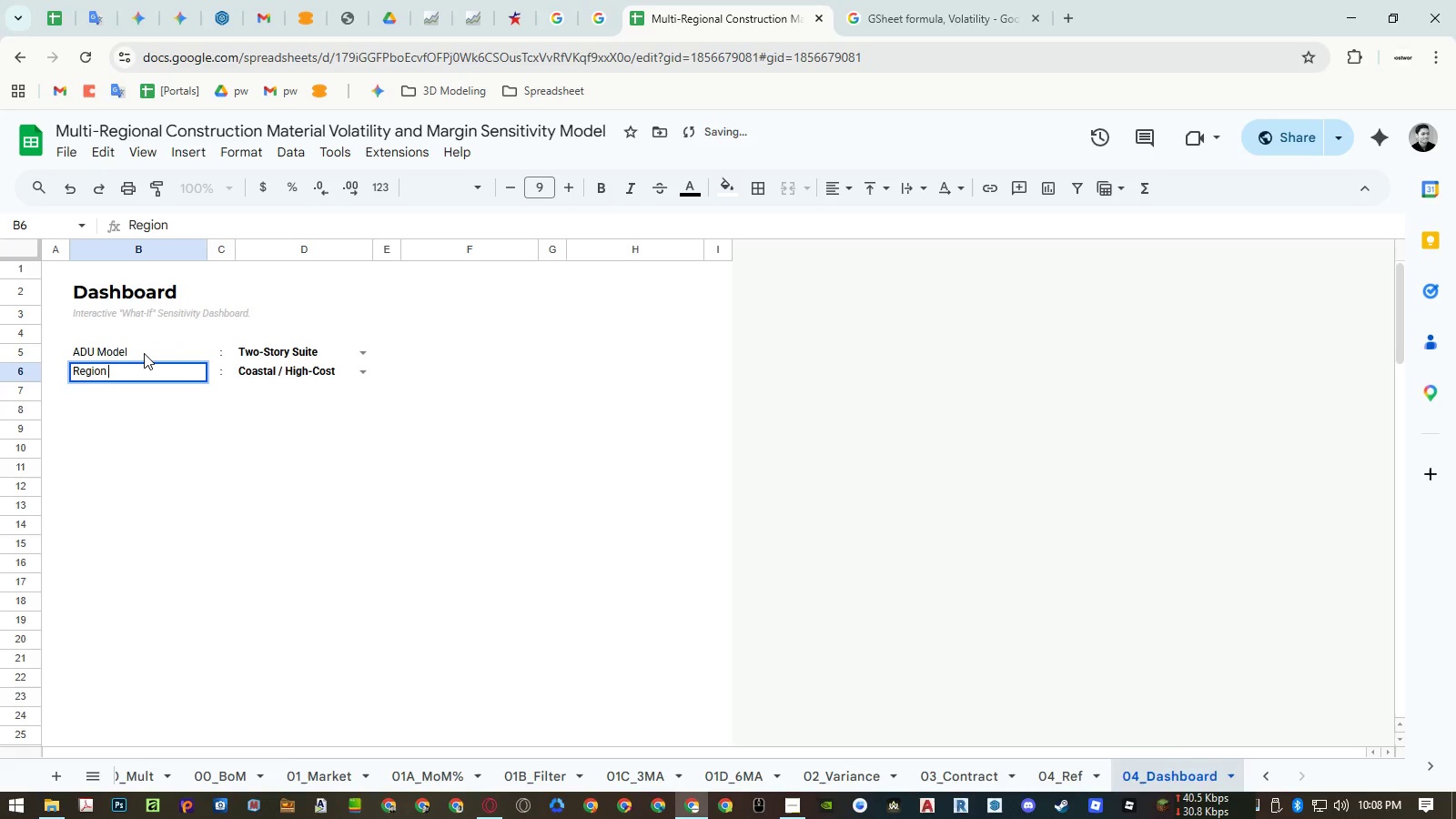 
key(Backspace)
 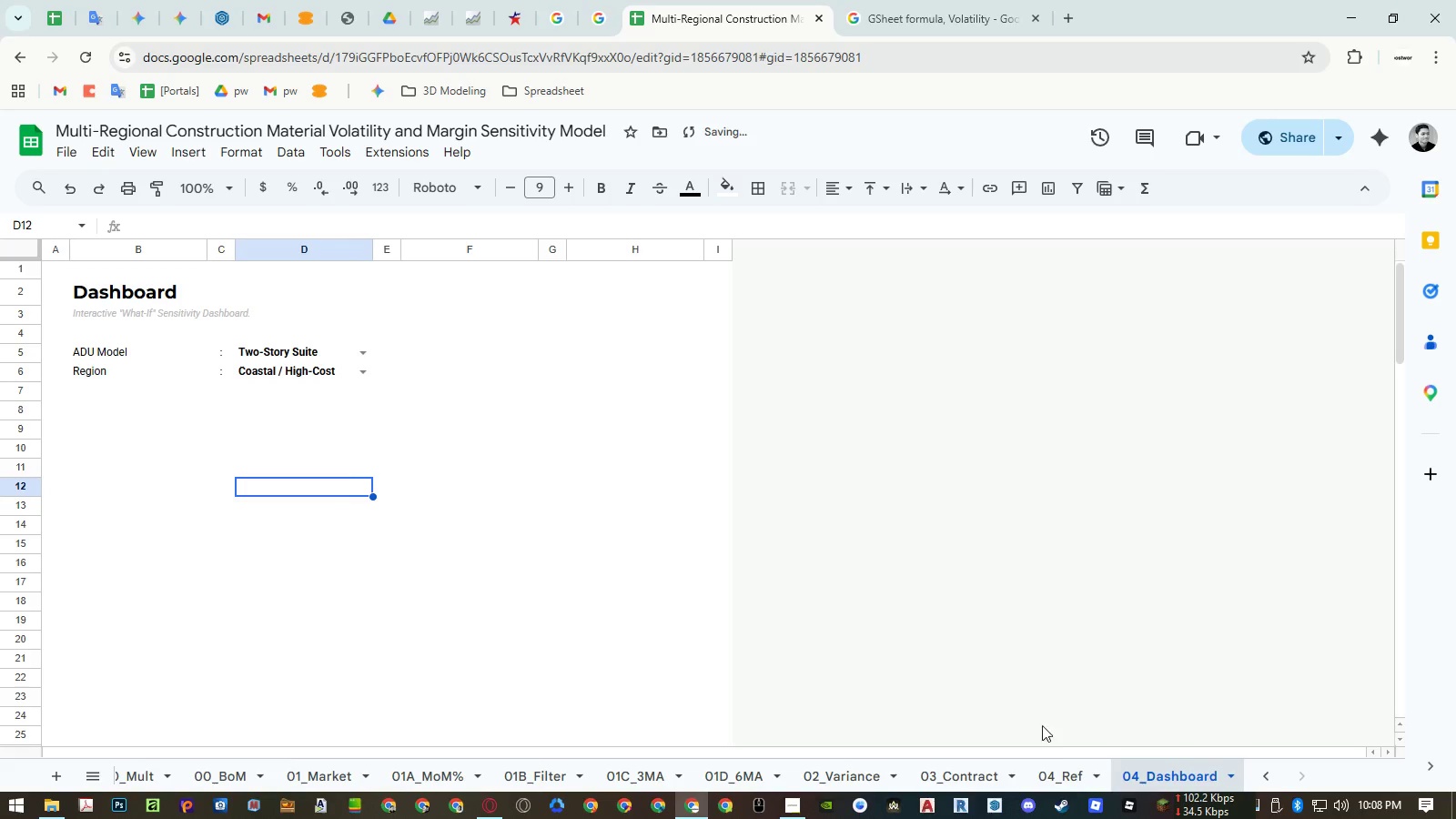 
left_click([1070, 777])
 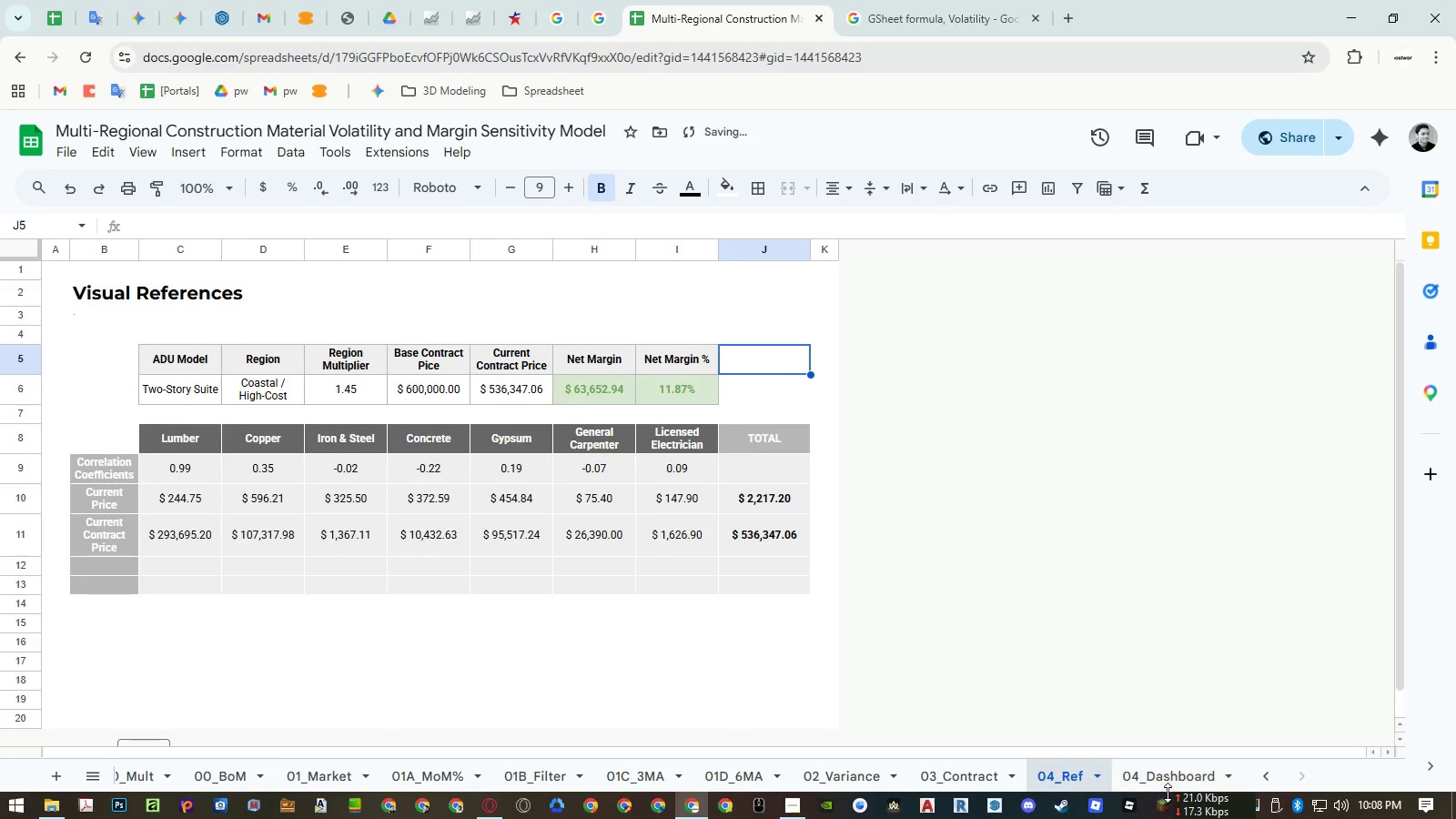 
left_click([1175, 783])
 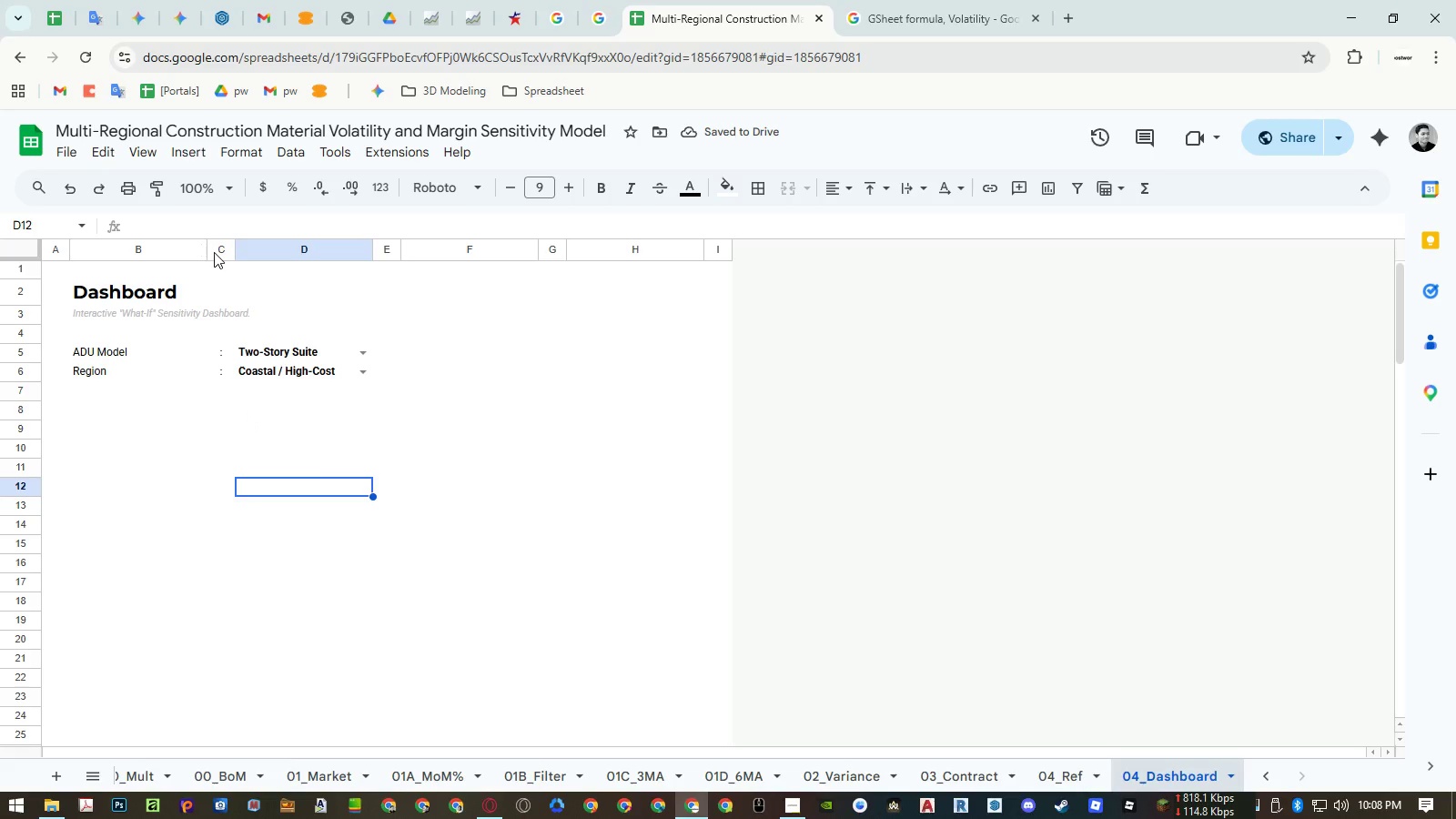 
left_click([214, 252])
 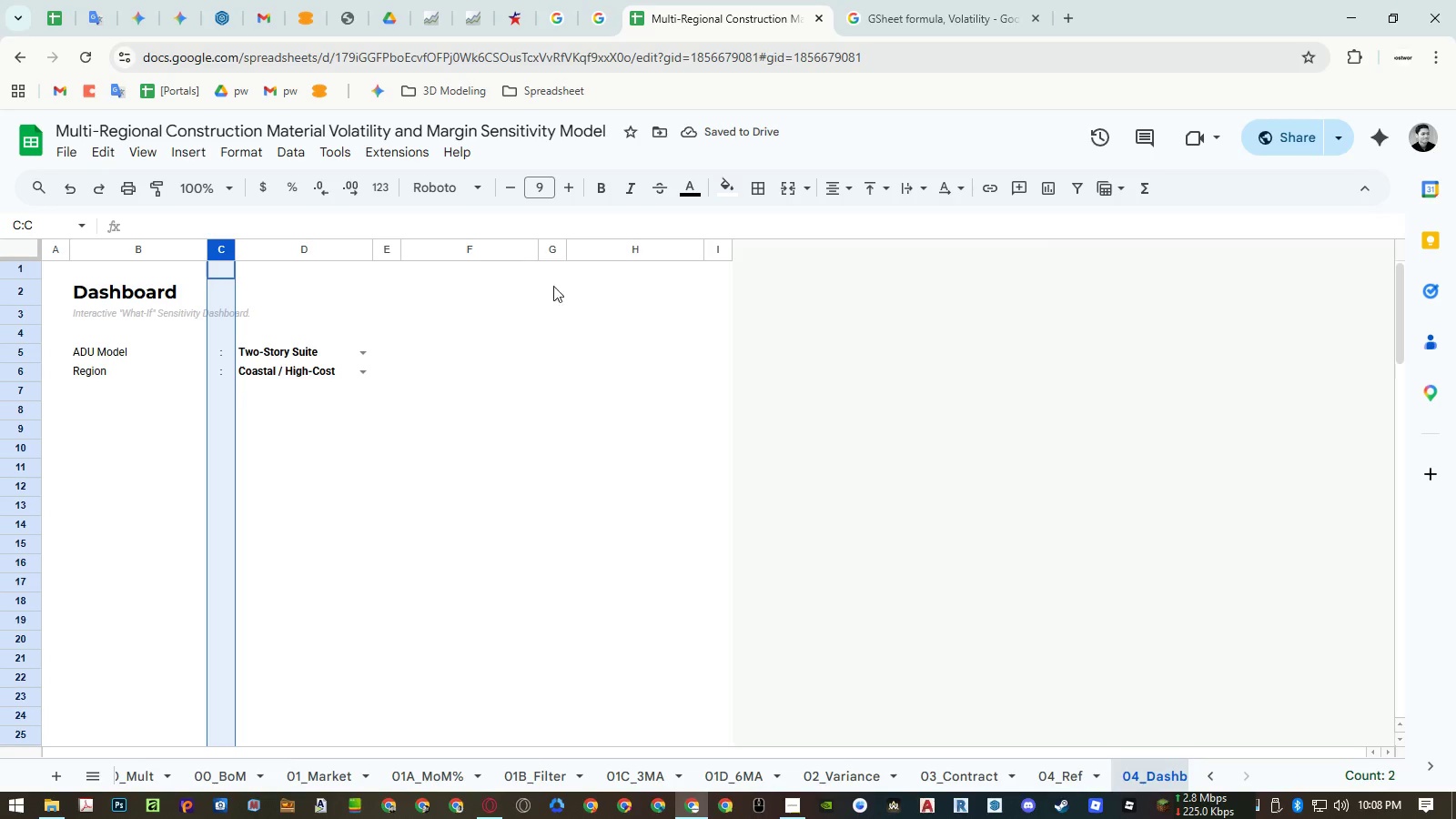 
hold_key(key=ControlLeft, duration=0.58)
left_click([553, 250])
 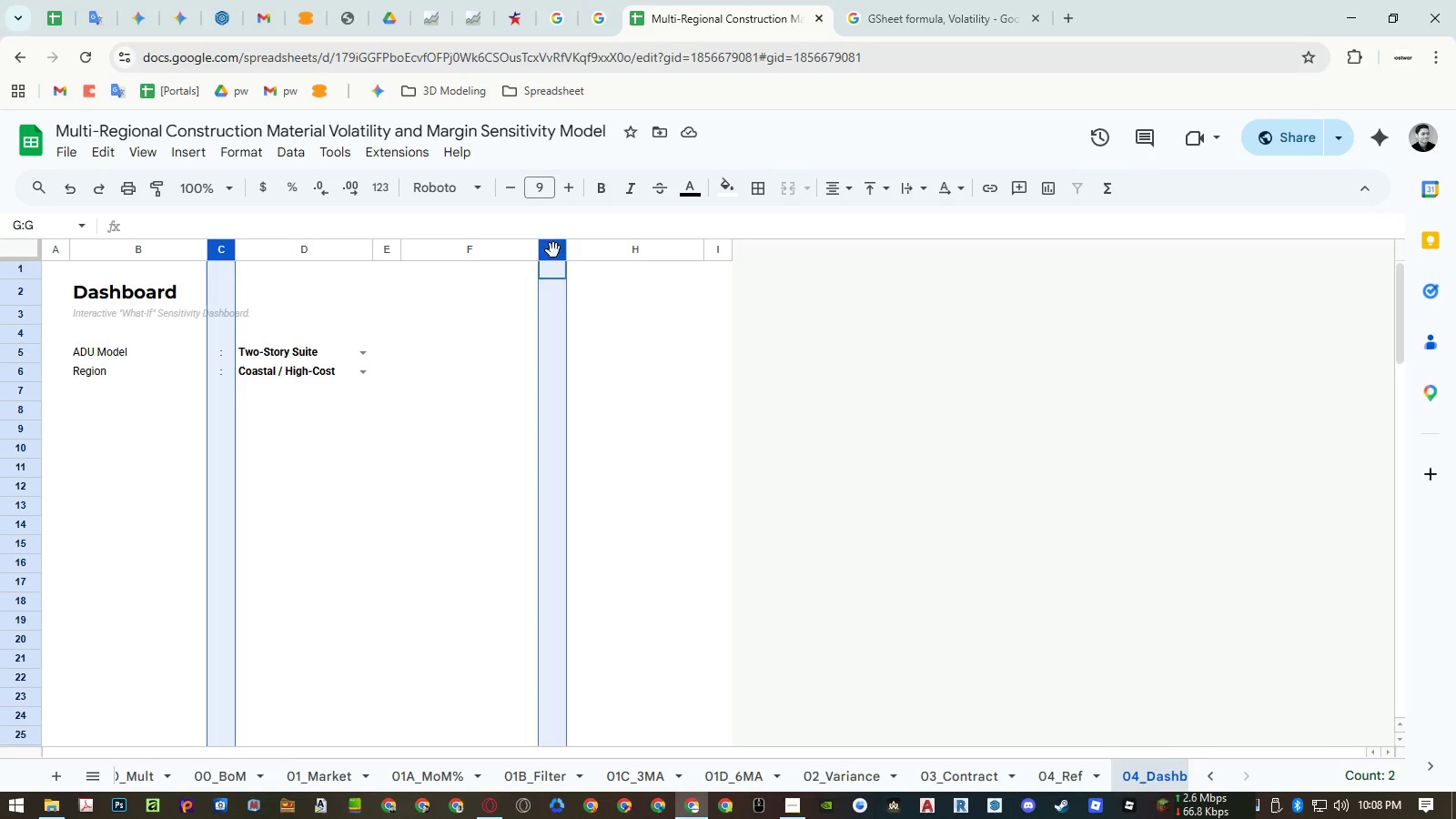 
hold_key(key=ControlLeft, duration=10.45)
right_click([553, 250])
 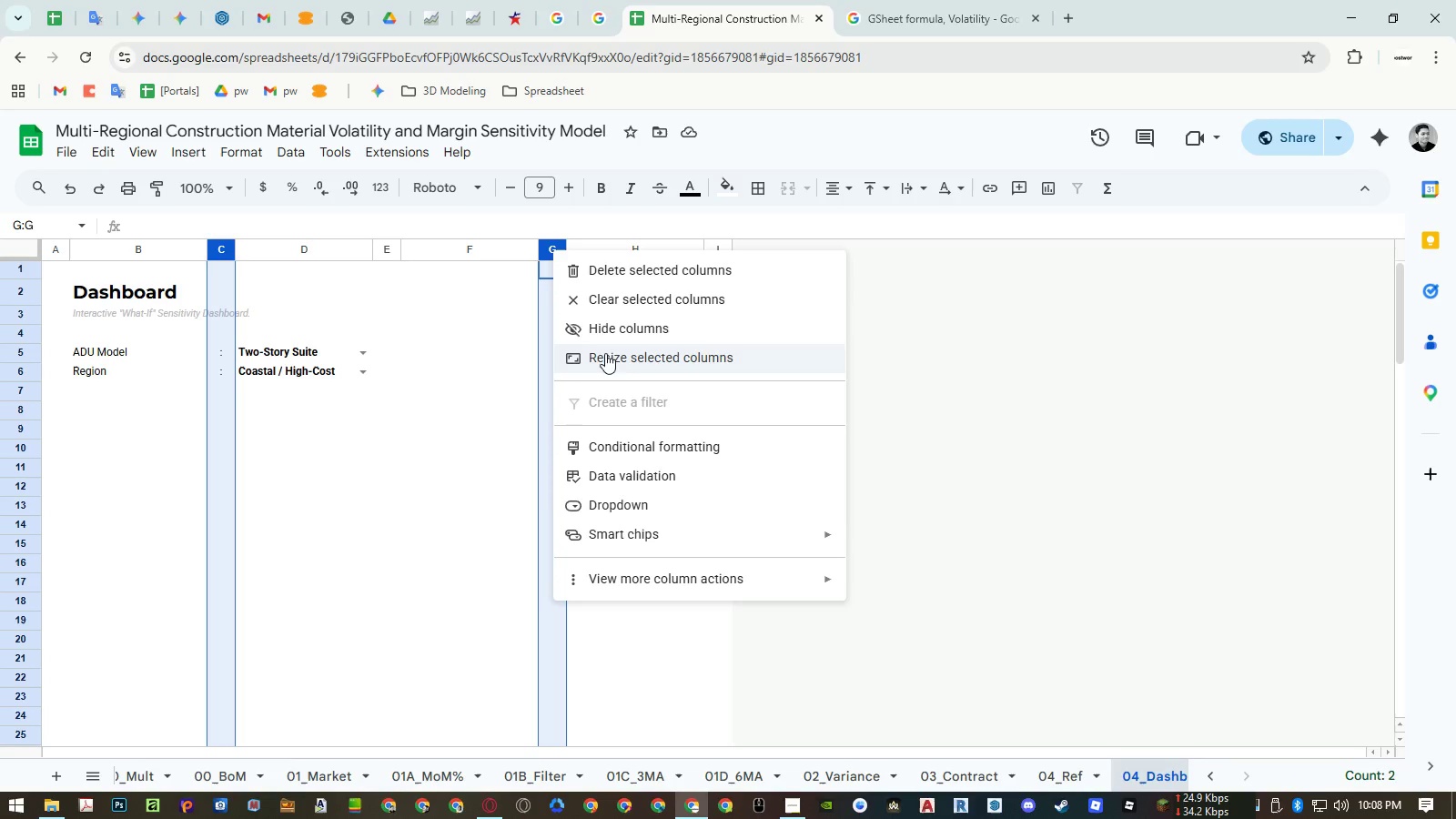 
left_click([618, 276])
 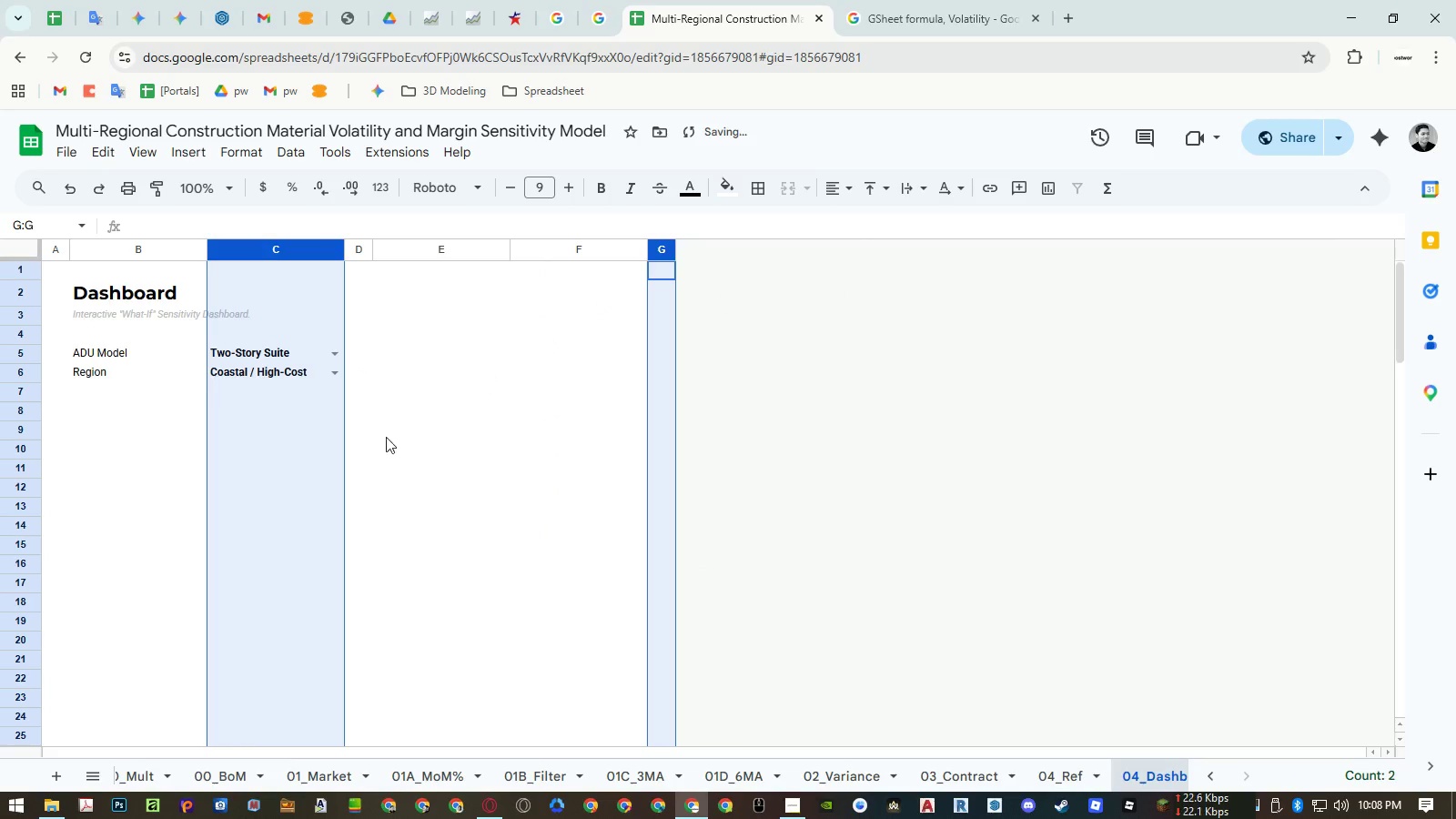 
left_click([367, 444])
 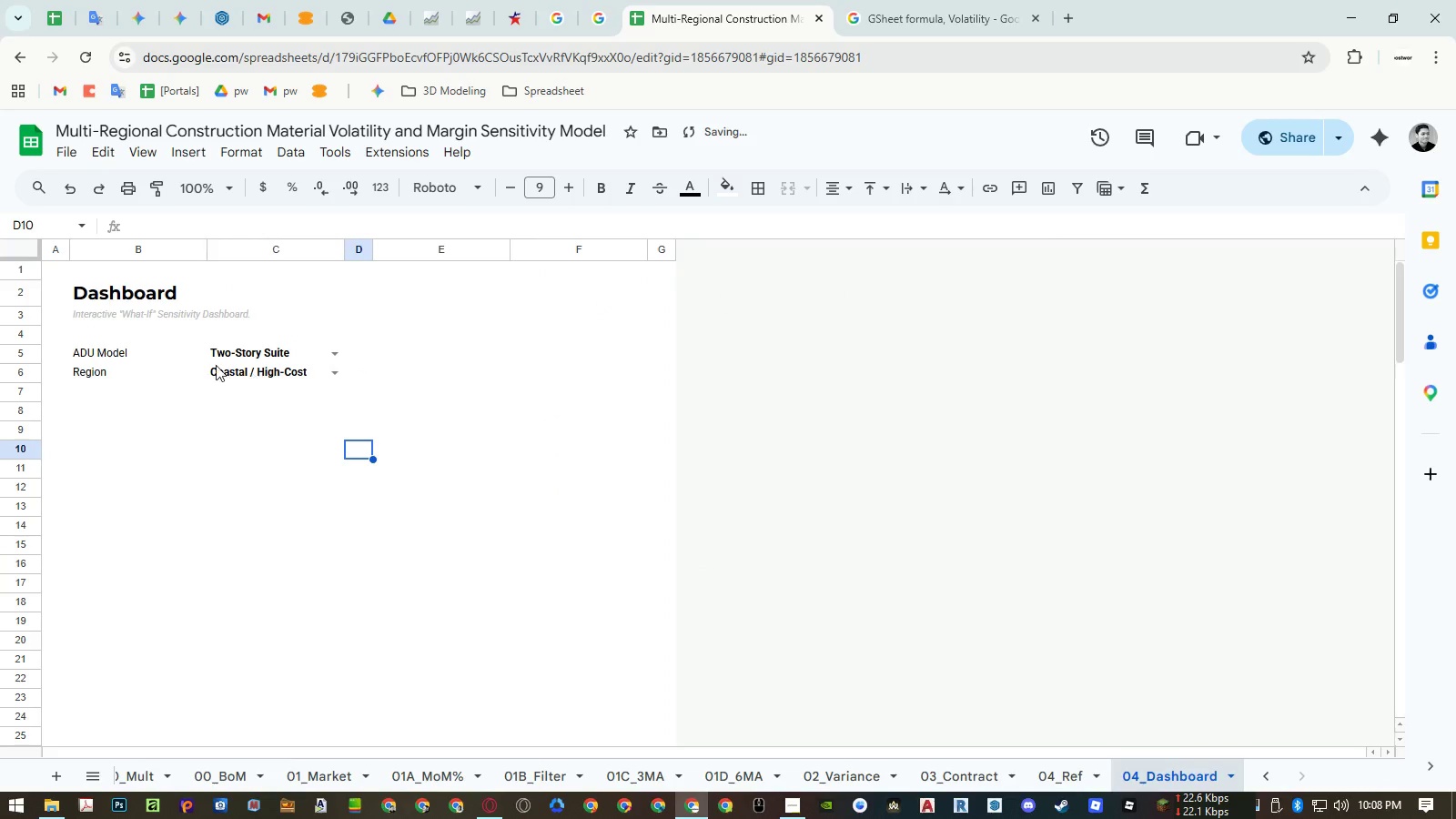 
left_click_drag(start_coordinate=[162, 360], to_coordinate=[268, 369])
 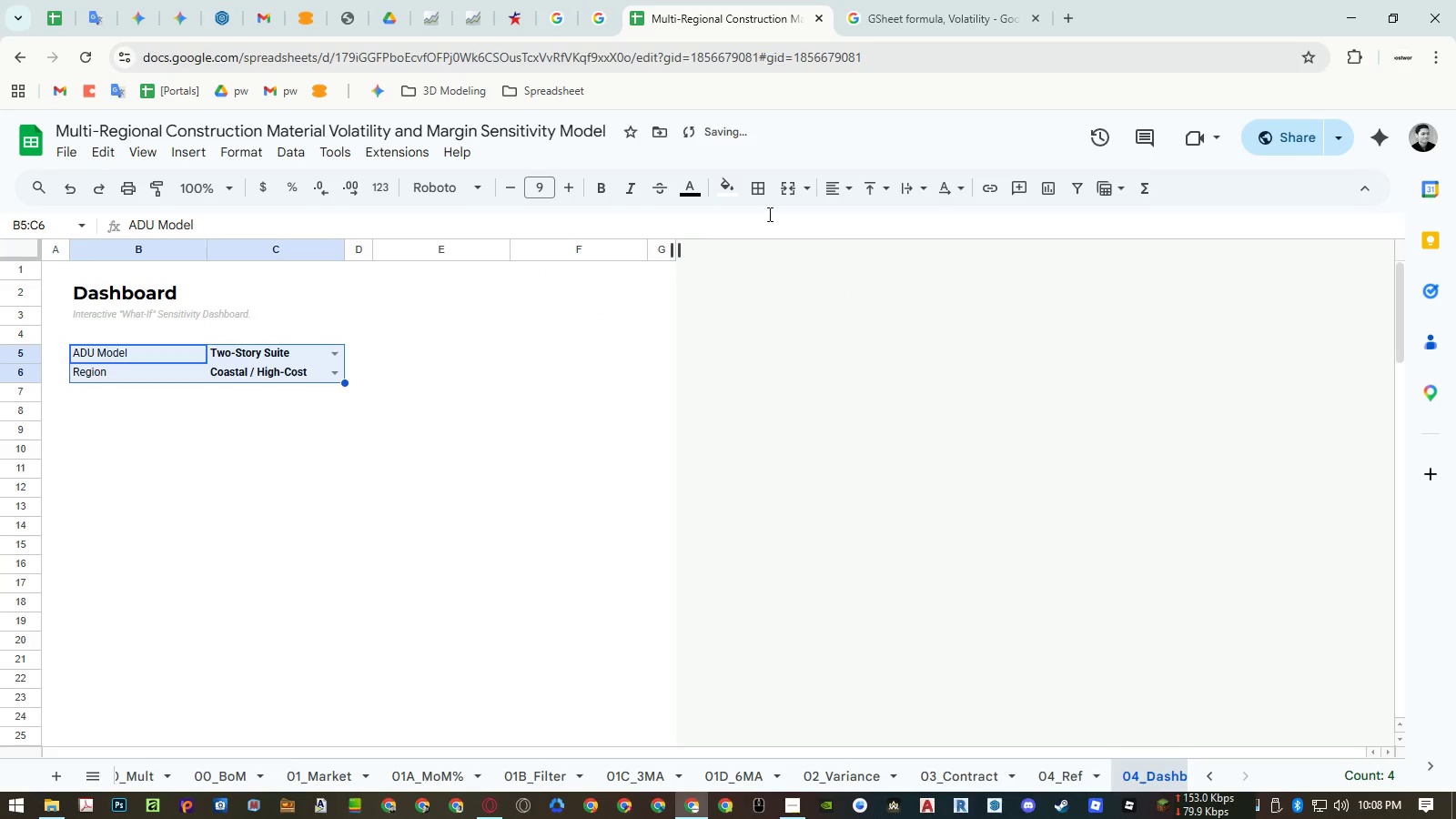 
left_click([763, 195])
 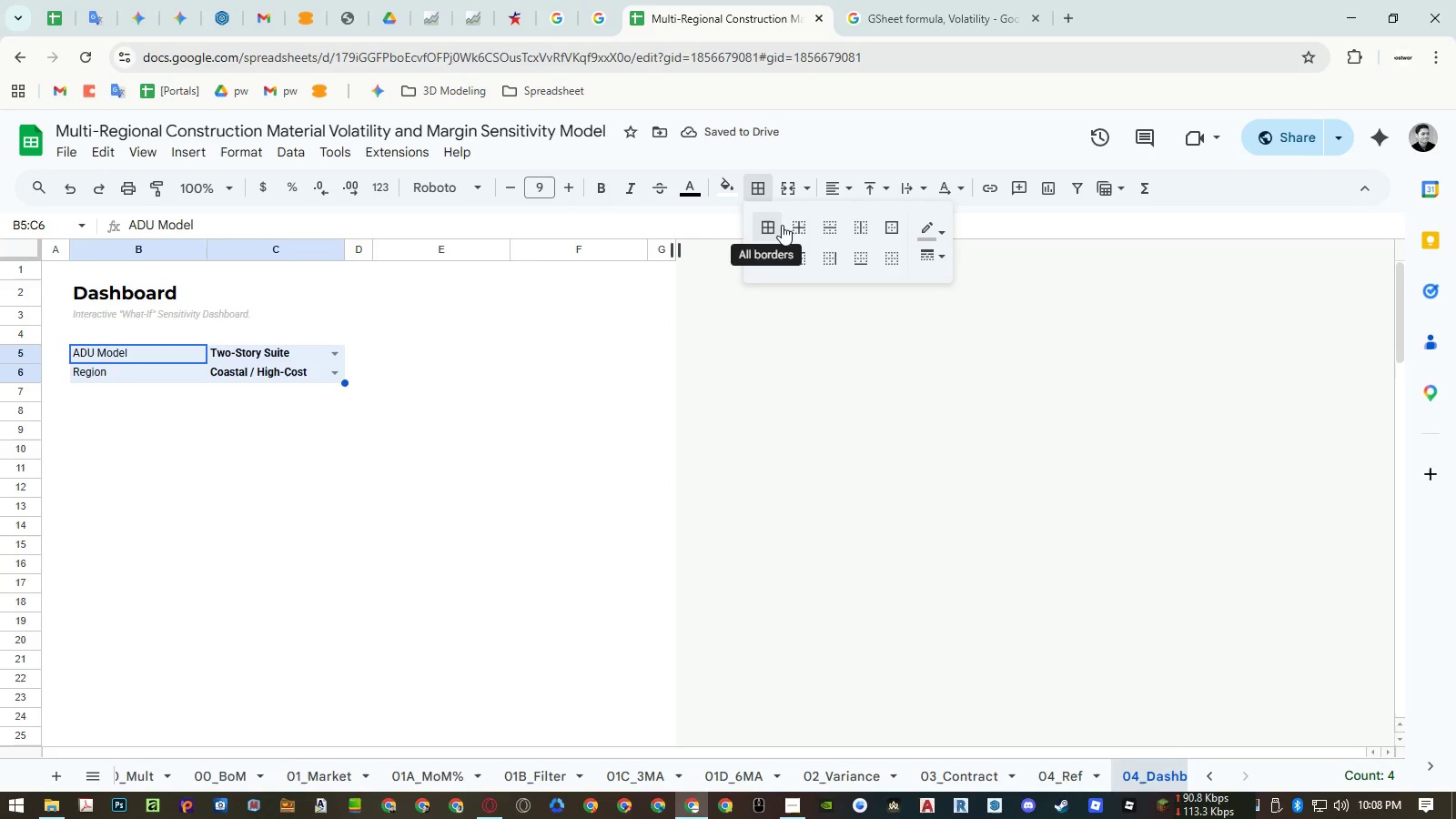 
left_click([775, 225])
 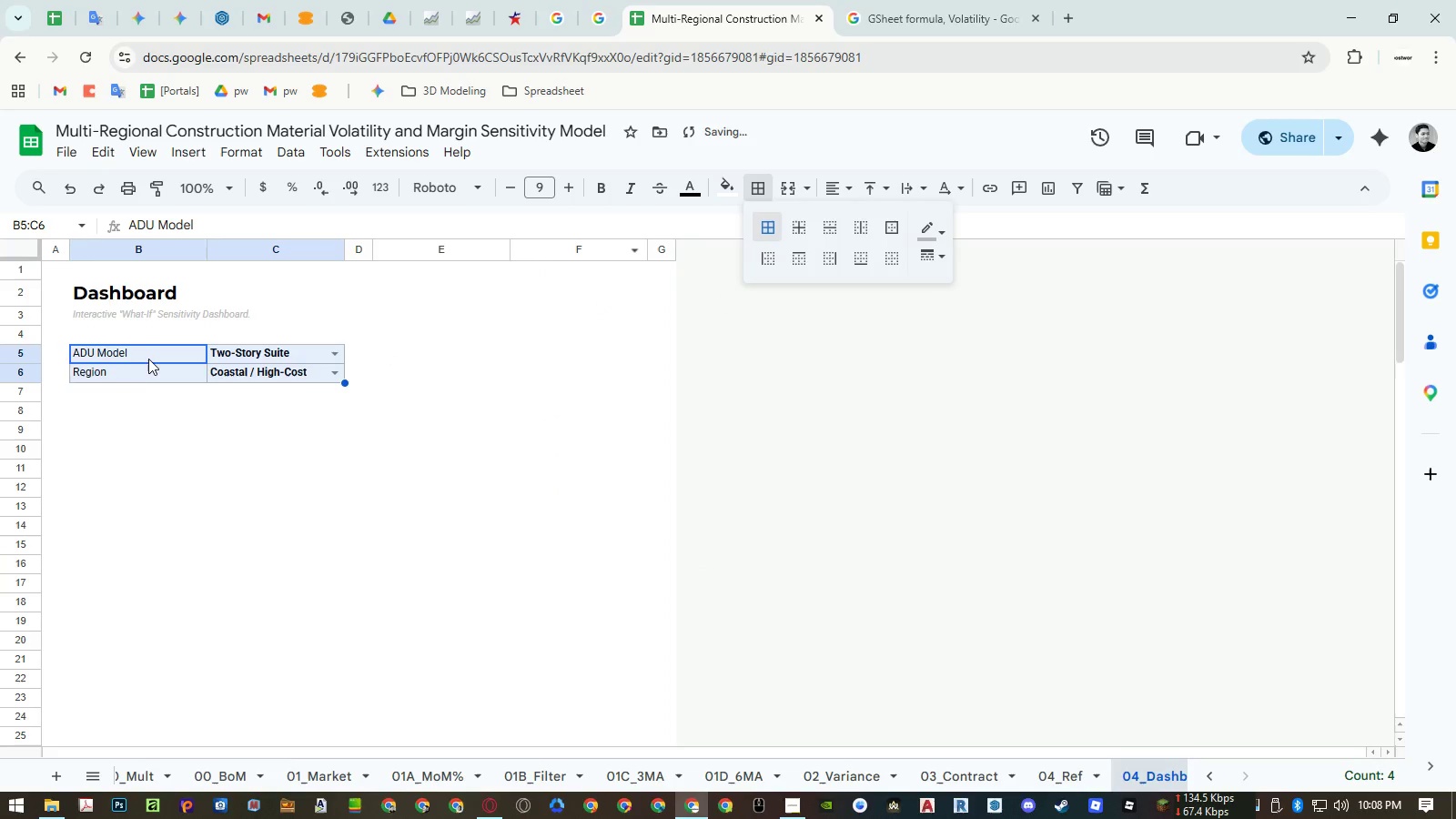 
left_click_drag(start_coordinate=[150, 355], to_coordinate=[155, 369])
 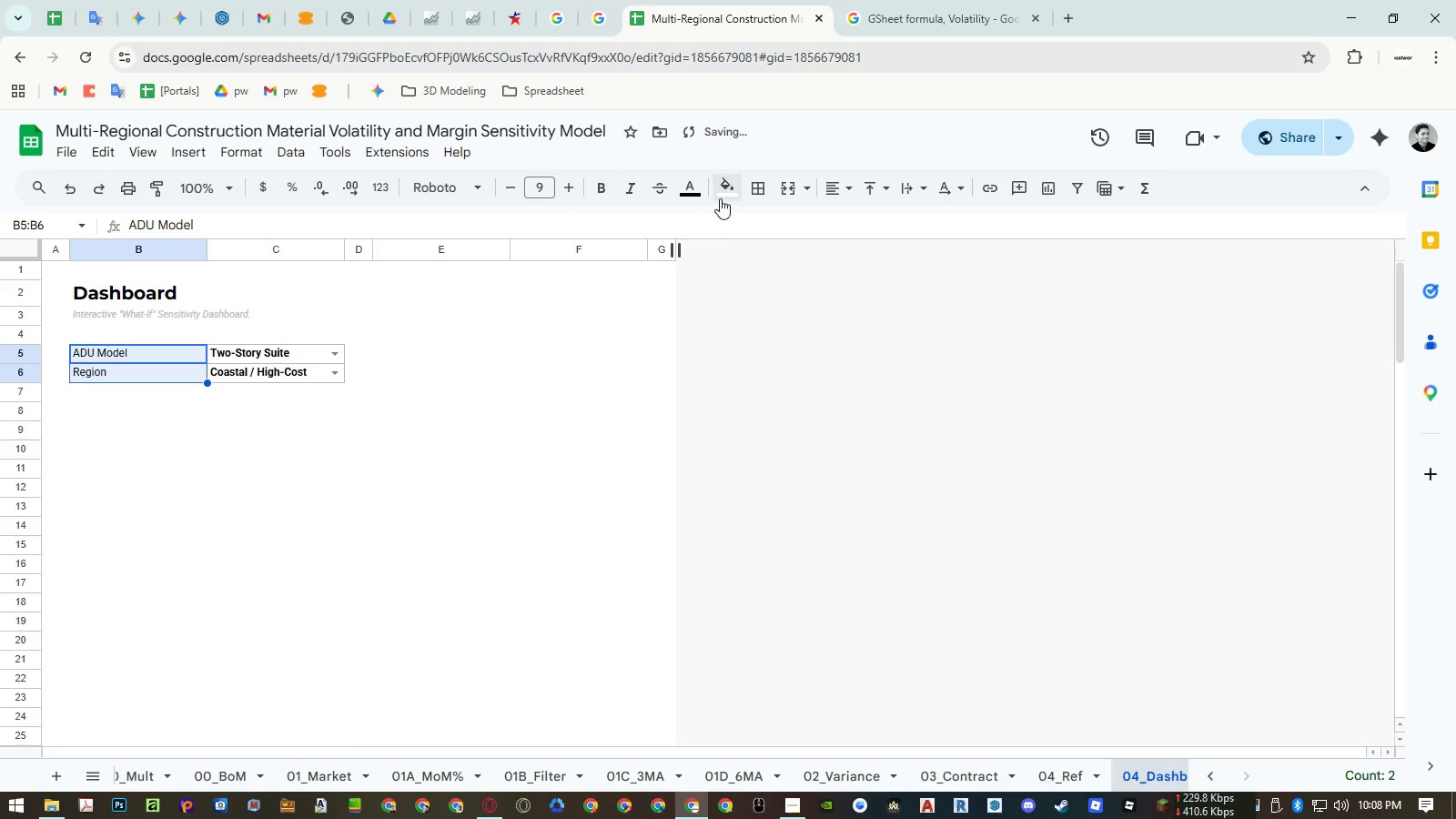 
left_click([690, 189])
 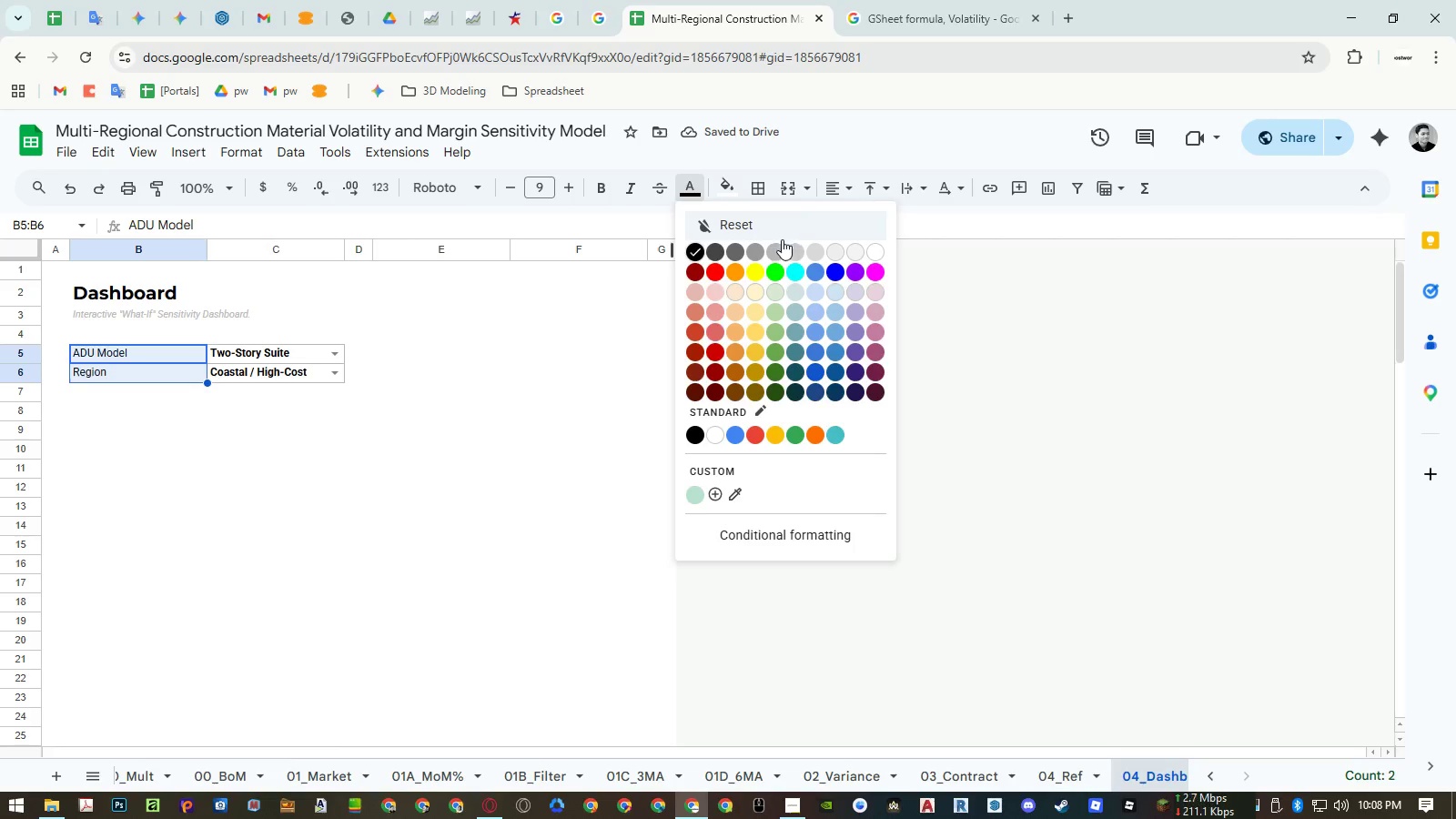 
left_click([779, 247])
 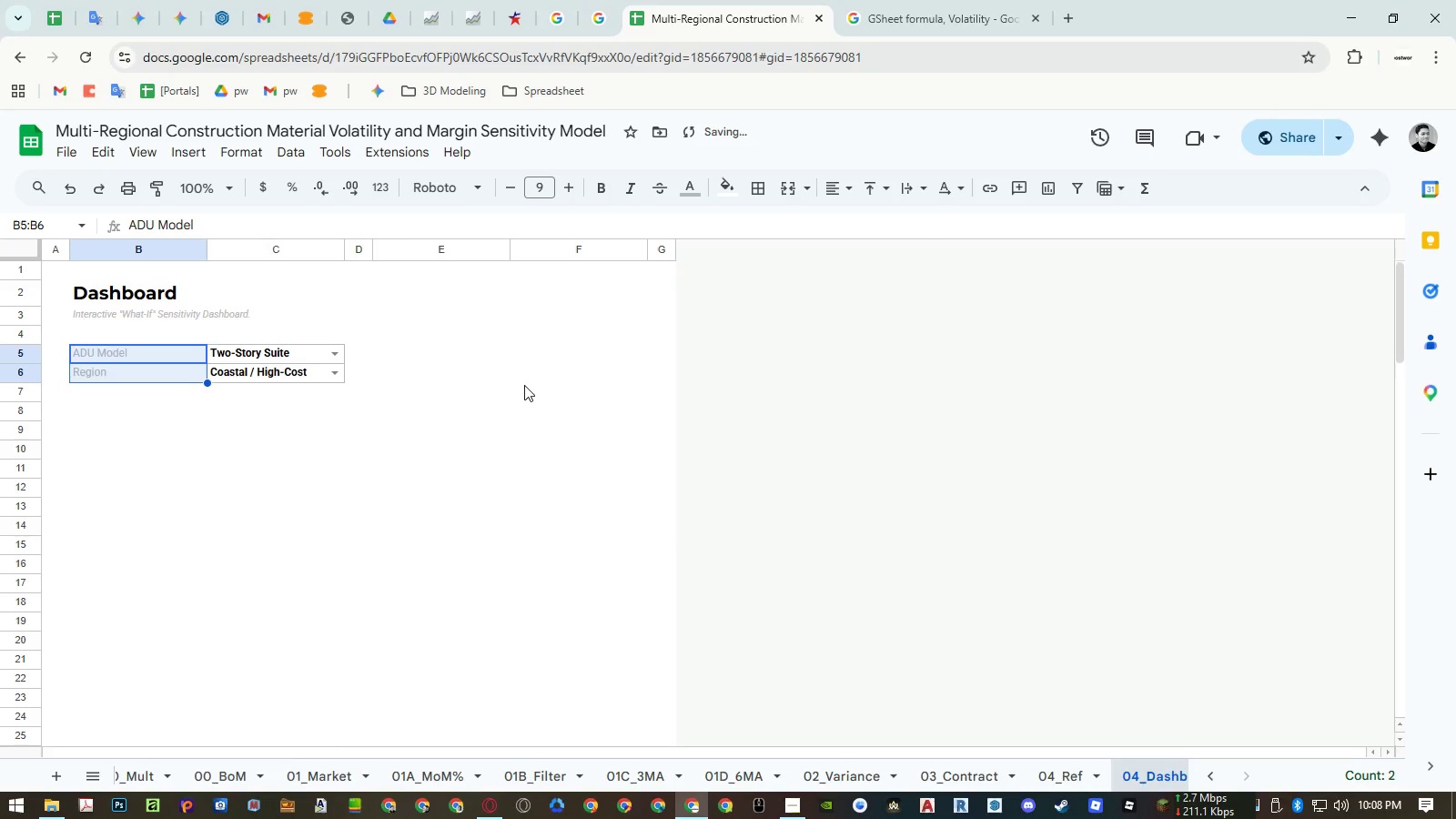 
key(Control+Z)
 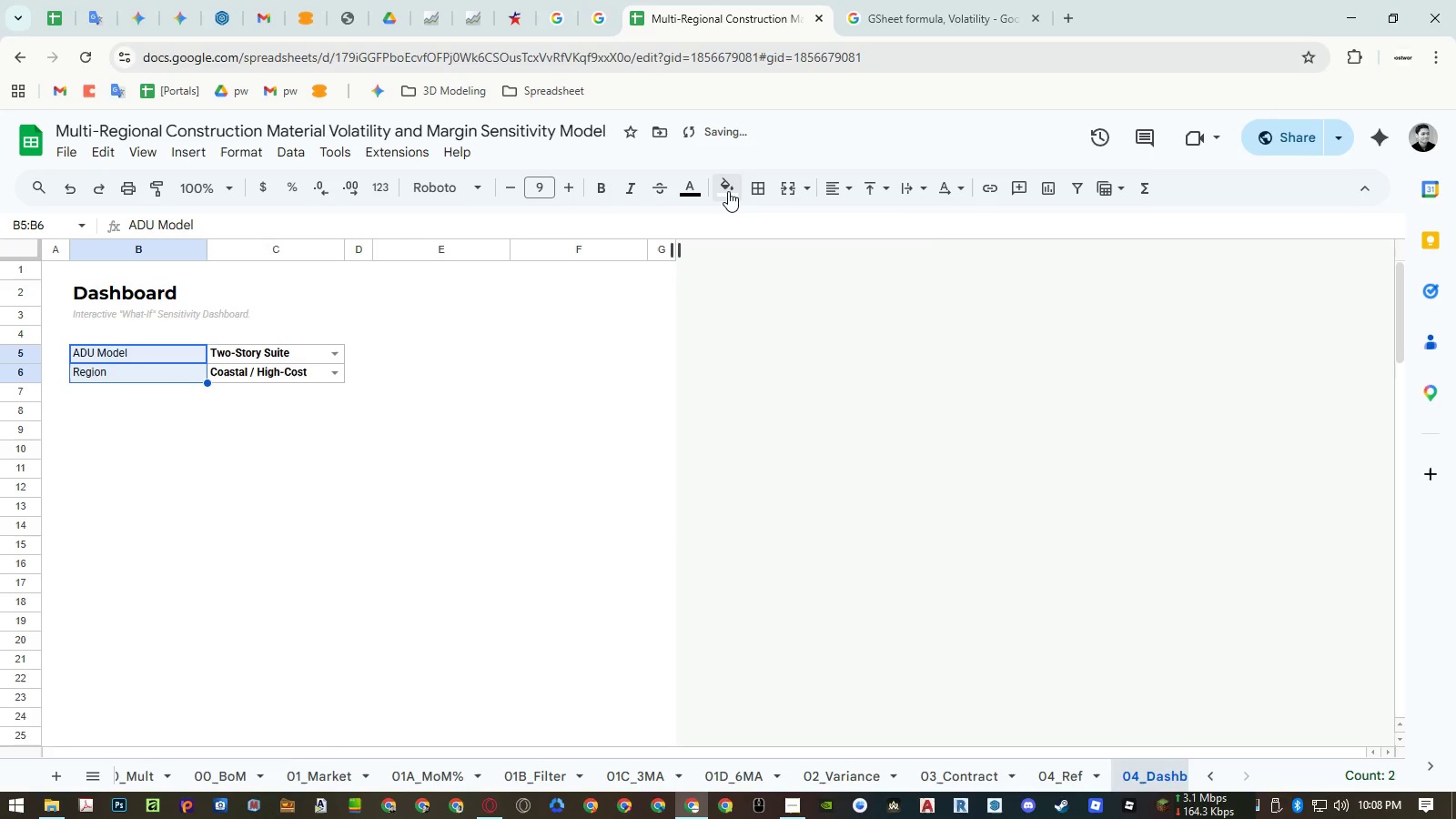 
left_click([728, 191])
 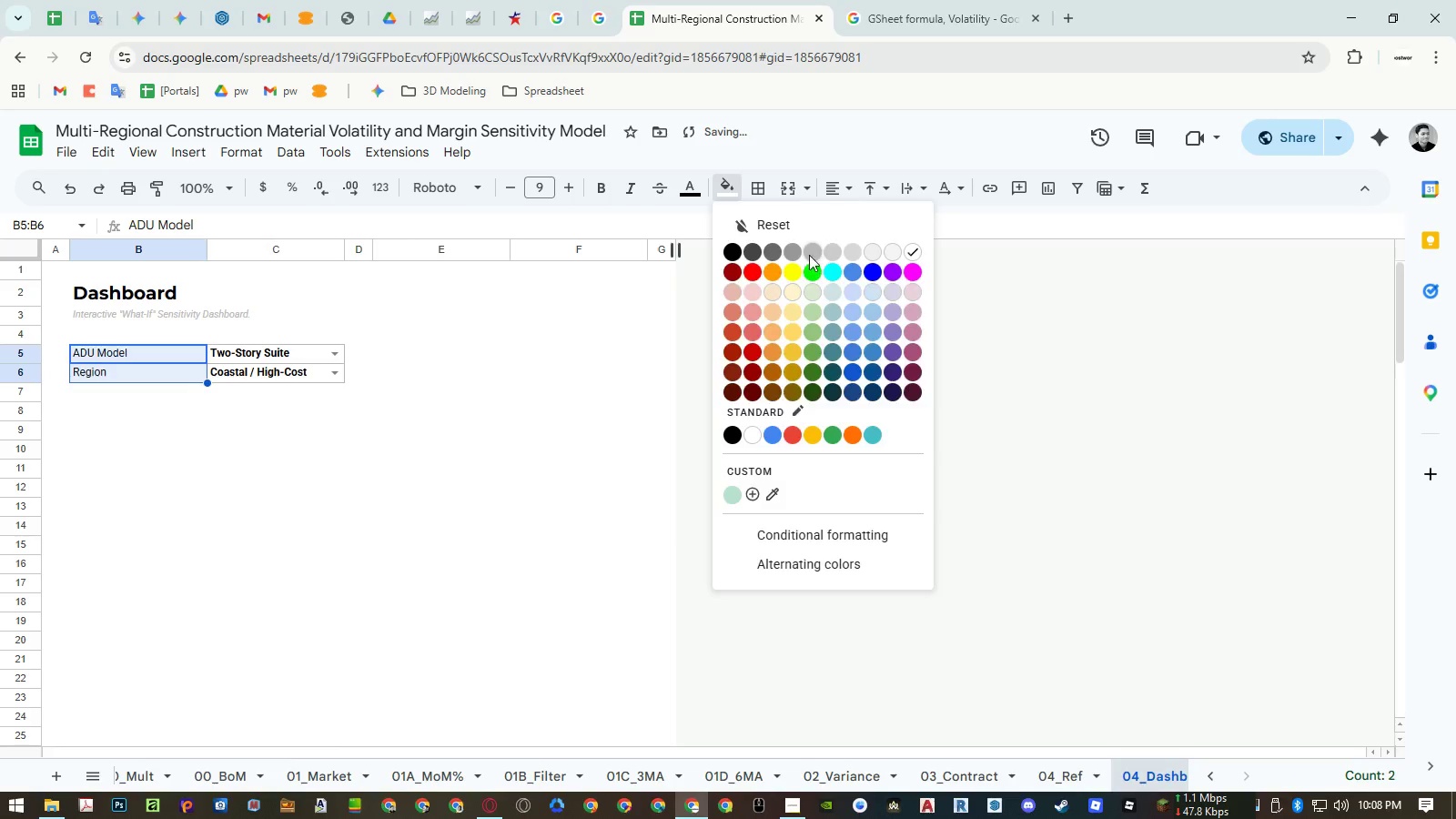 
double_click([582, 335])
 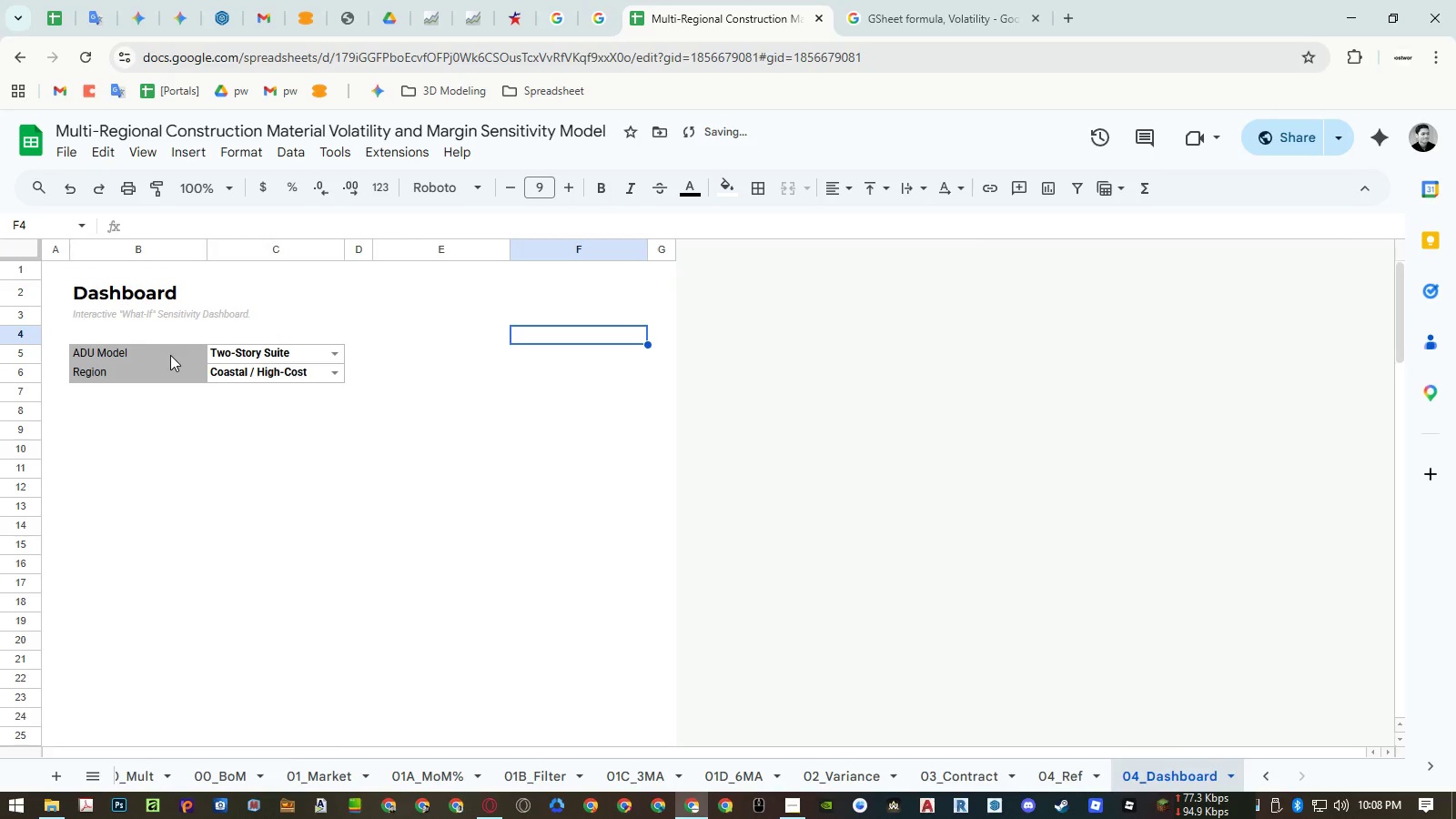 
left_click_drag(start_coordinate=[170, 355], to_coordinate=[169, 370])
 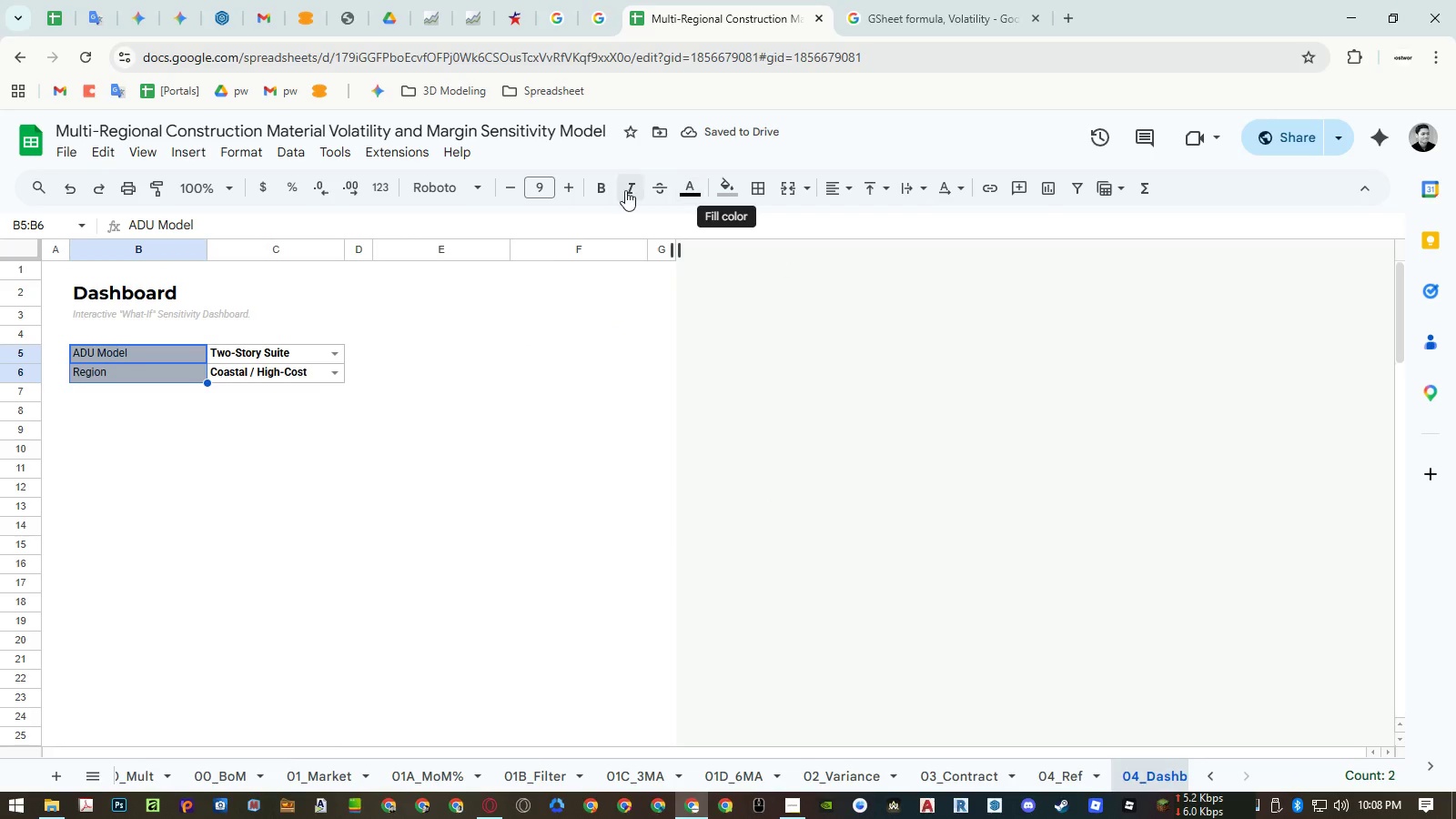 
left_click([602, 188])
 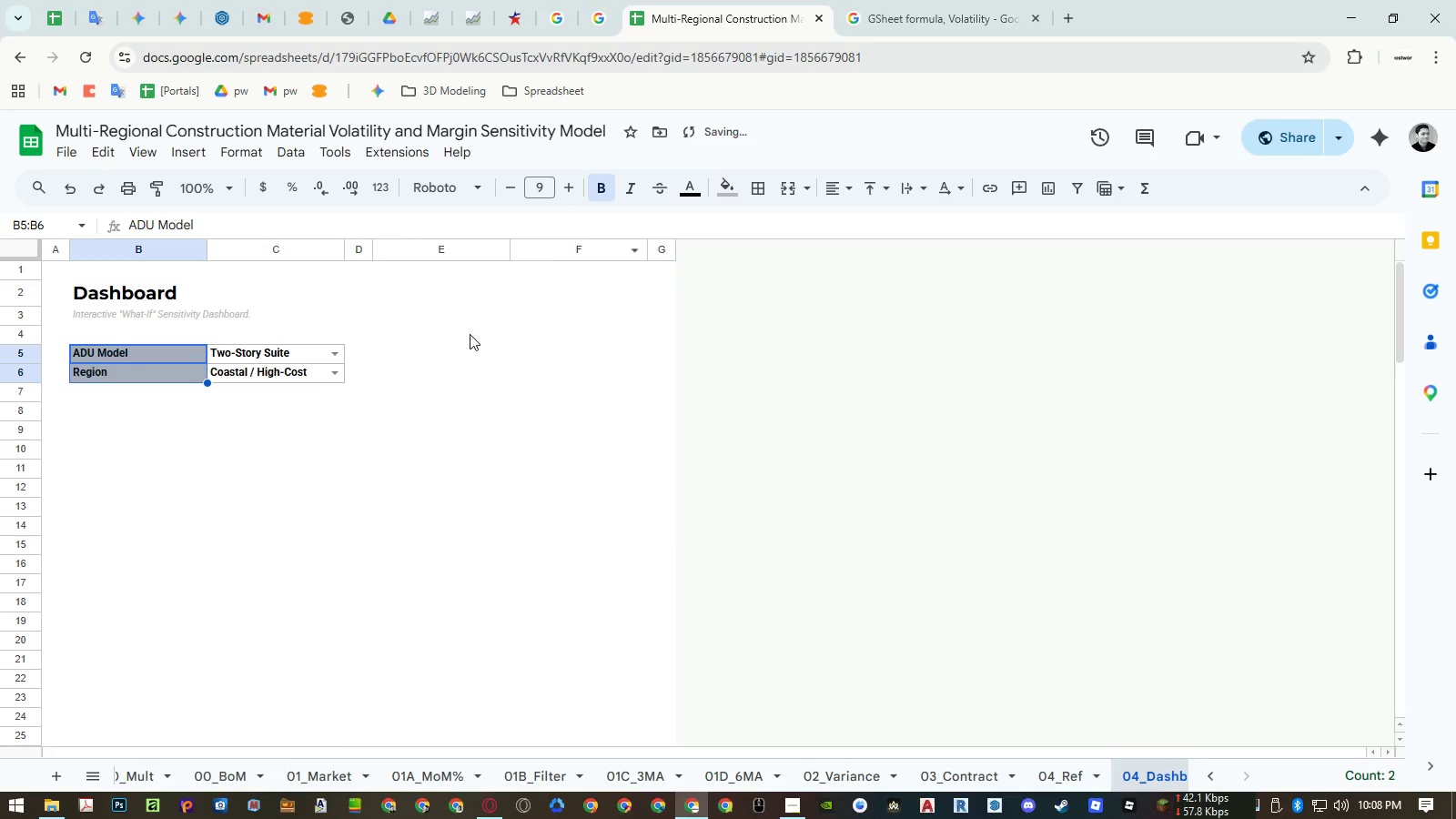 
left_click([463, 339])
 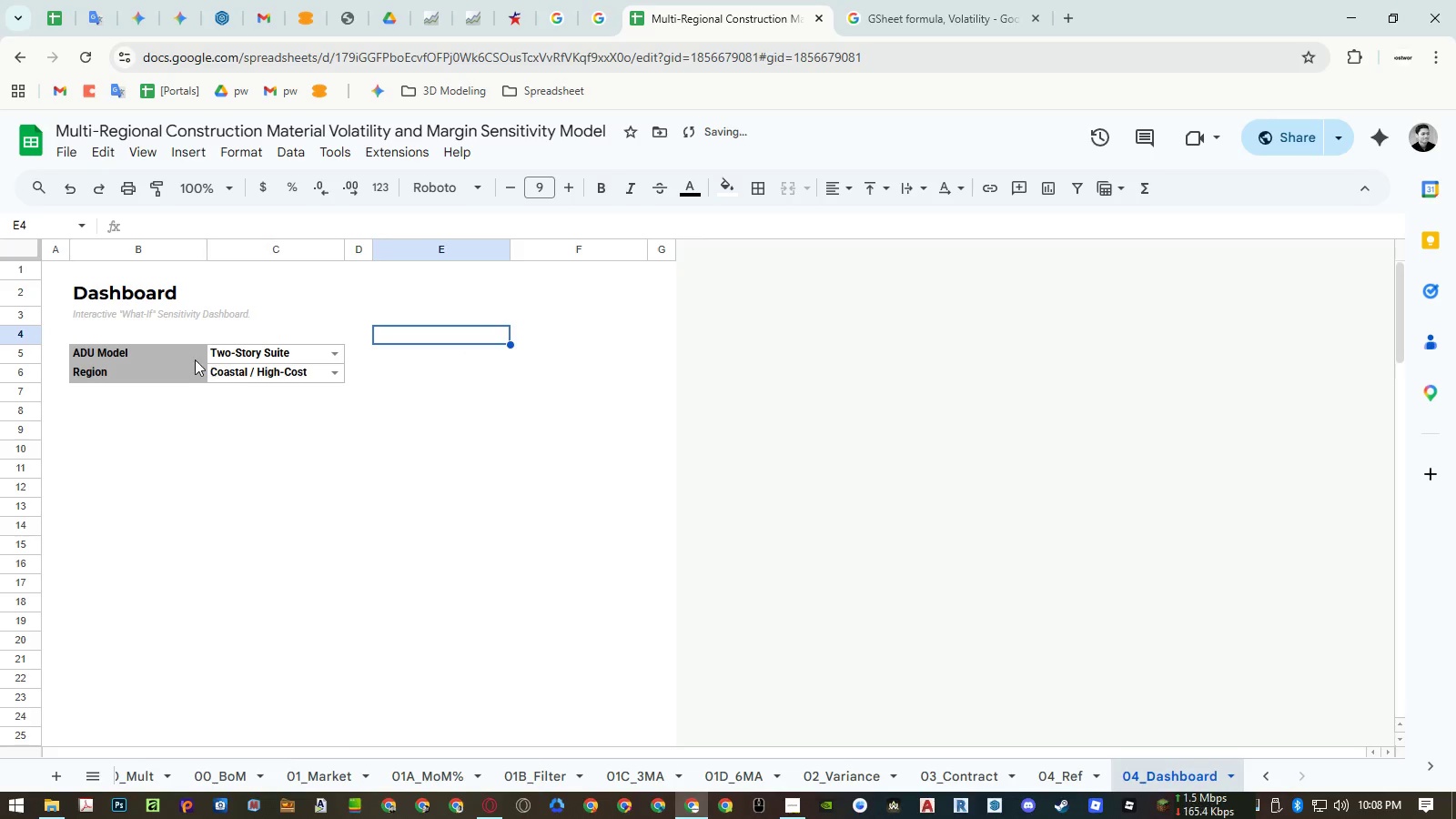 
left_click_drag(start_coordinate=[183, 355], to_coordinate=[181, 369])
 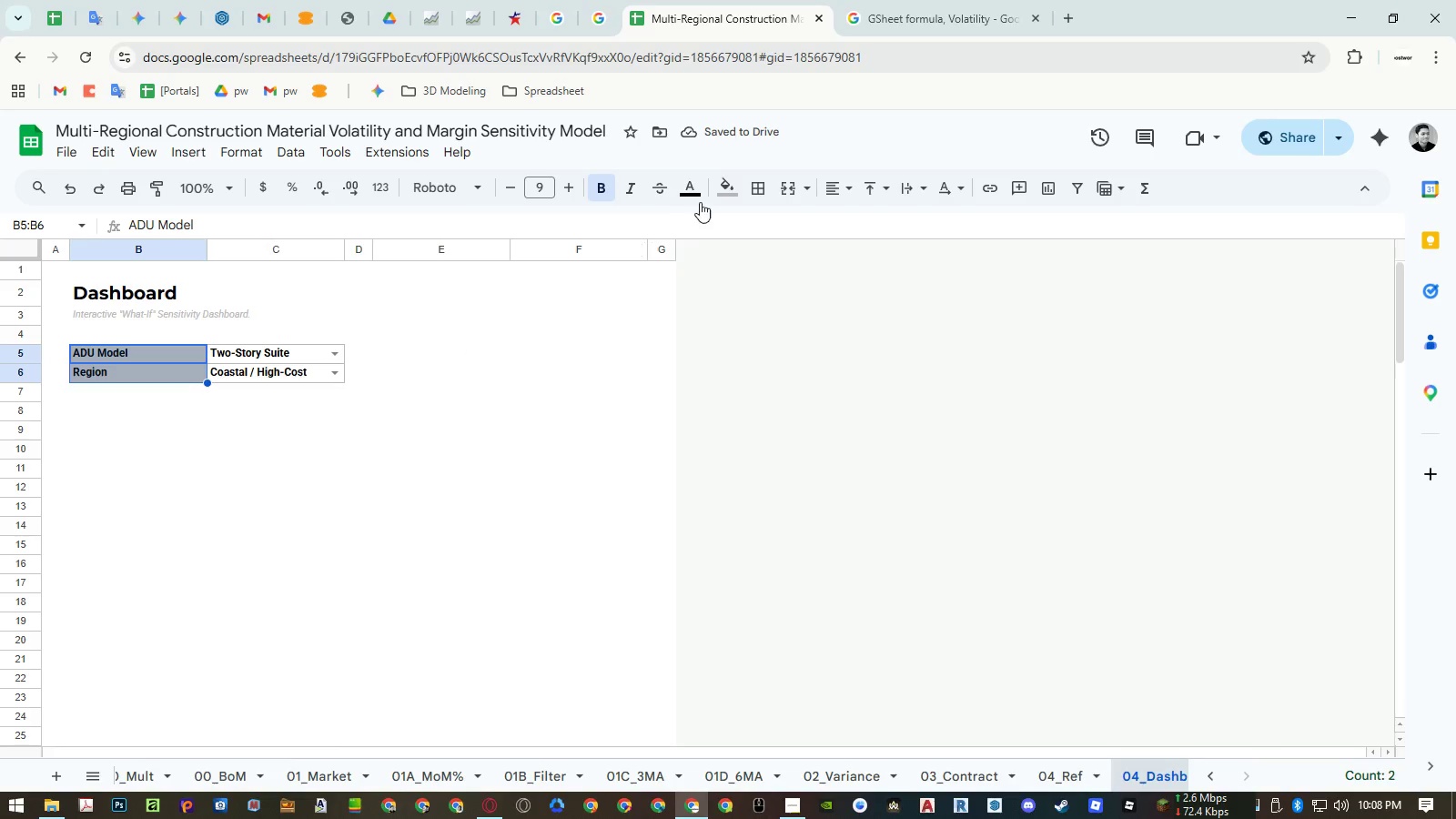 
left_click([699, 194])
 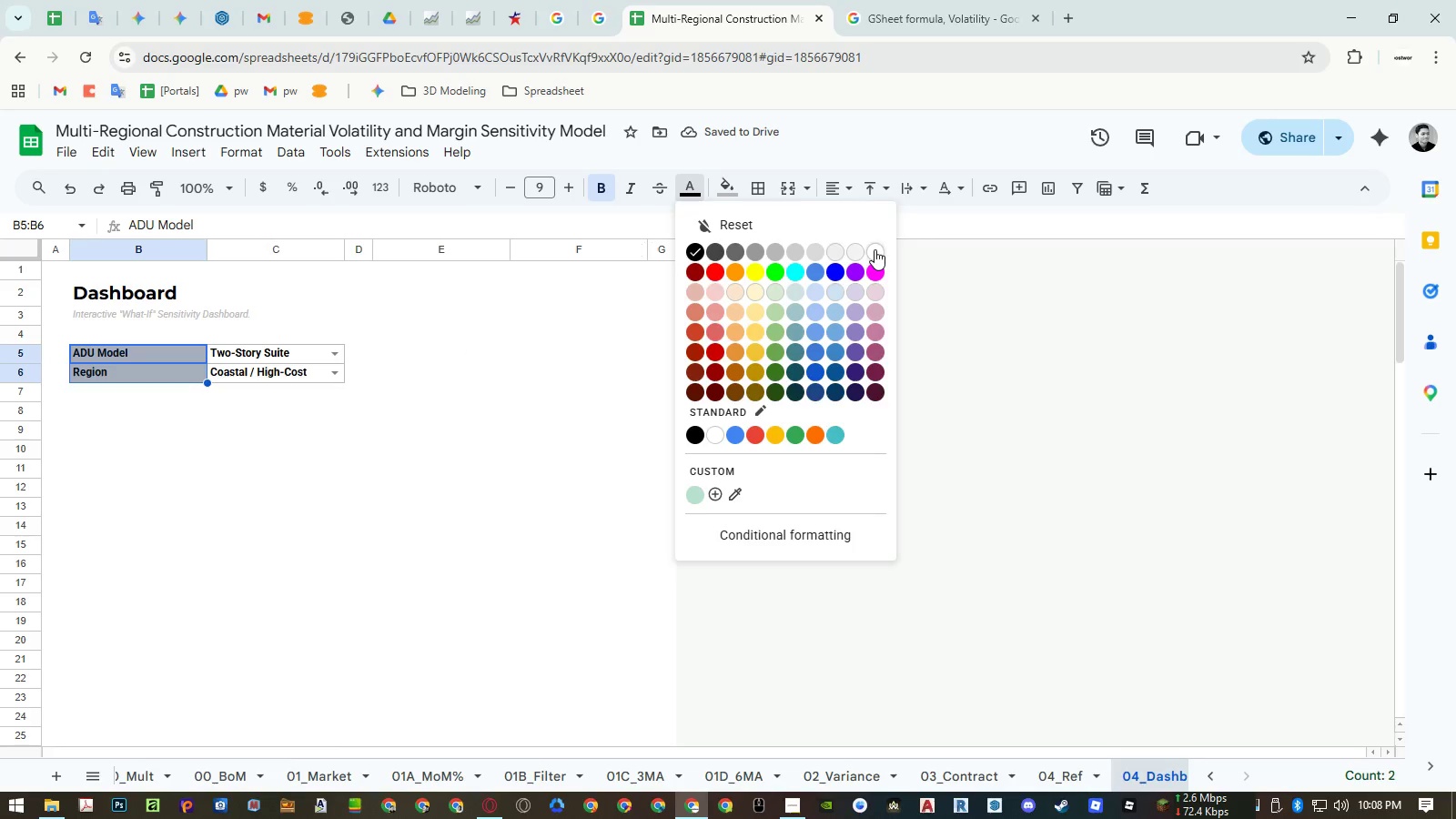 
double_click([875, 249])
 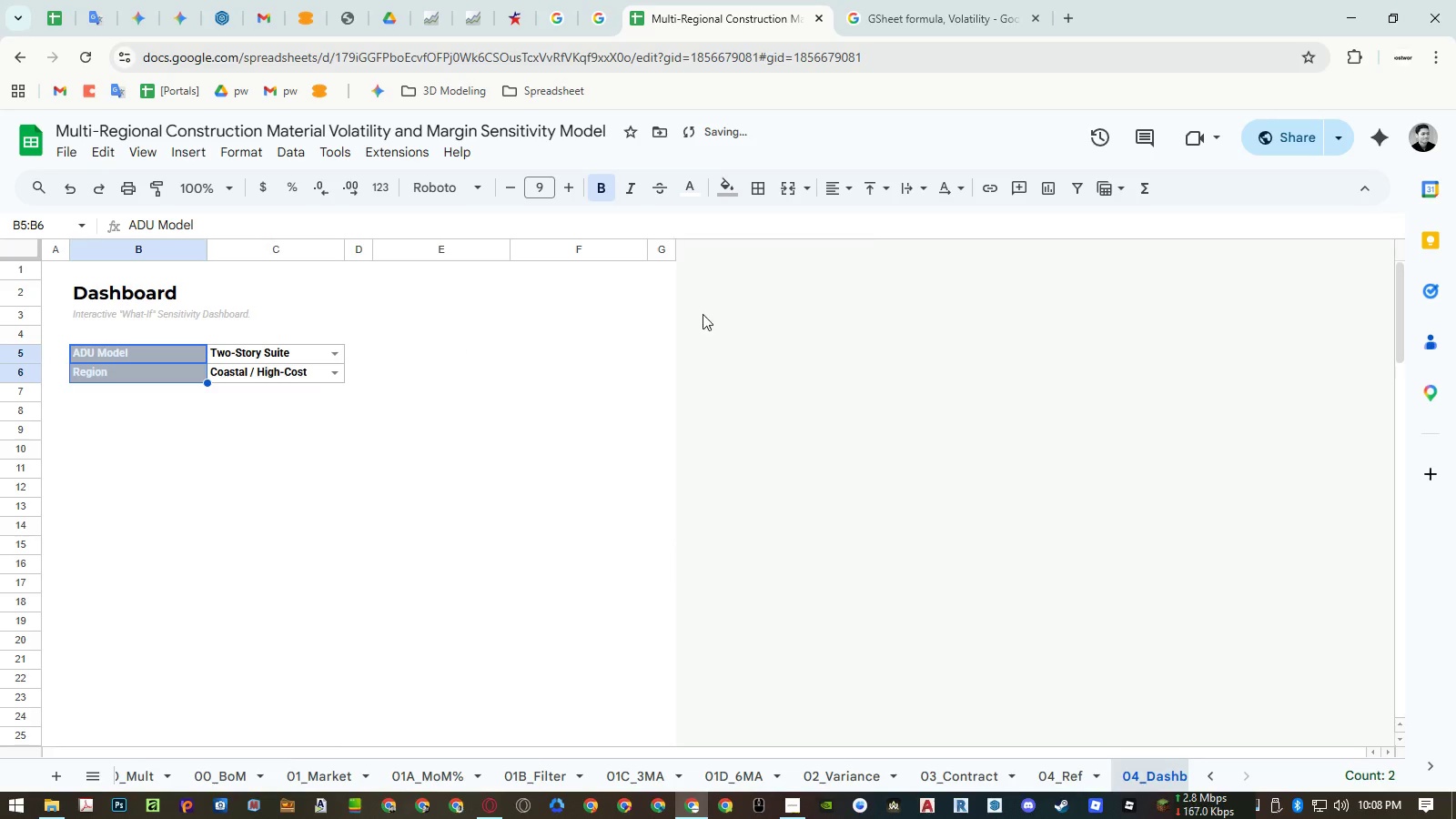 
triple_click([509, 339])
 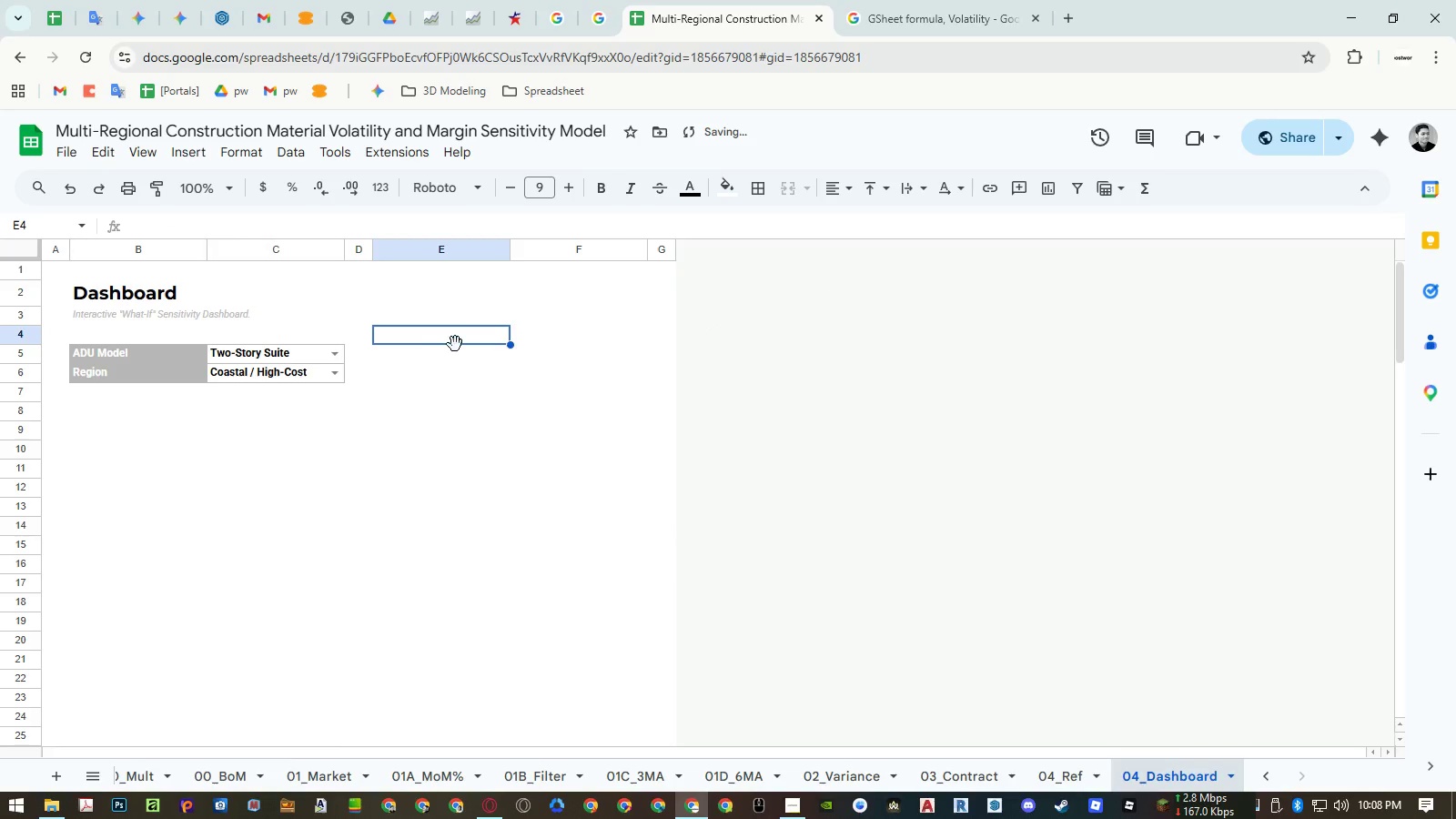 
left_click_drag(start_coordinate=[191, 354], to_coordinate=[190, 367])
 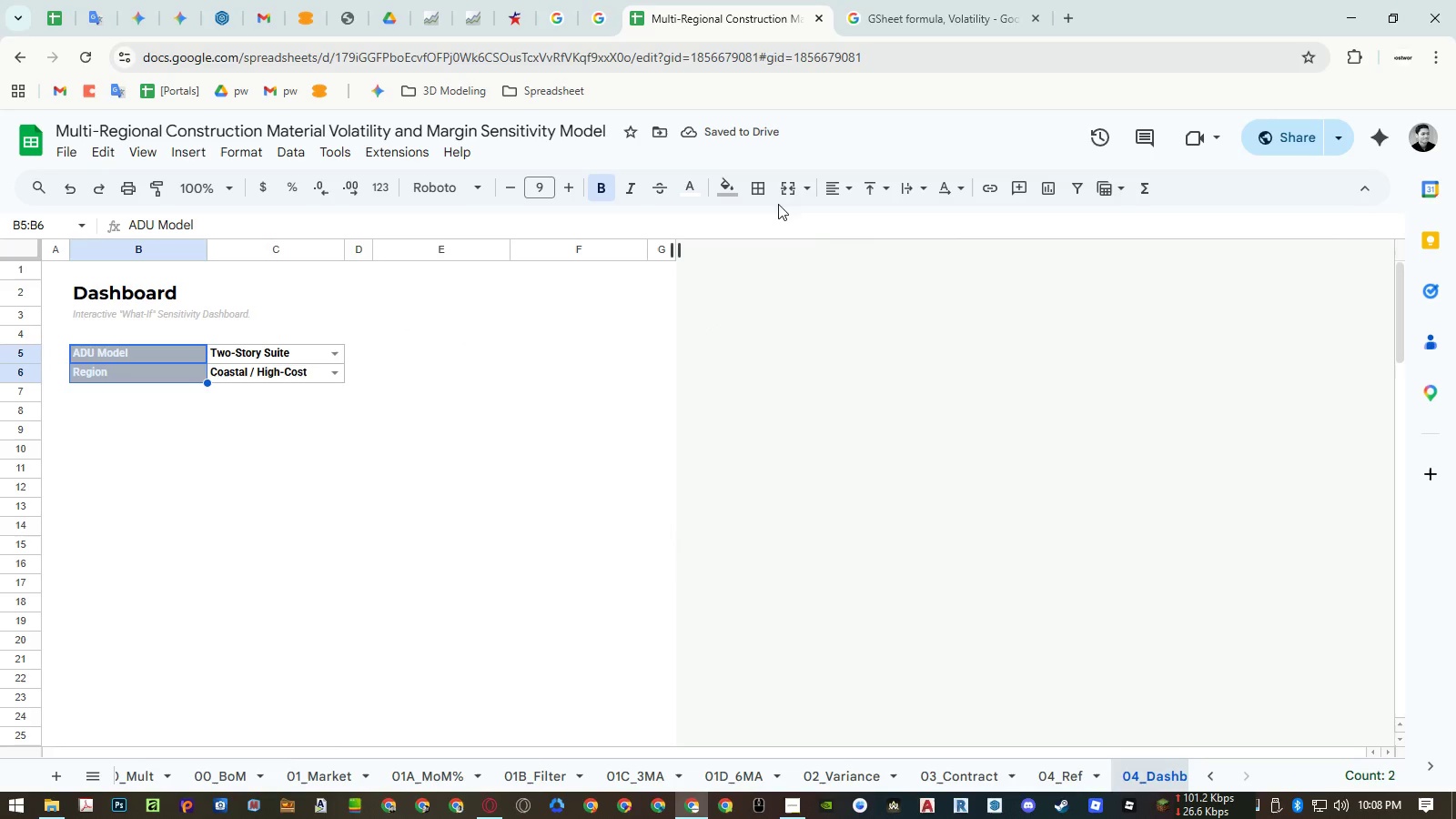 
left_click([733, 193])
 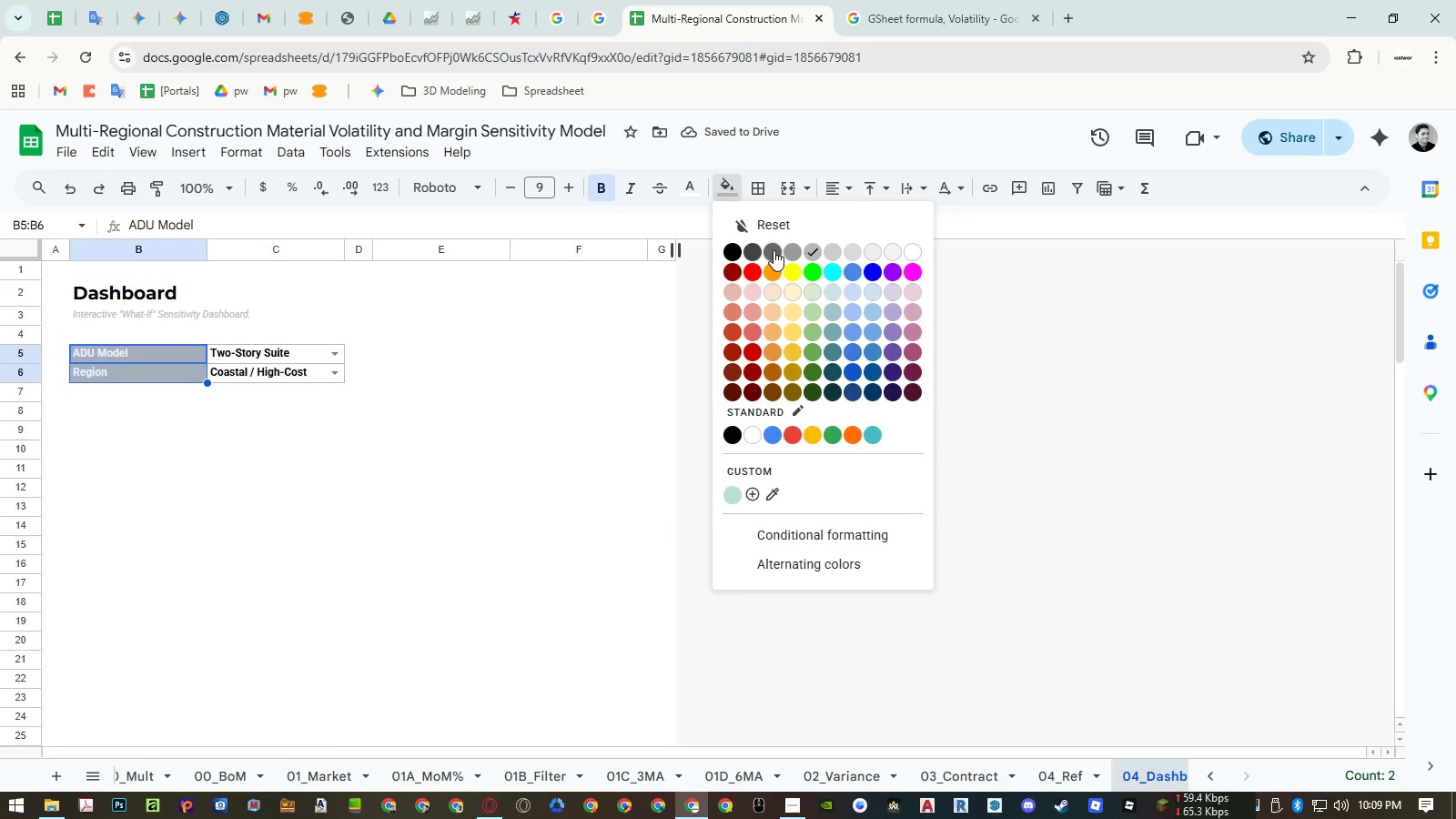 
double_click([567, 324])
 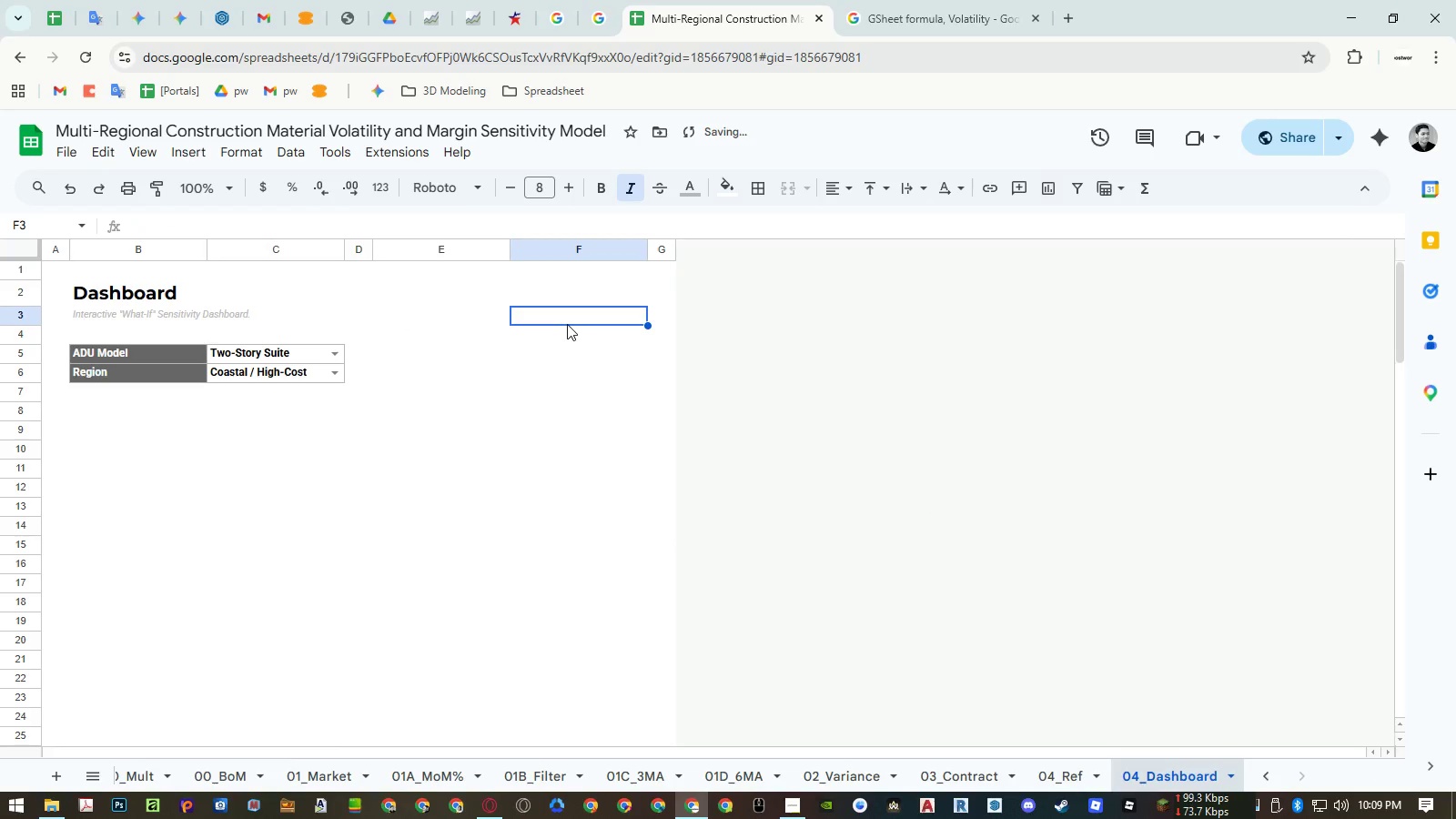 
key(Control+Z)
 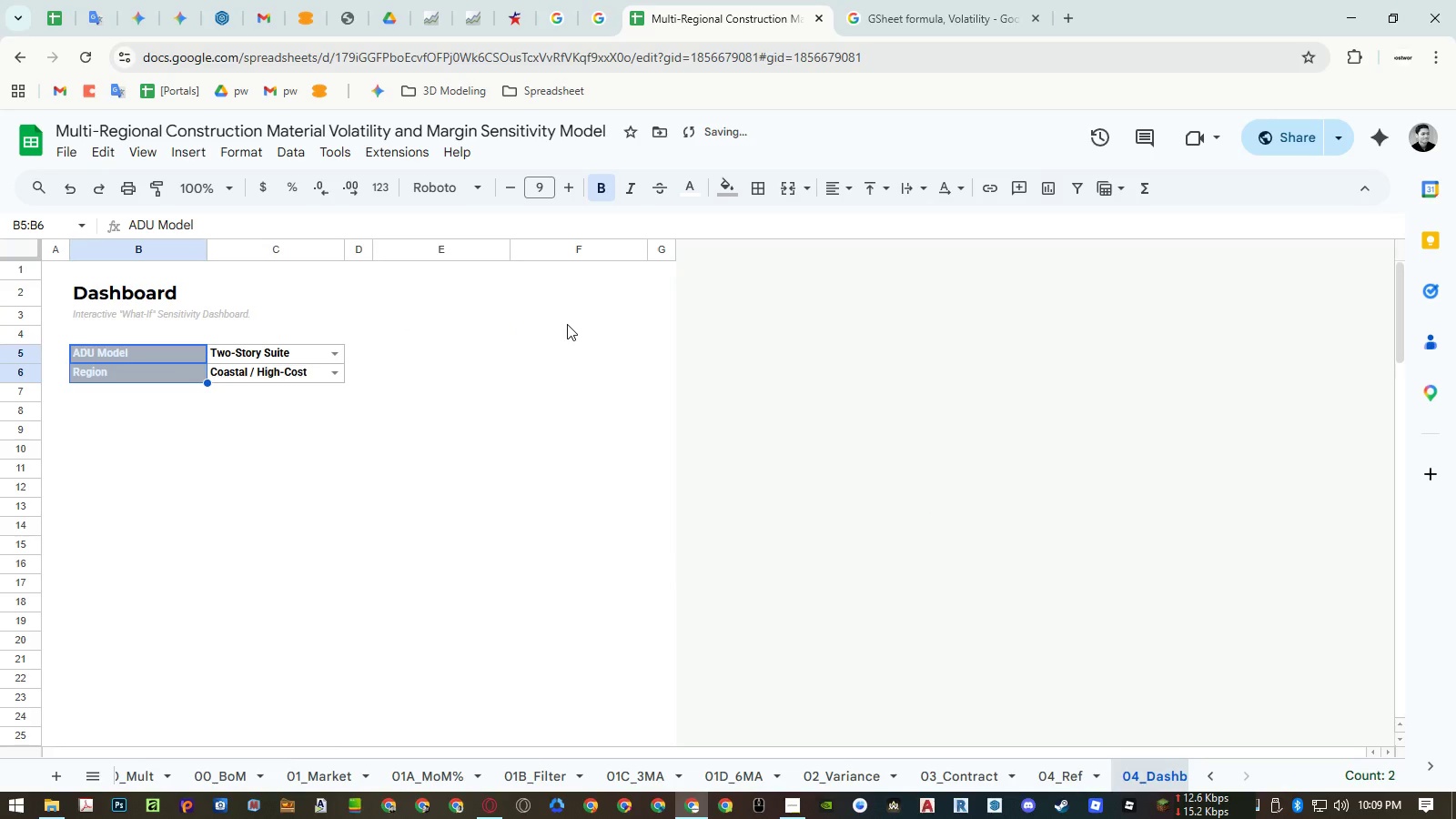 
left_click([567, 324])
 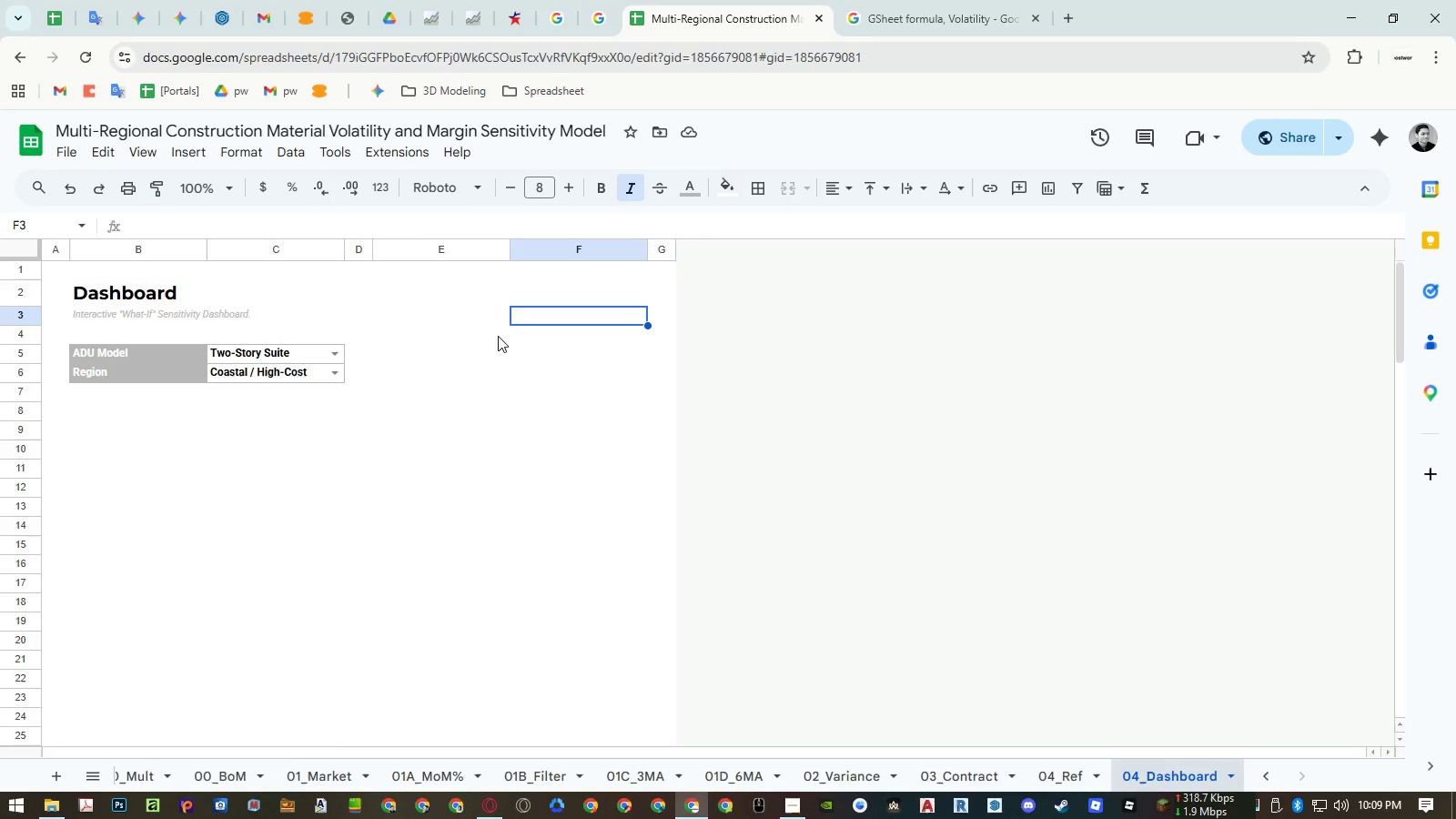 
wait(6.86)
 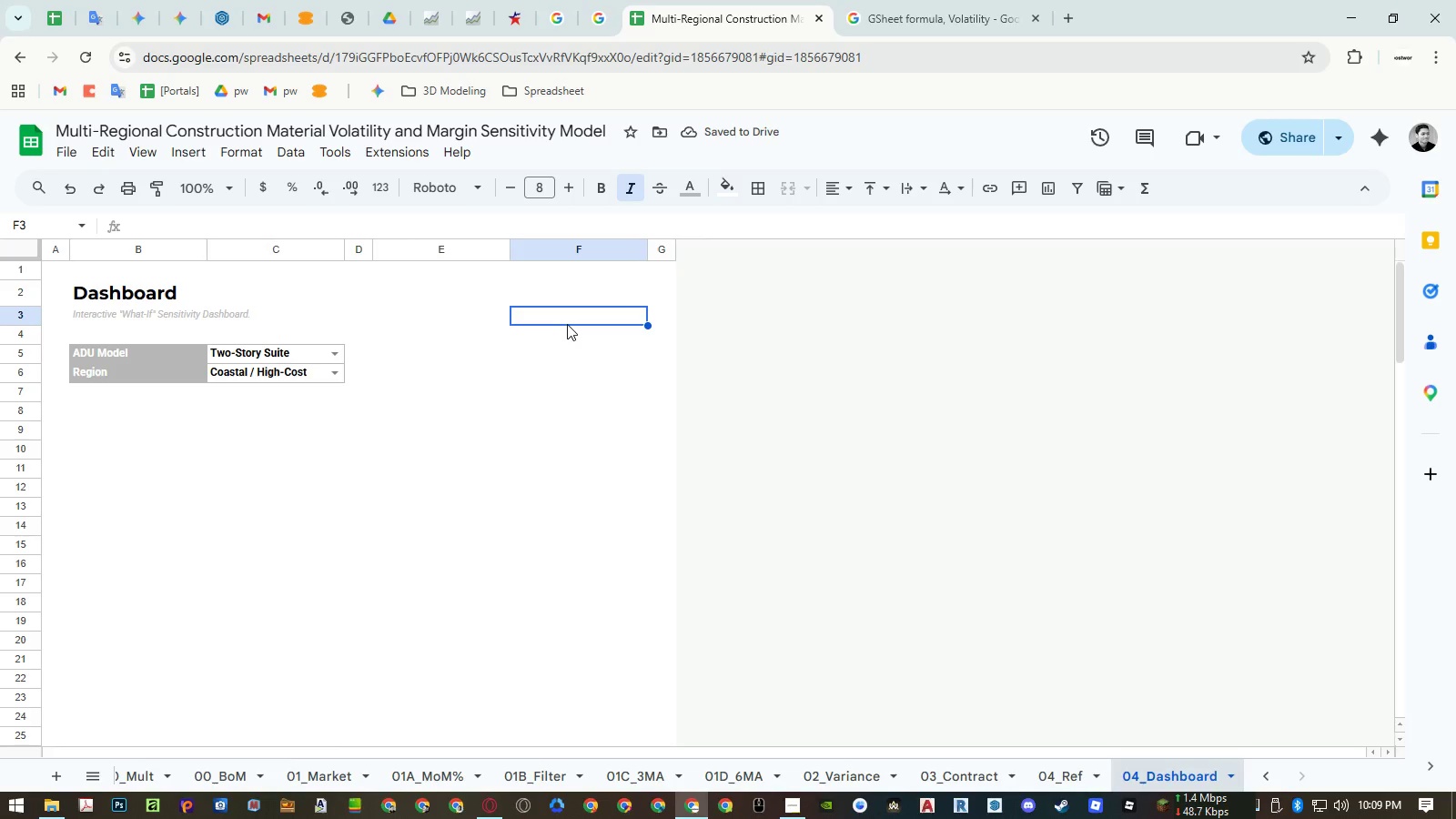 
key(Control+ControlRight)
 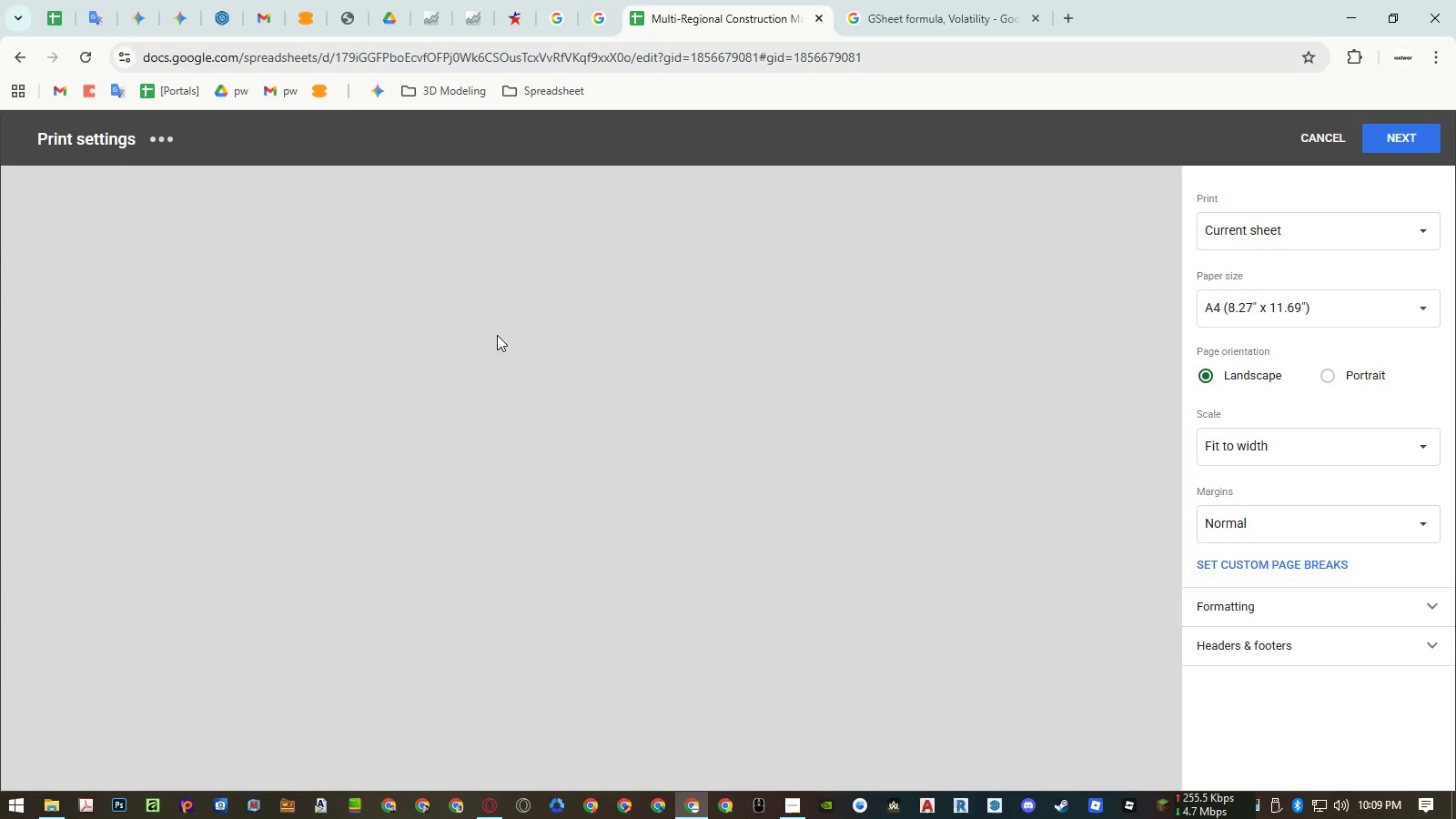 
key(Control+P)
 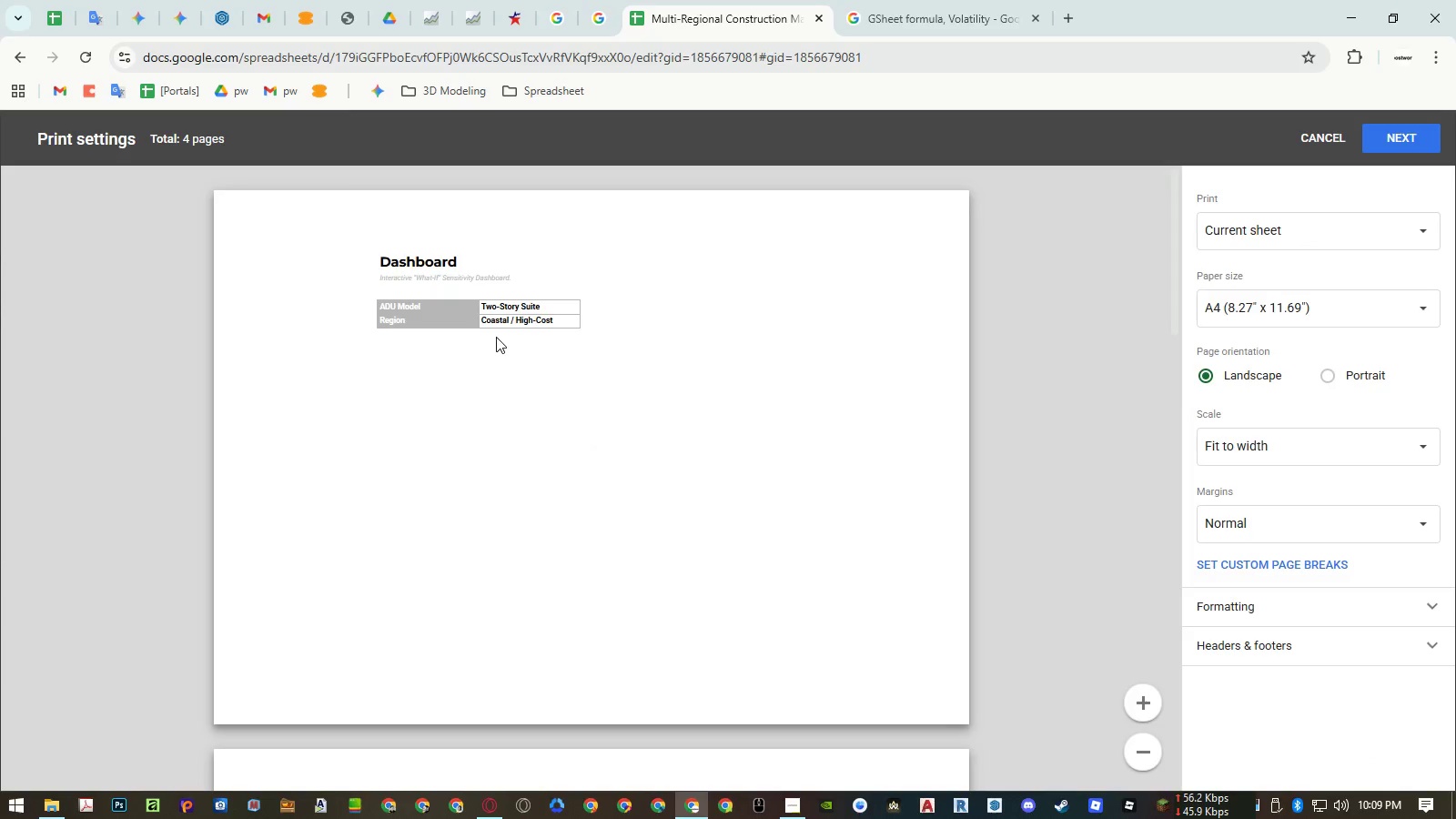 
key(Escape)
 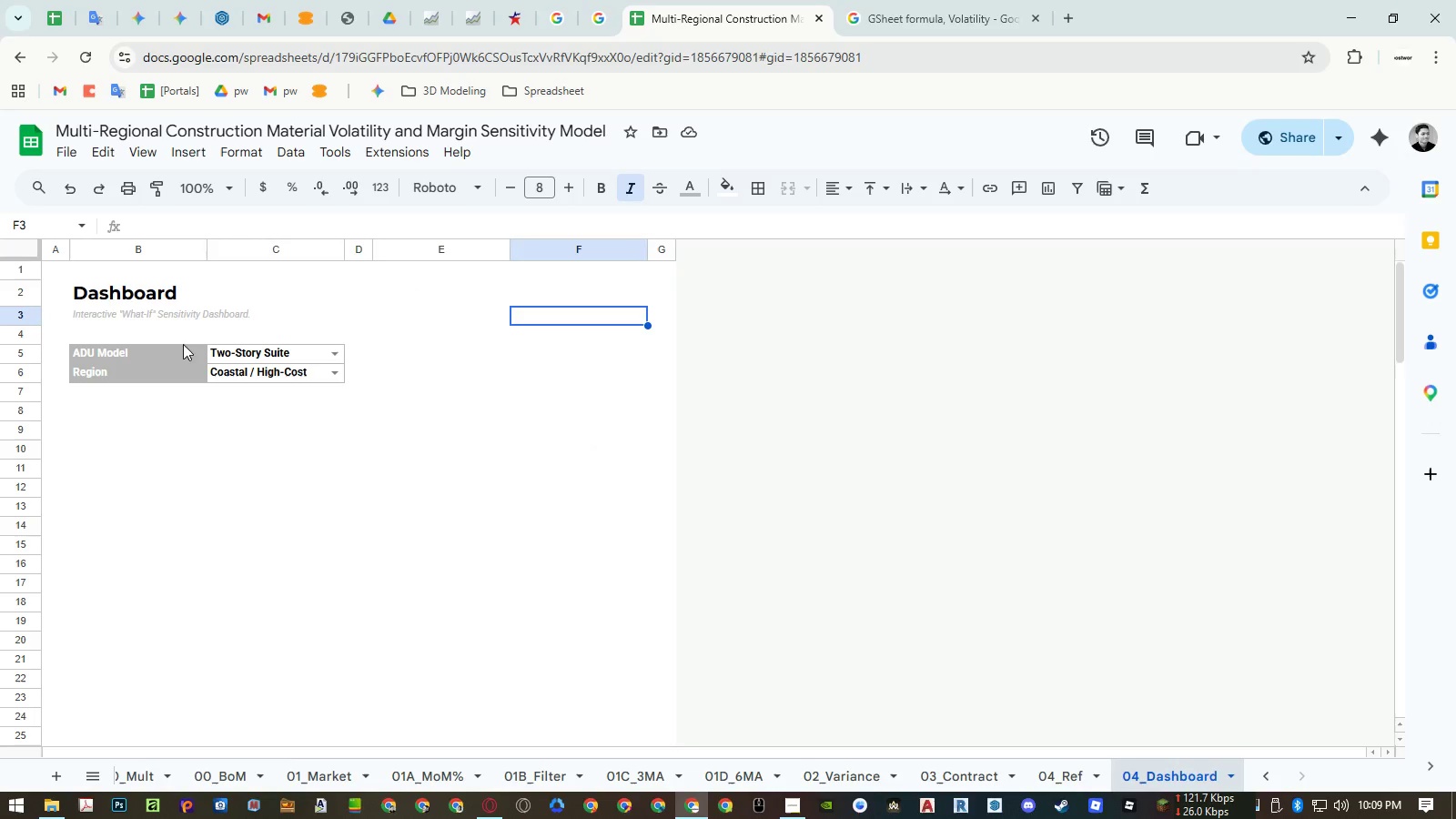 
left_click_drag(start_coordinate=[173, 355], to_coordinate=[171, 368])
 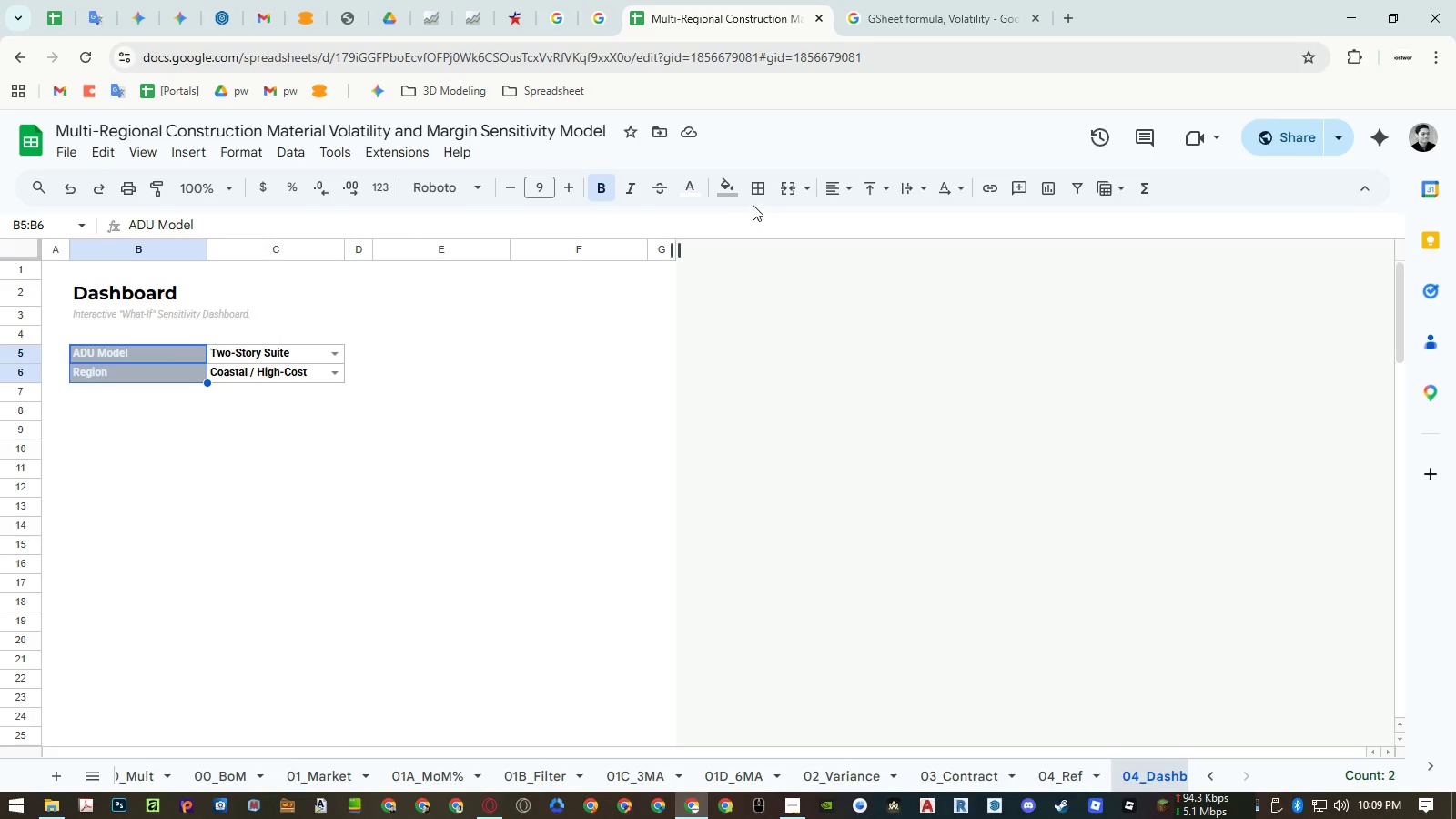 
left_click([724, 193])
 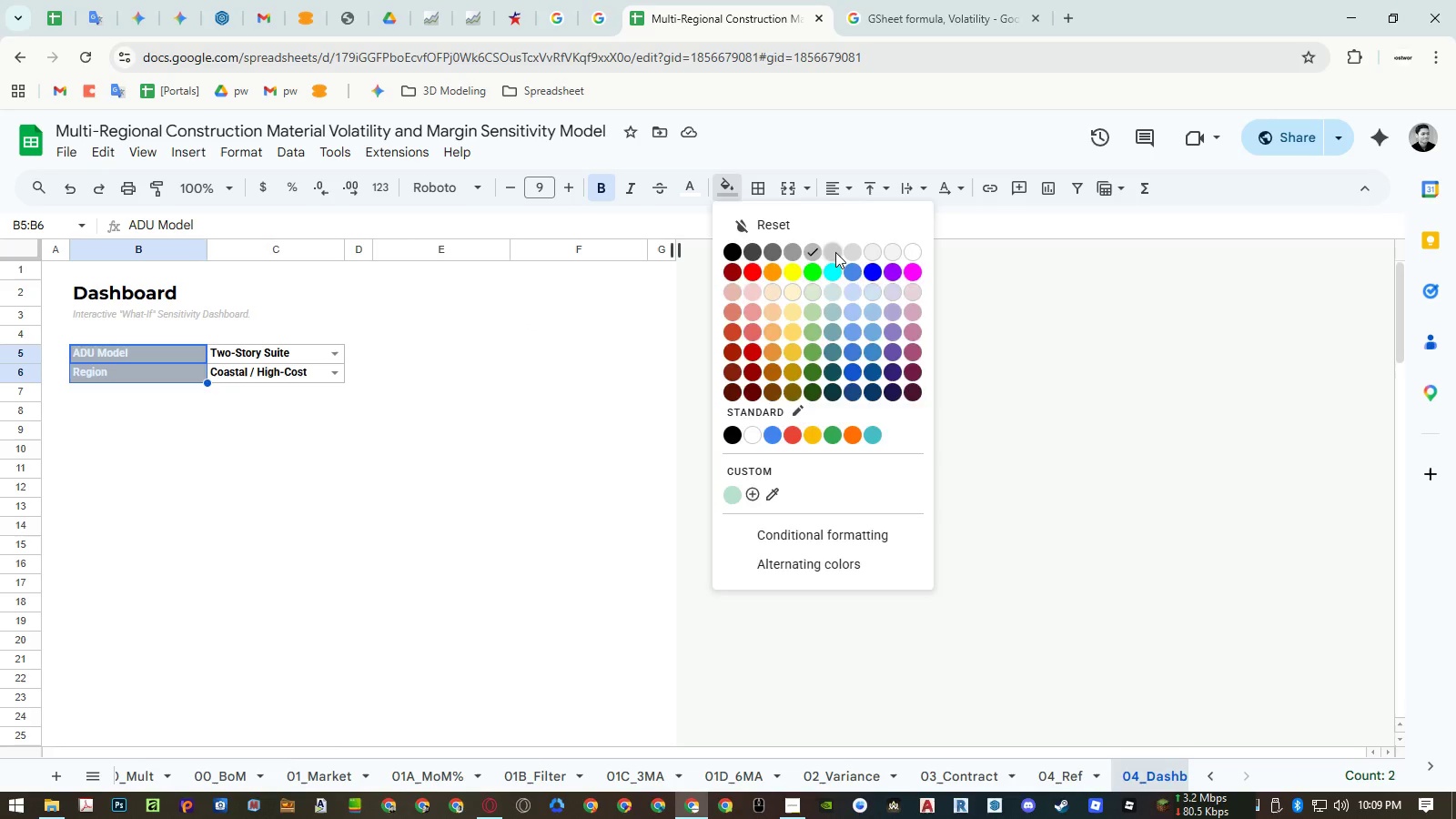 
double_click([500, 344])
 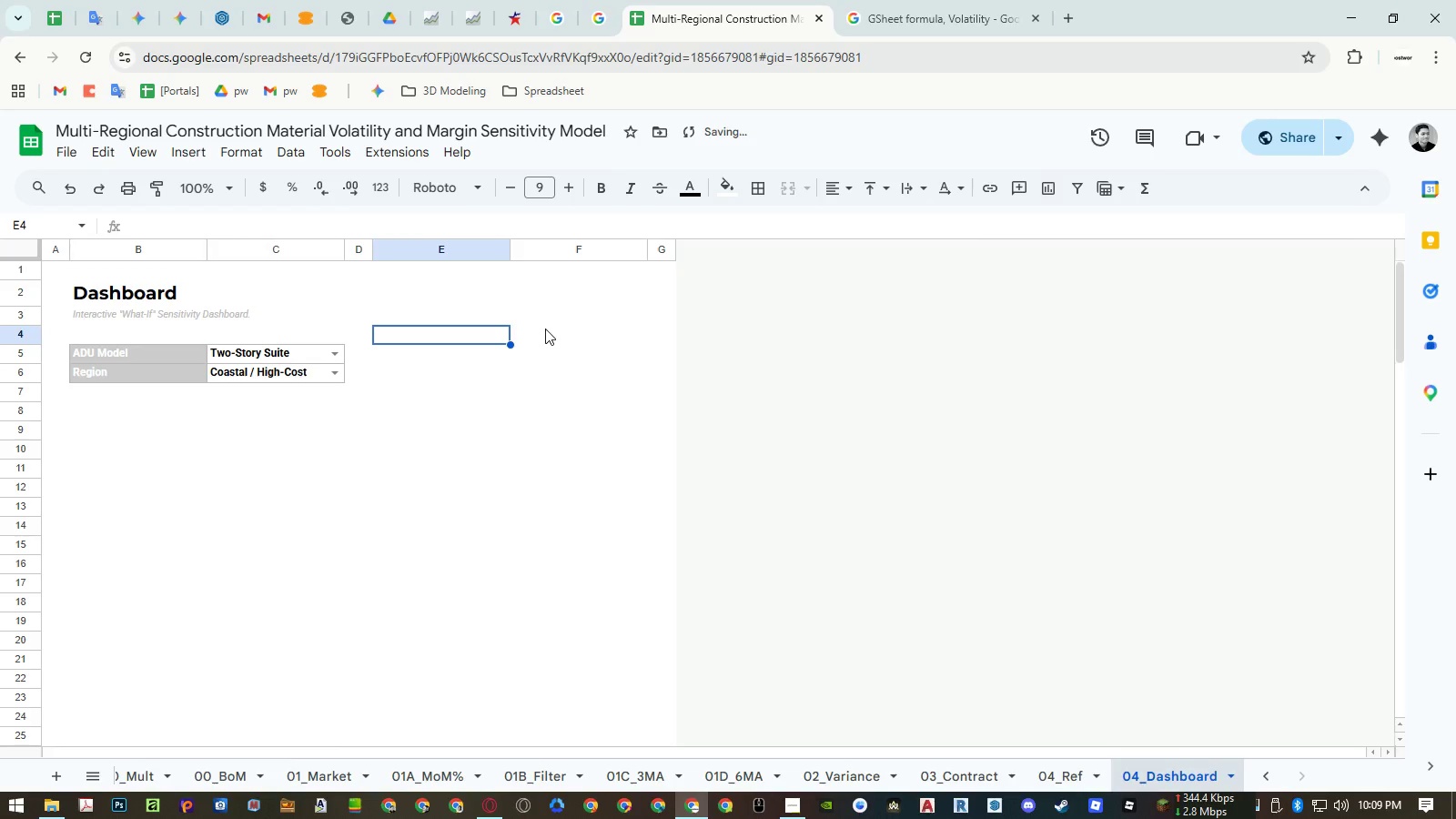 
key(Control+ControlRight)
 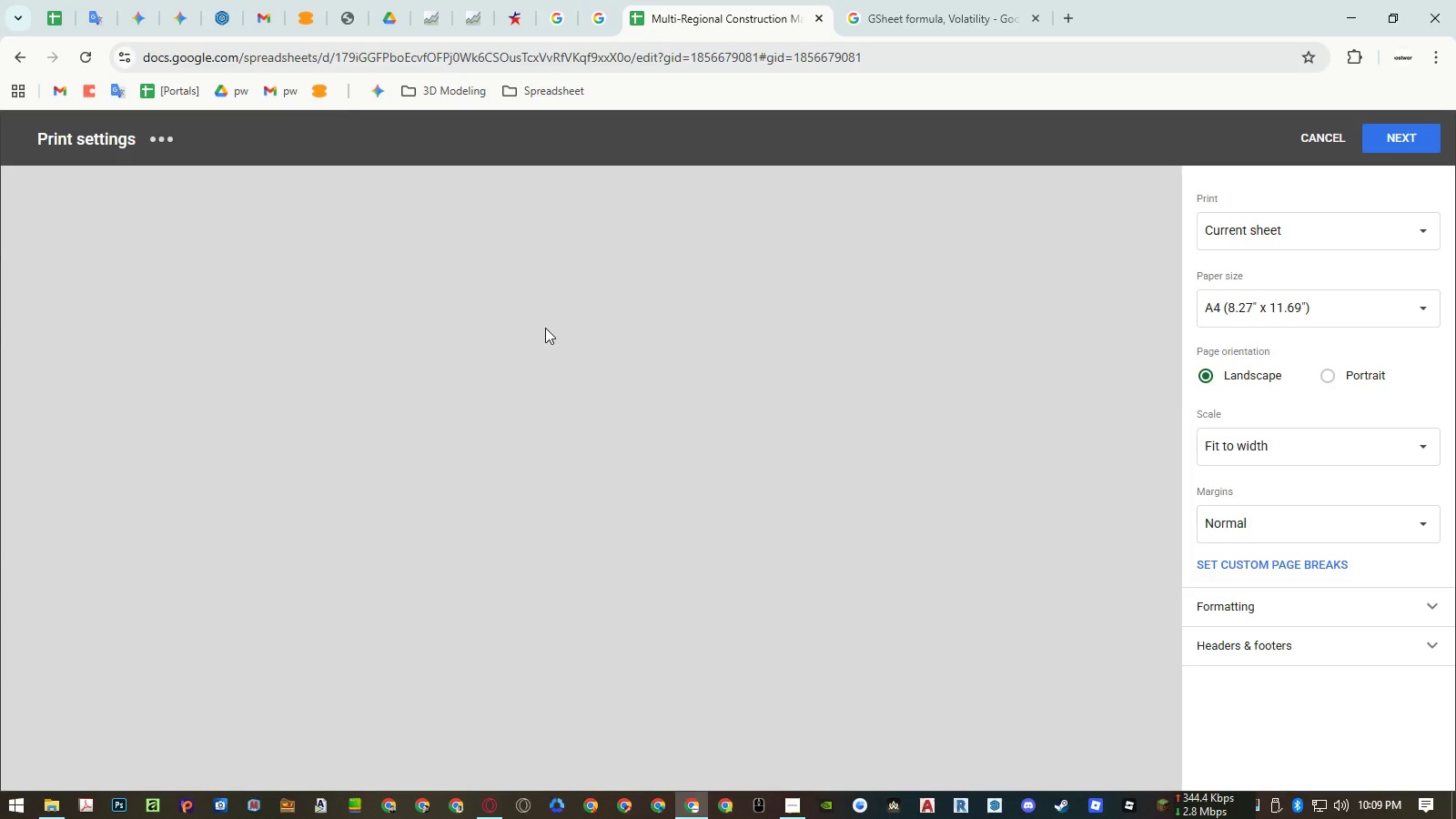 
key(Control+P)
 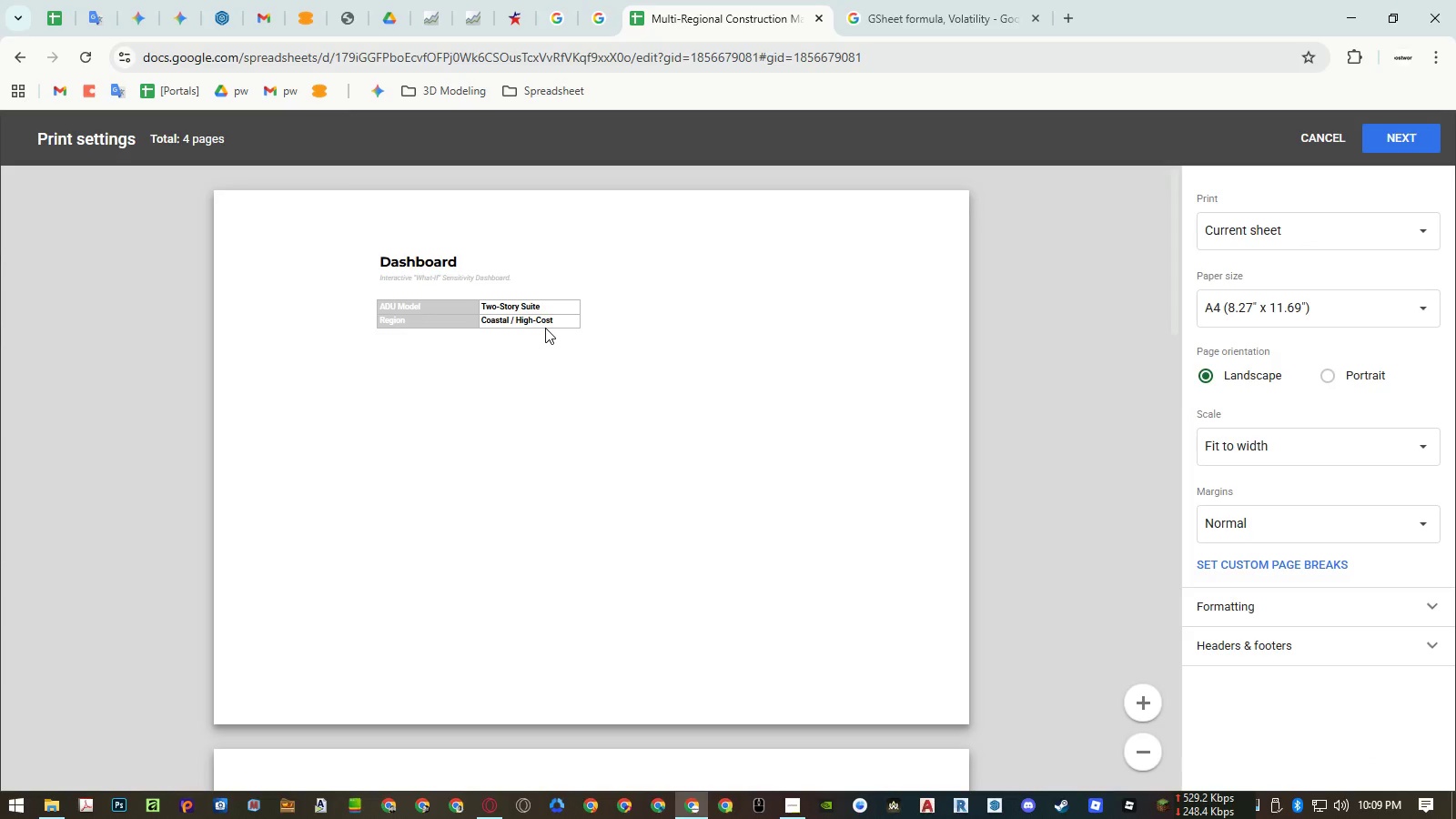 
key(Escape)
 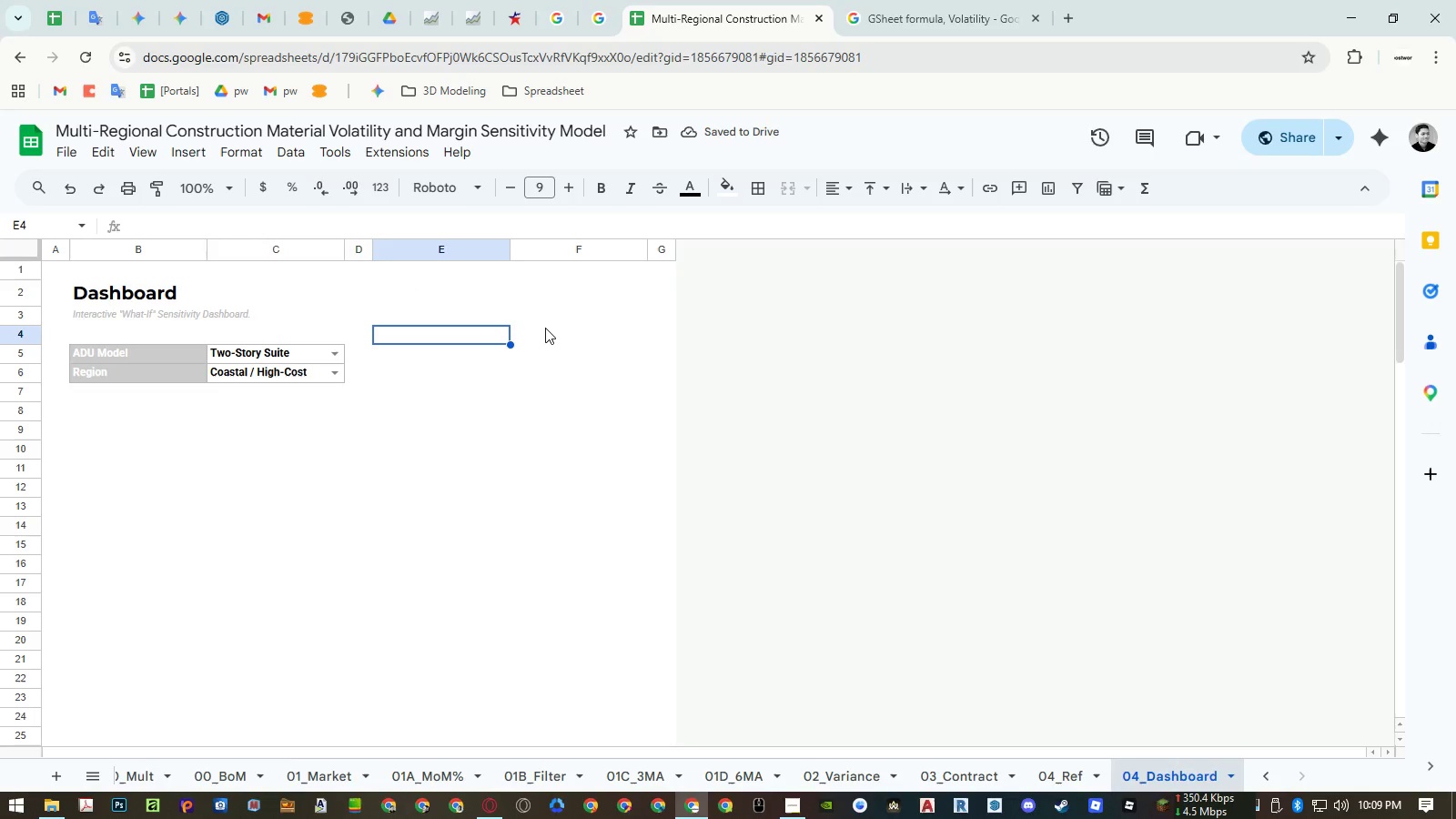 
key(Control+ControlLeft)
 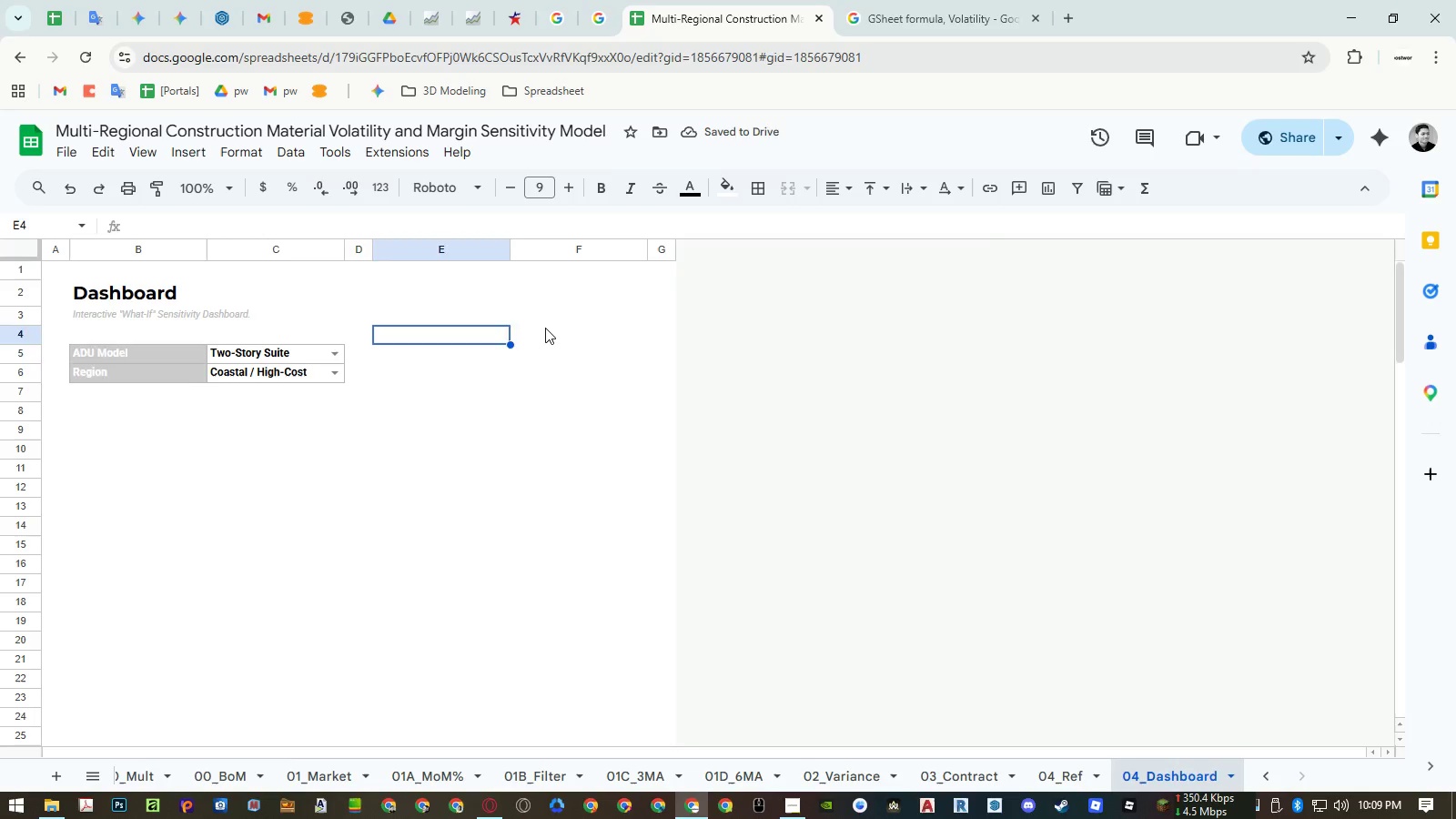 
key(Control+Z)
 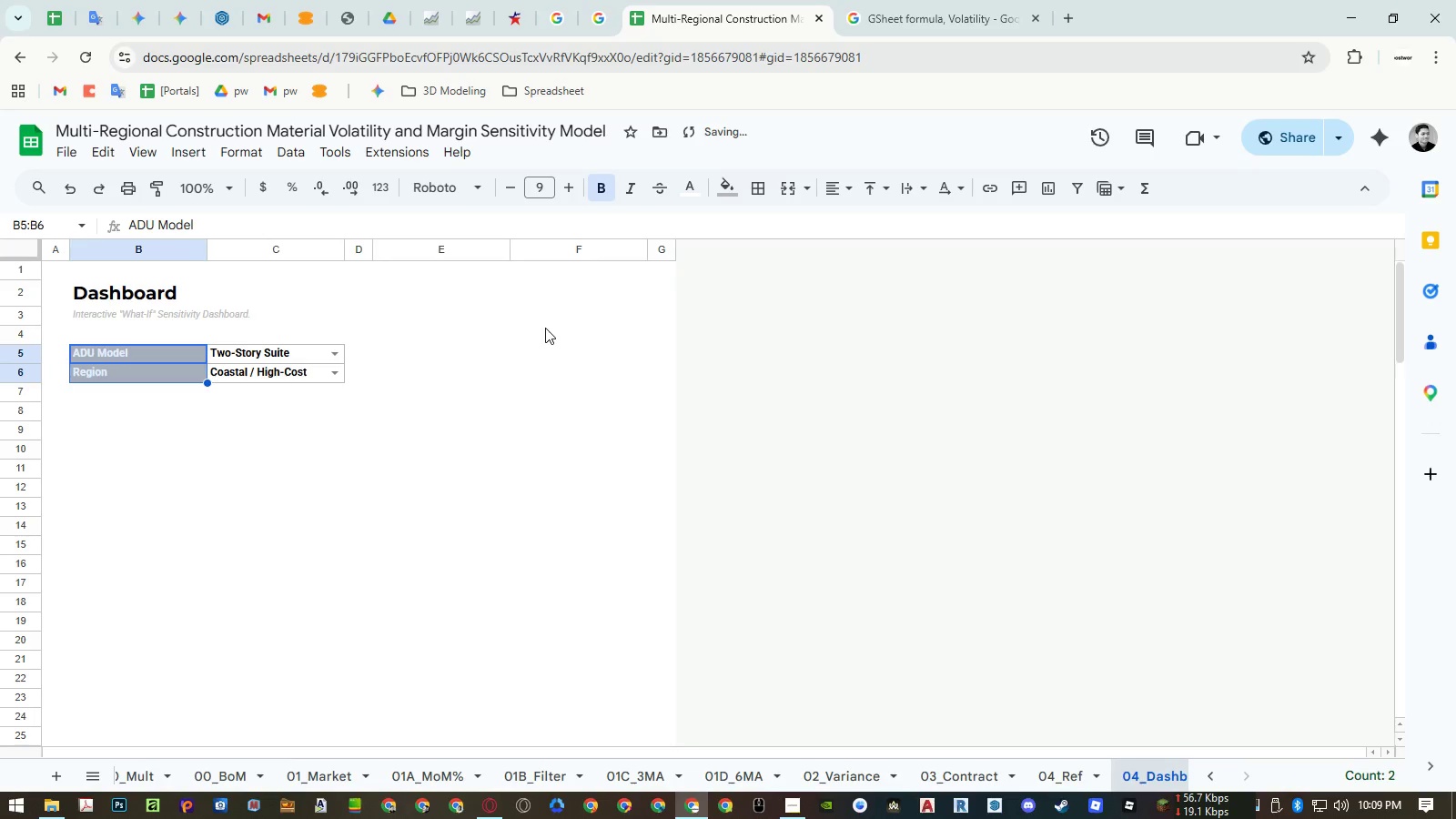 
left_click([545, 328])
 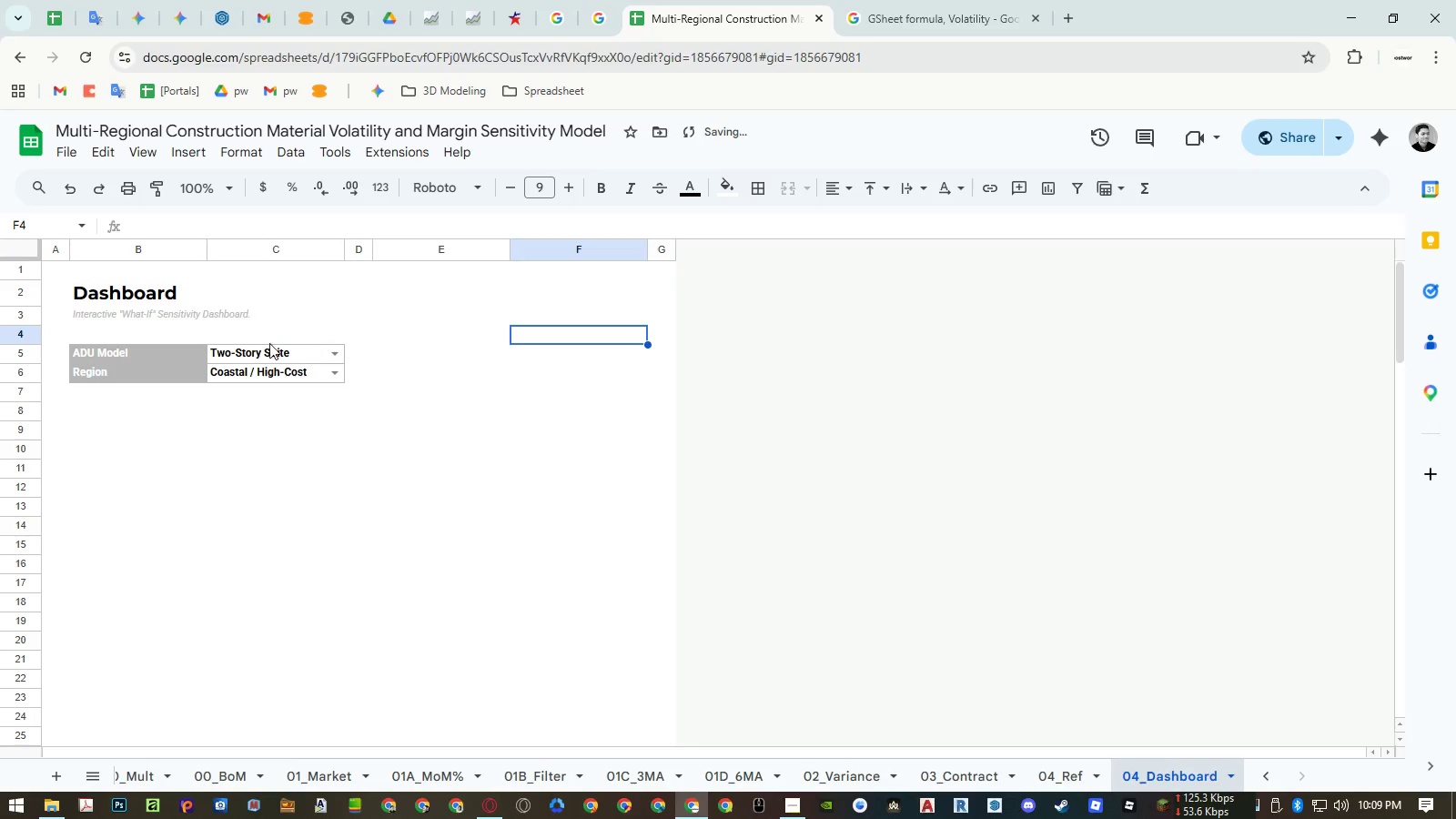 
left_click_drag(start_coordinate=[192, 355], to_coordinate=[187, 369])
 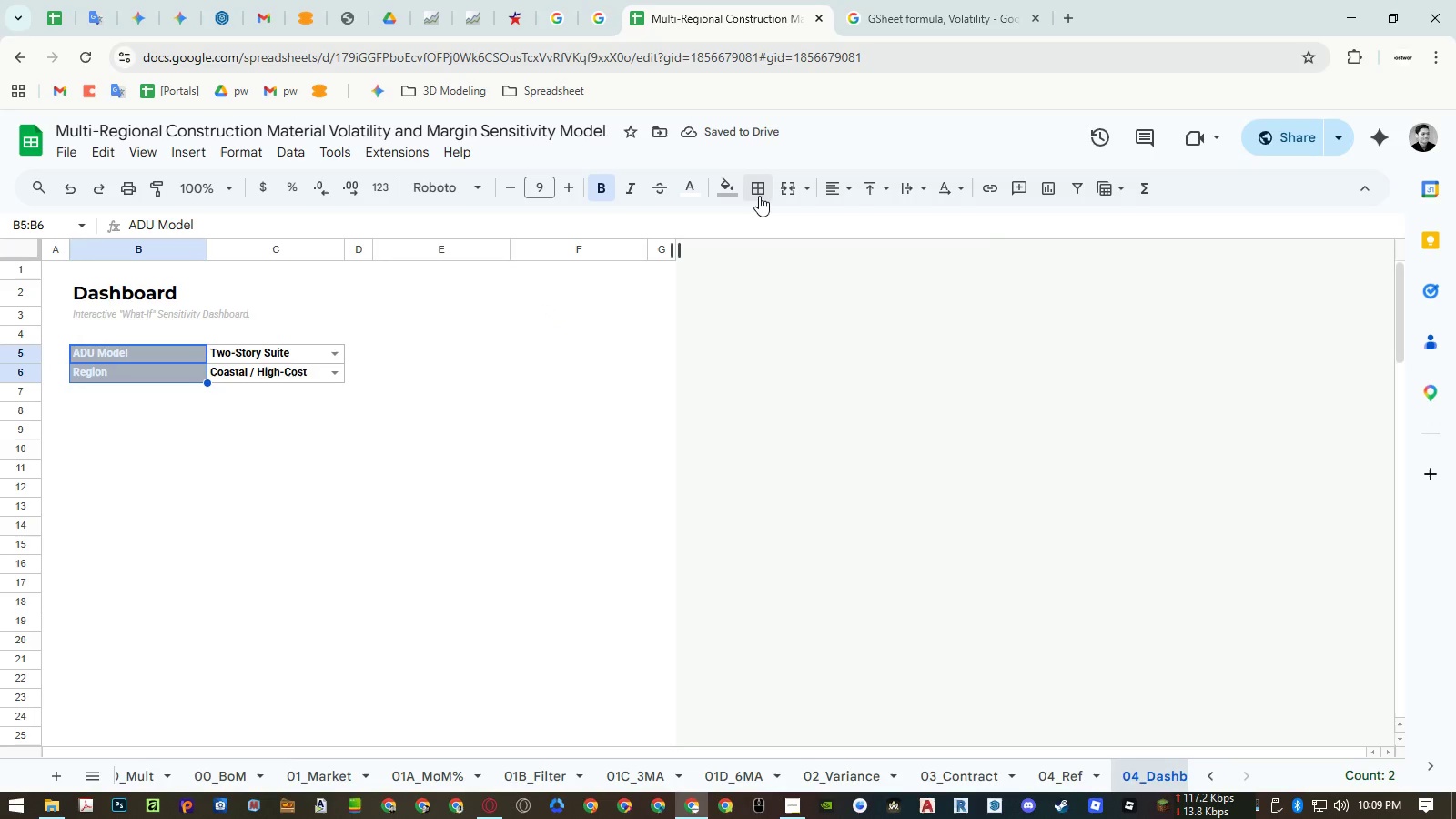 
left_click([754, 190])
 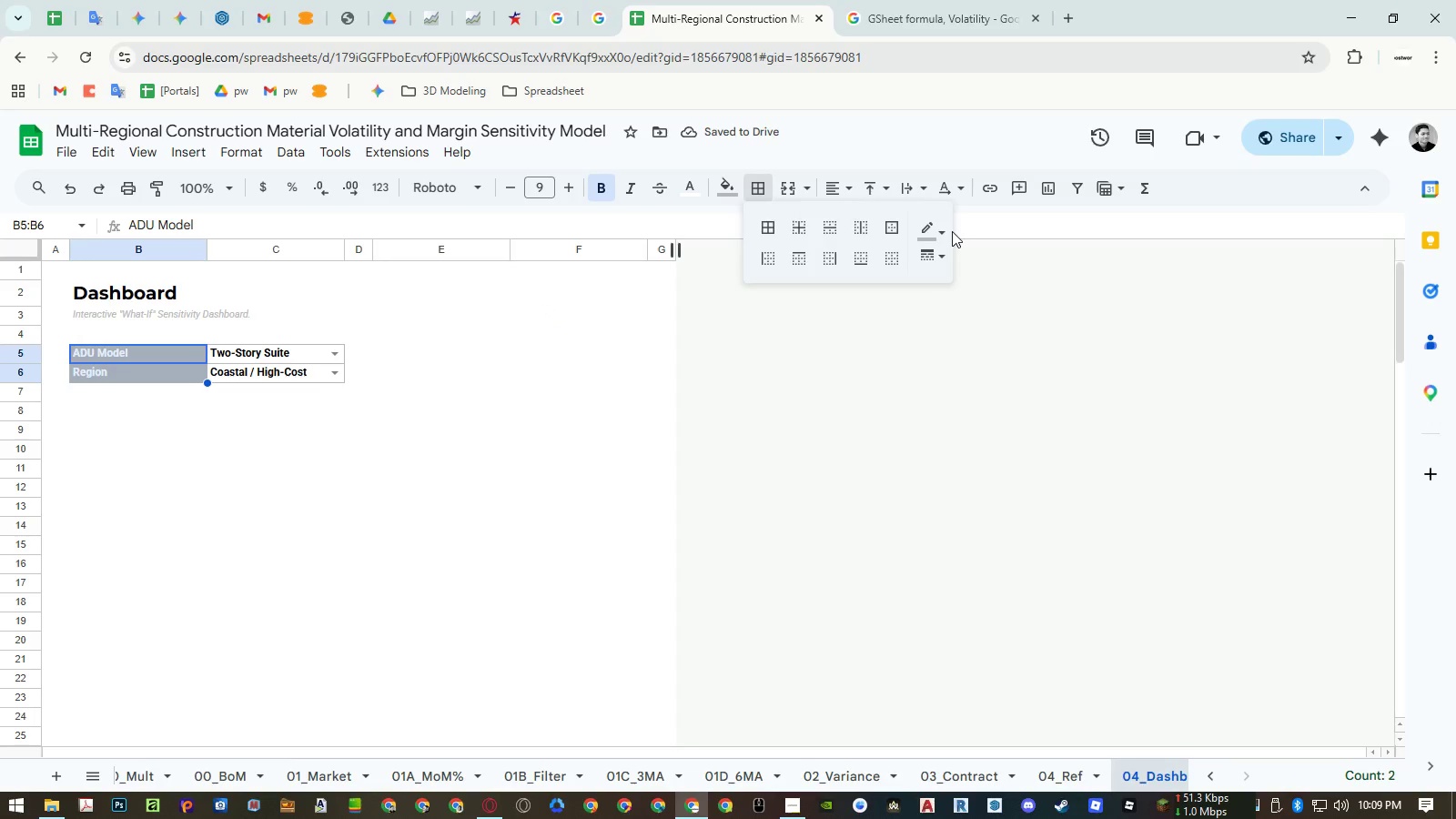 
left_click([928, 233])
 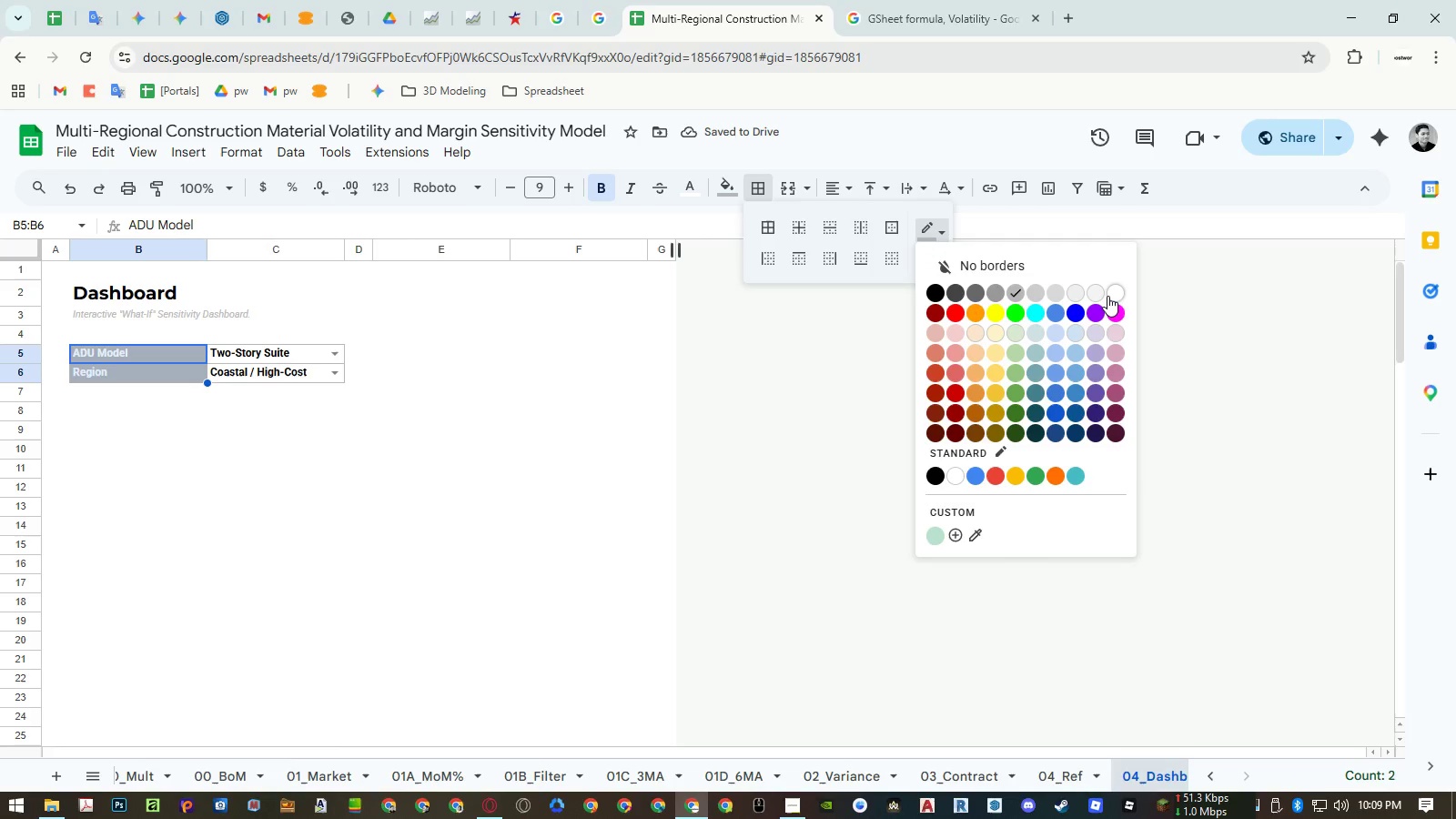 
left_click([1114, 292])
 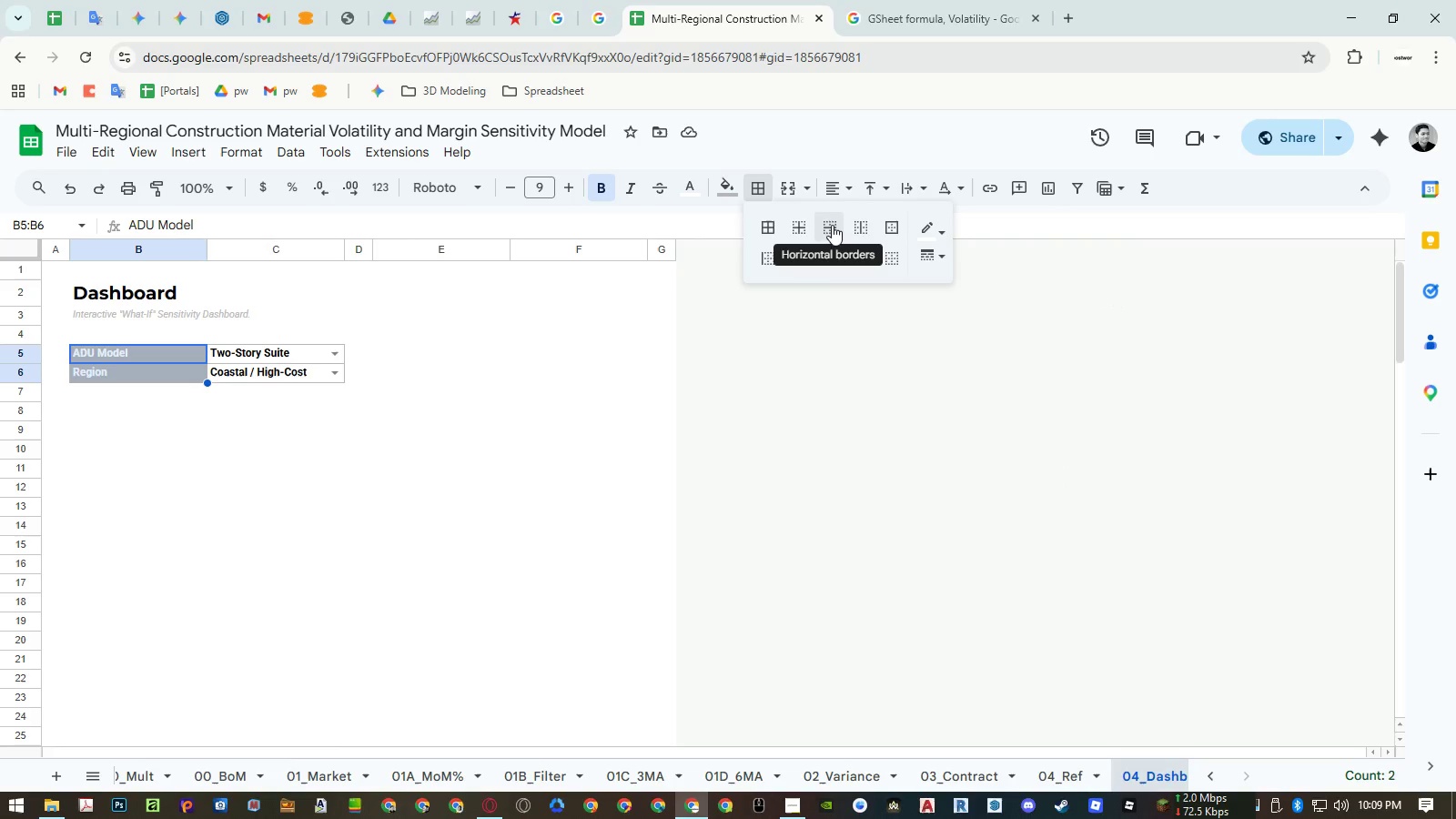 
left_click([832, 225])
 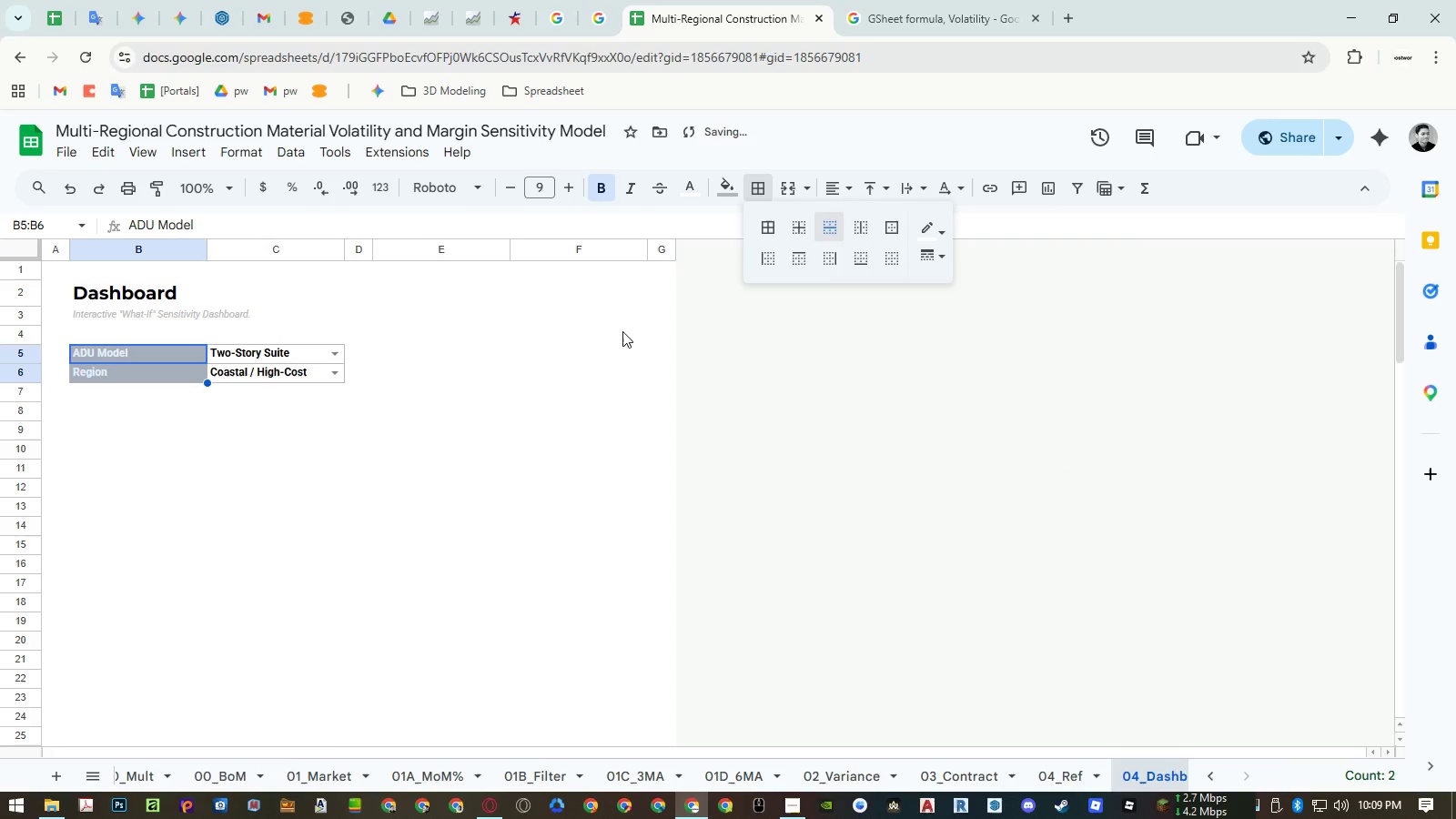 
left_click([505, 349])
 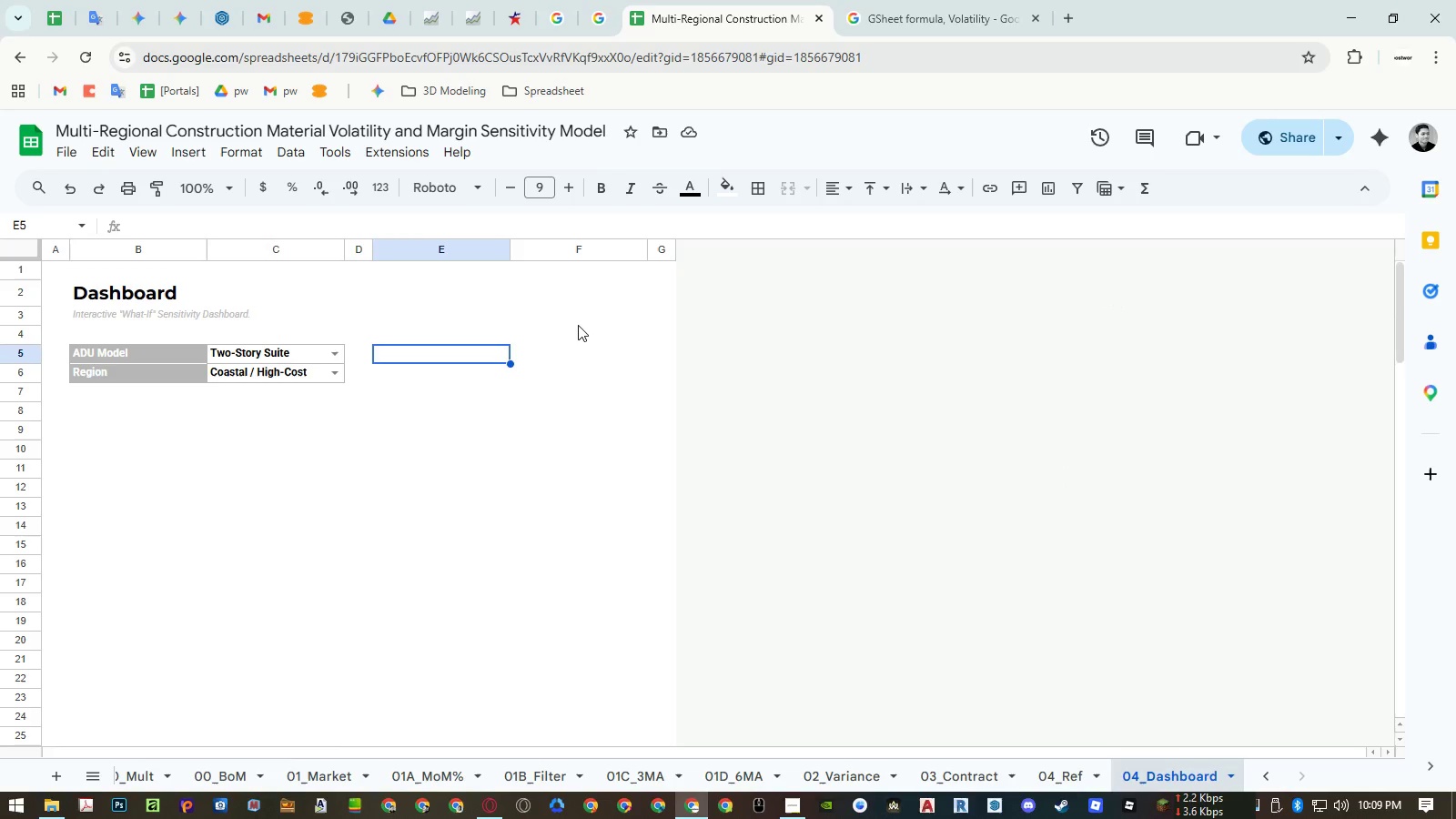 
wait(5.55)
 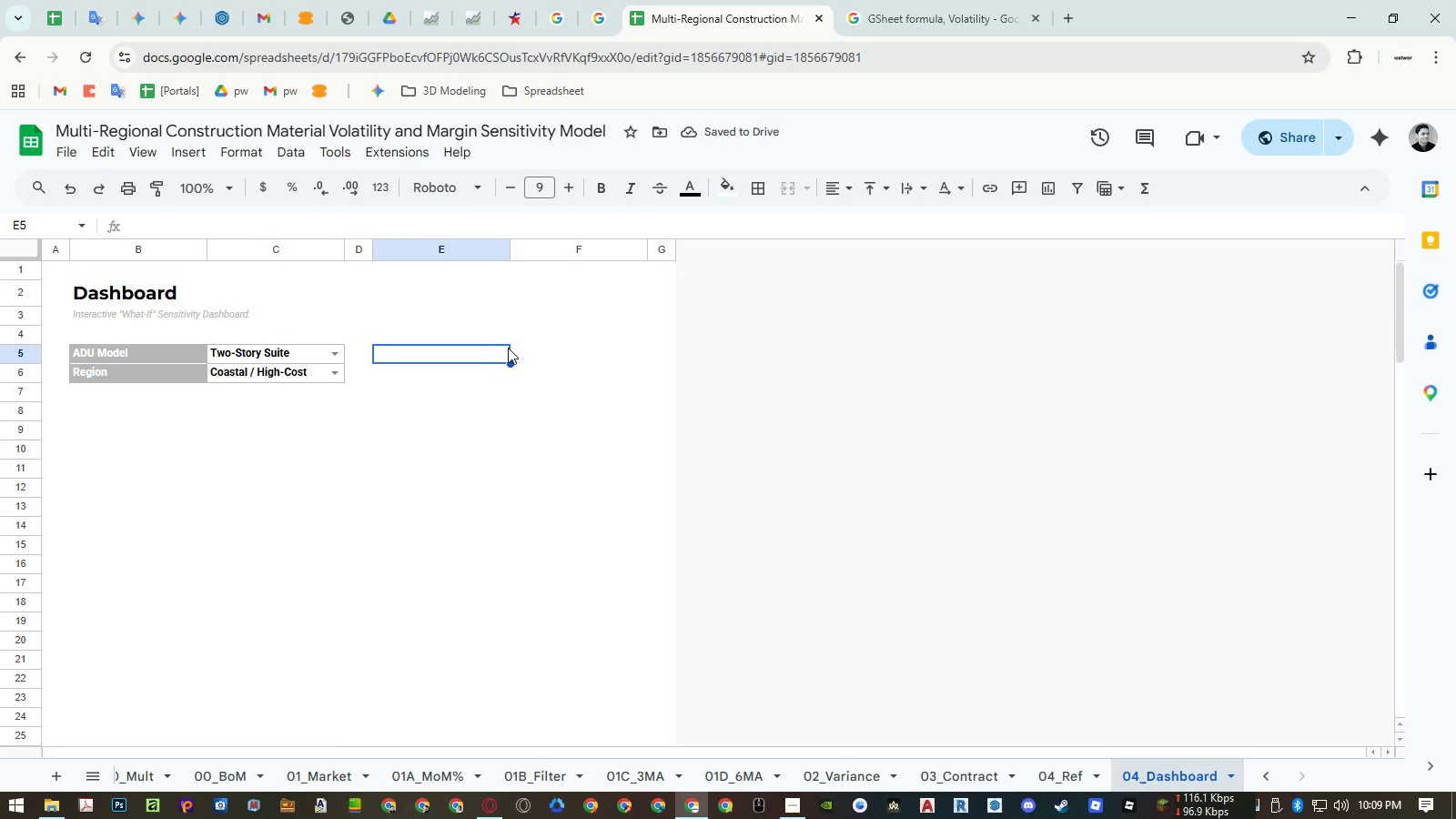 
key(Control+Z)
 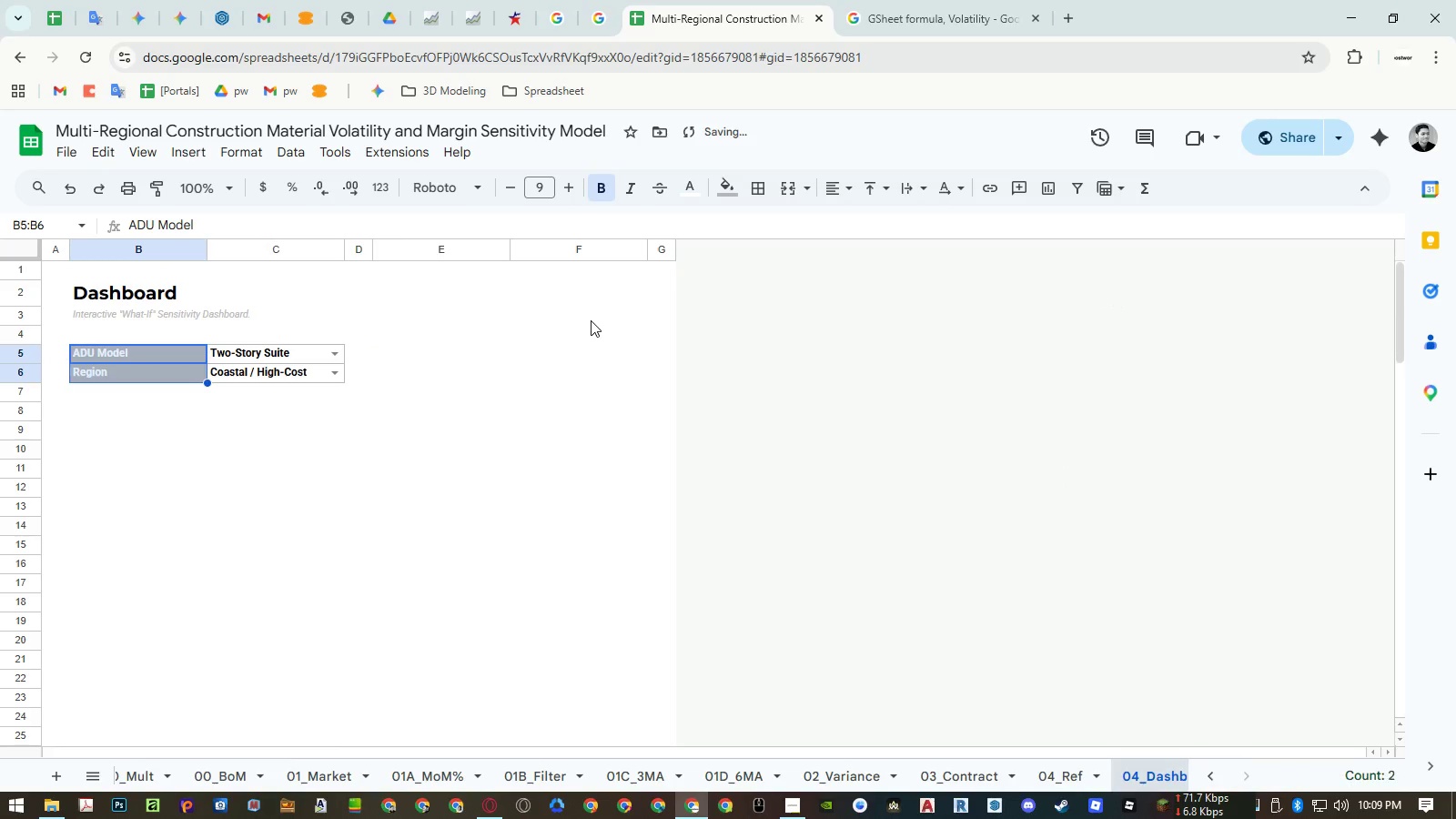 
left_click([591, 320])
 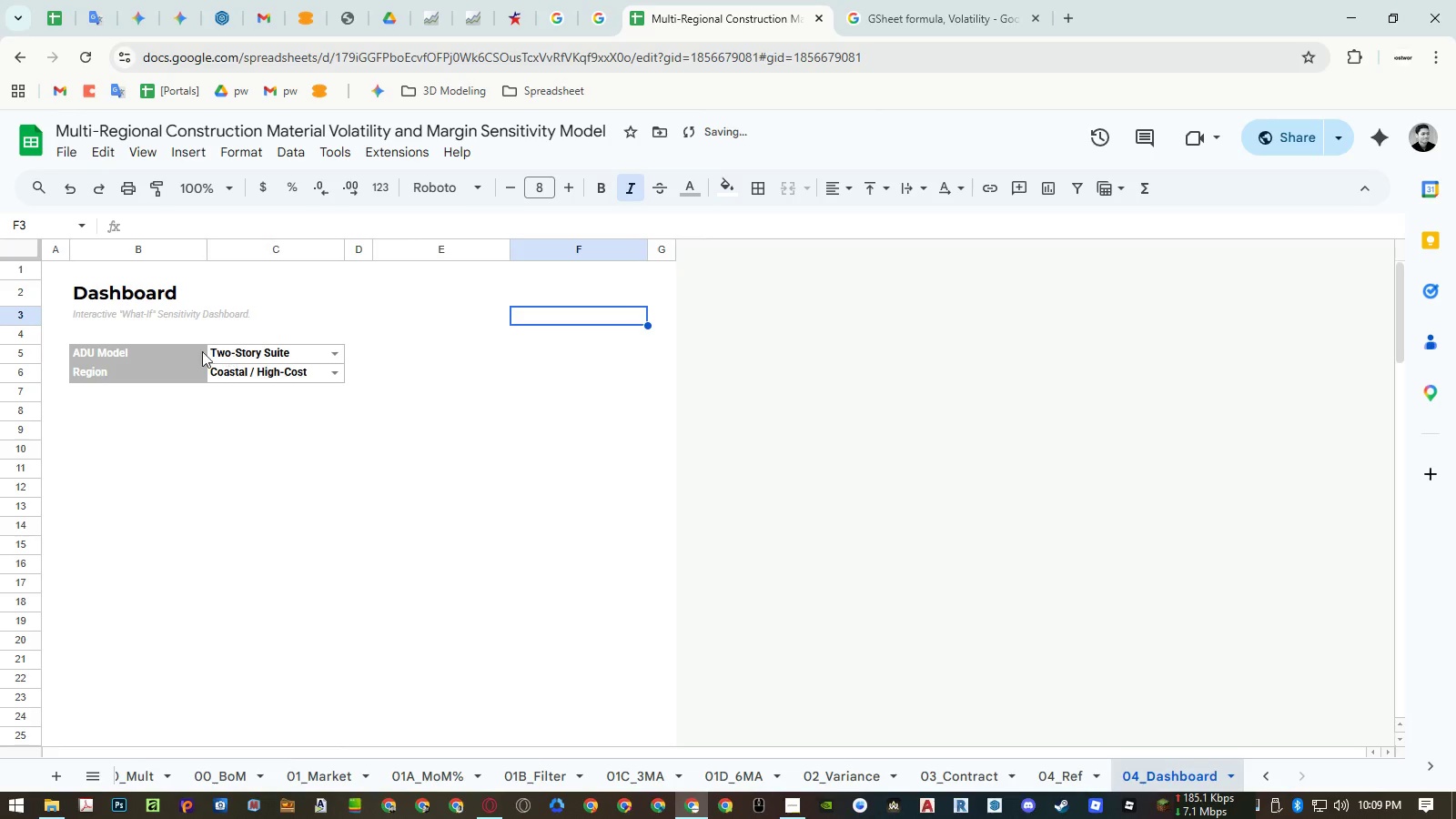 
left_click_drag(start_coordinate=[177, 353], to_coordinate=[242, 372])
 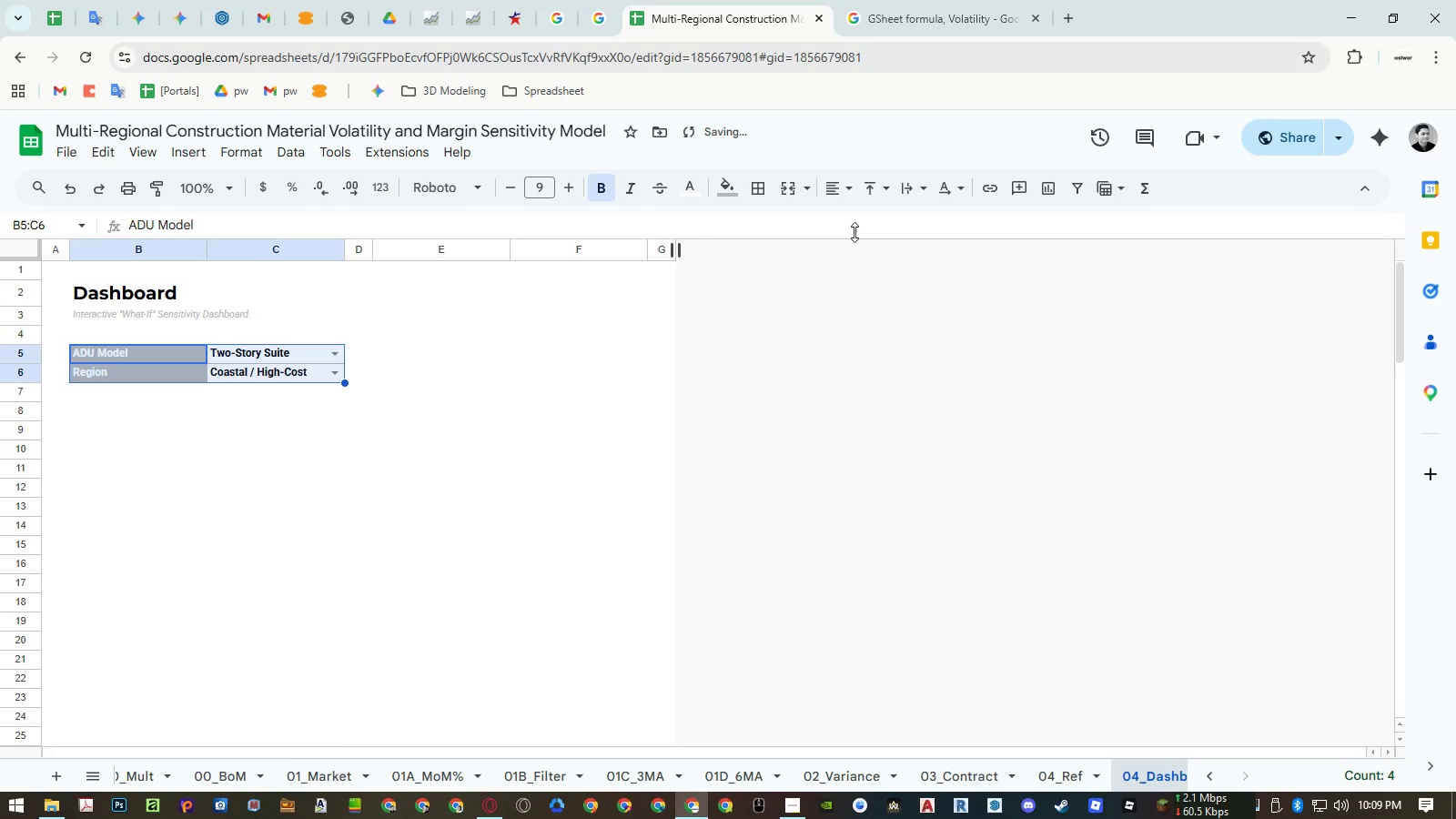 
mouse_move([750, 195])
 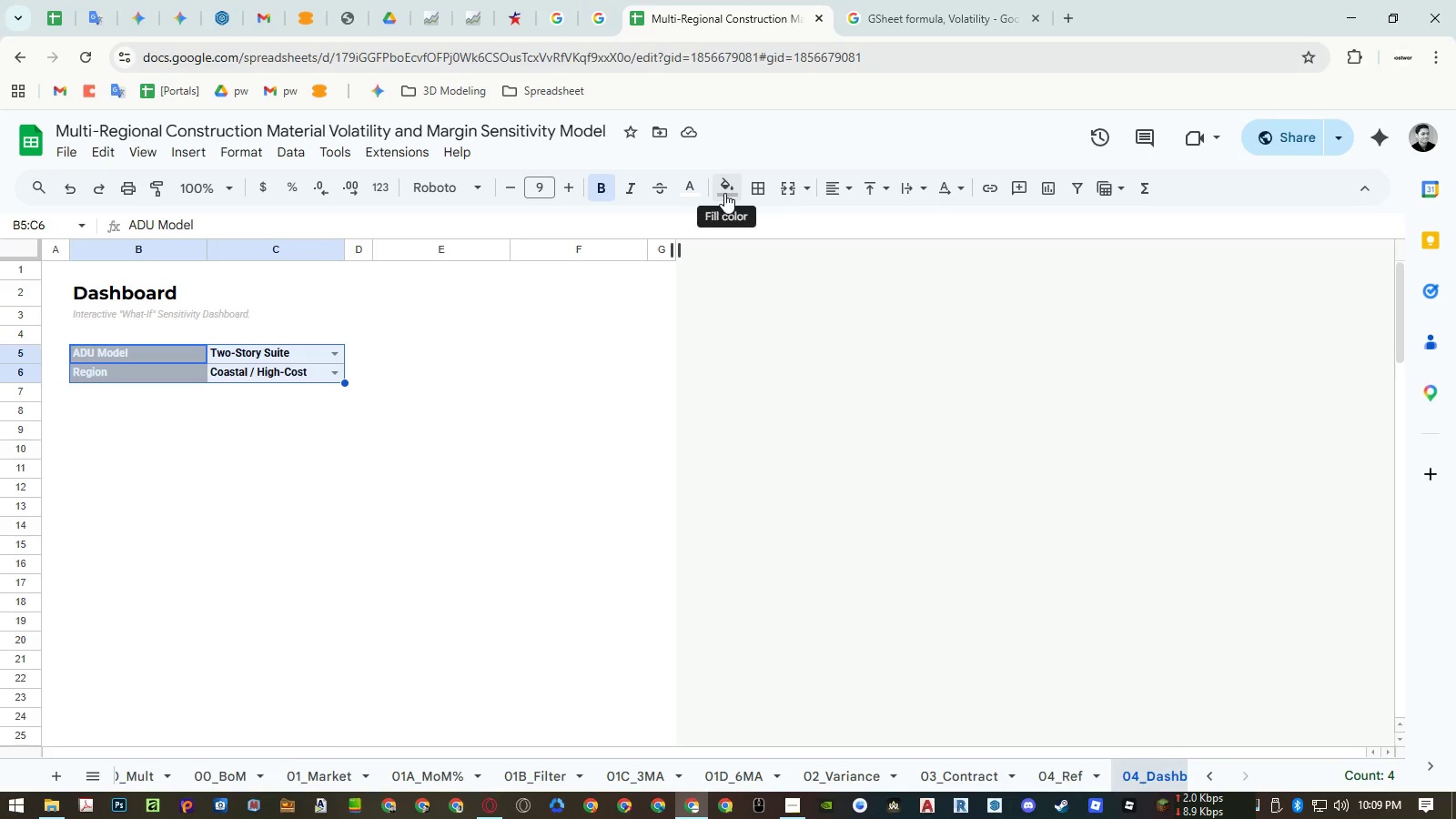 
left_click([724, 193])
 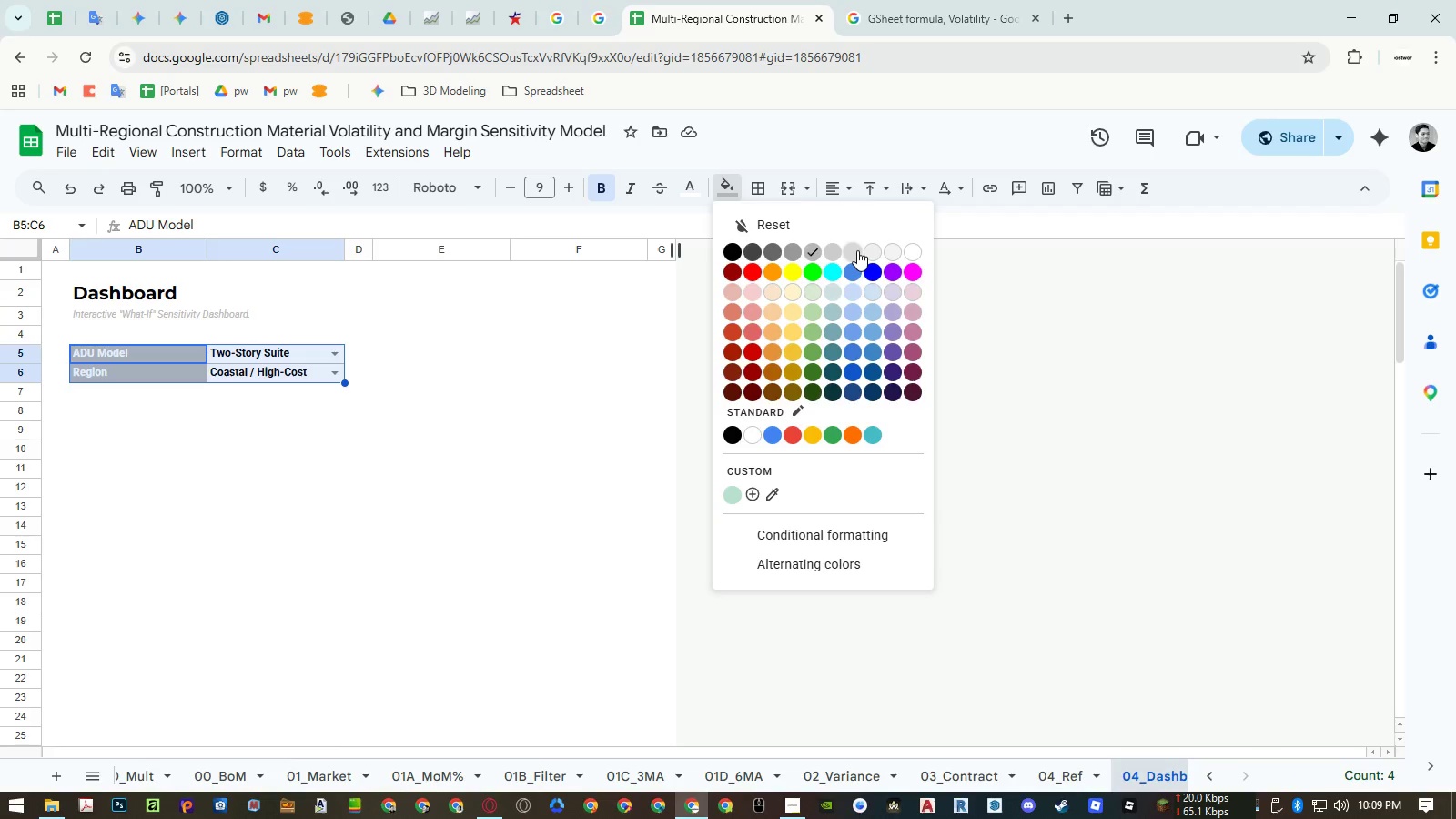 
left_click([857, 250])
 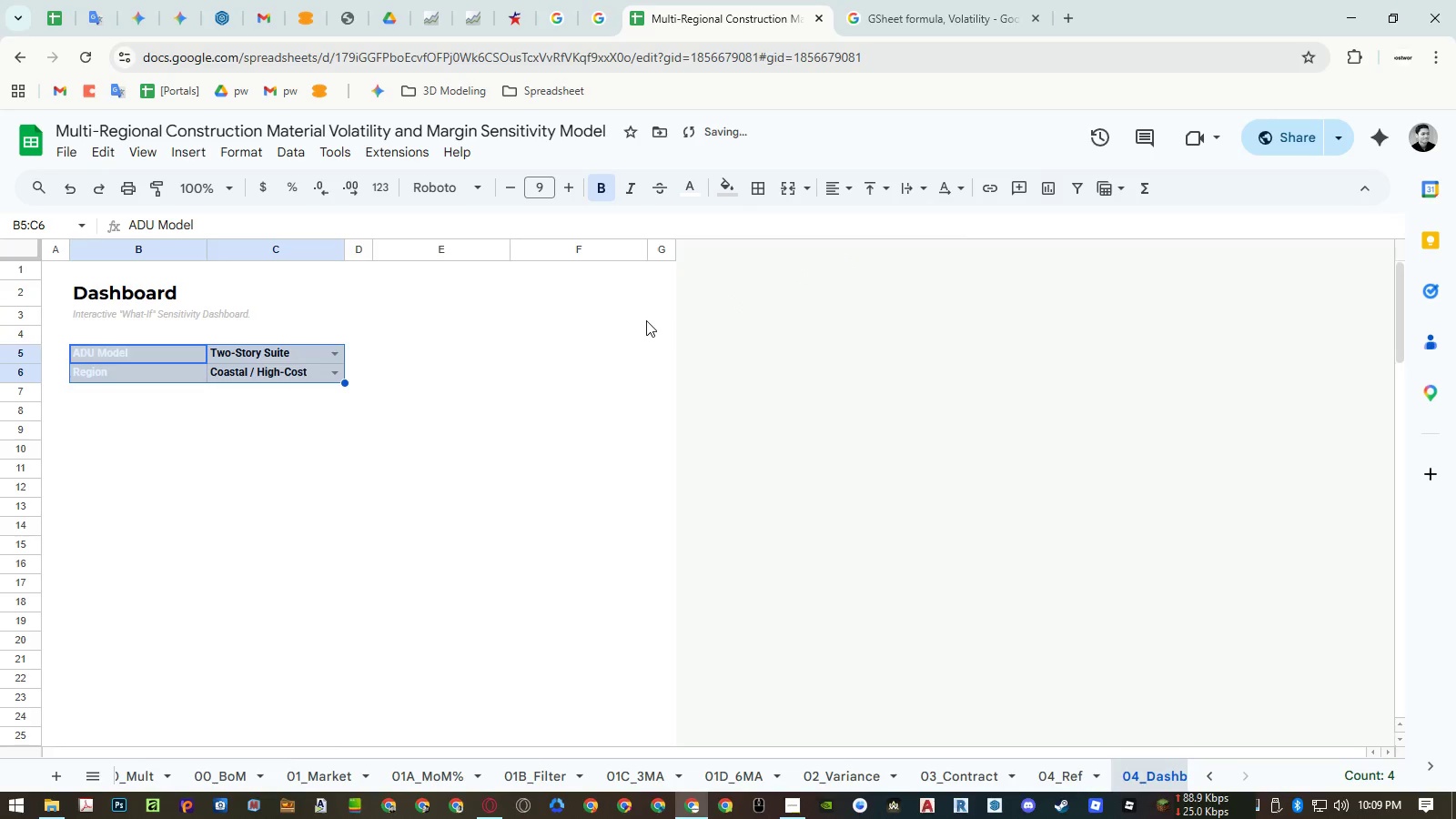 
key(Control+ControlLeft)
 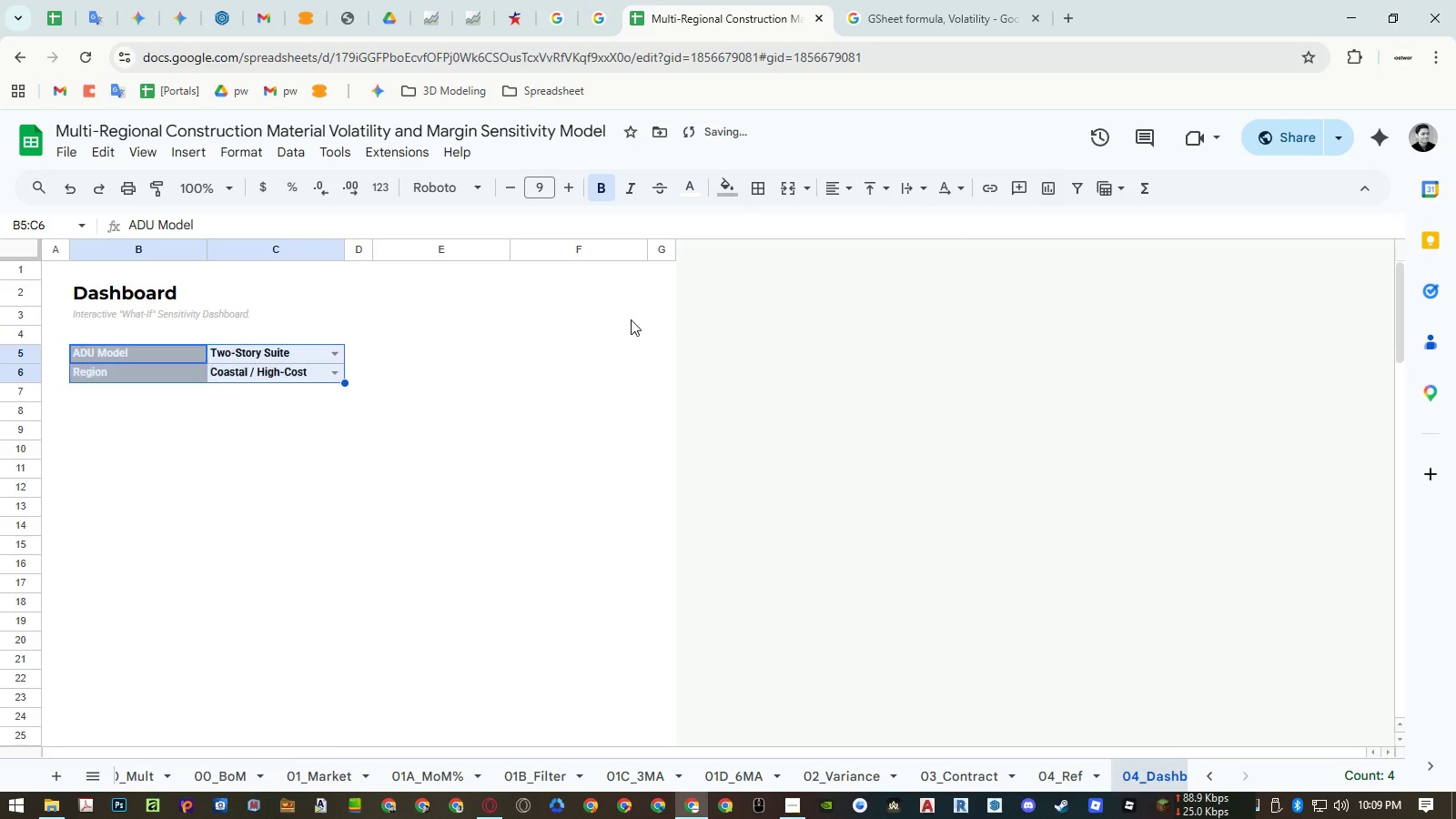 
key(Control+Z)
 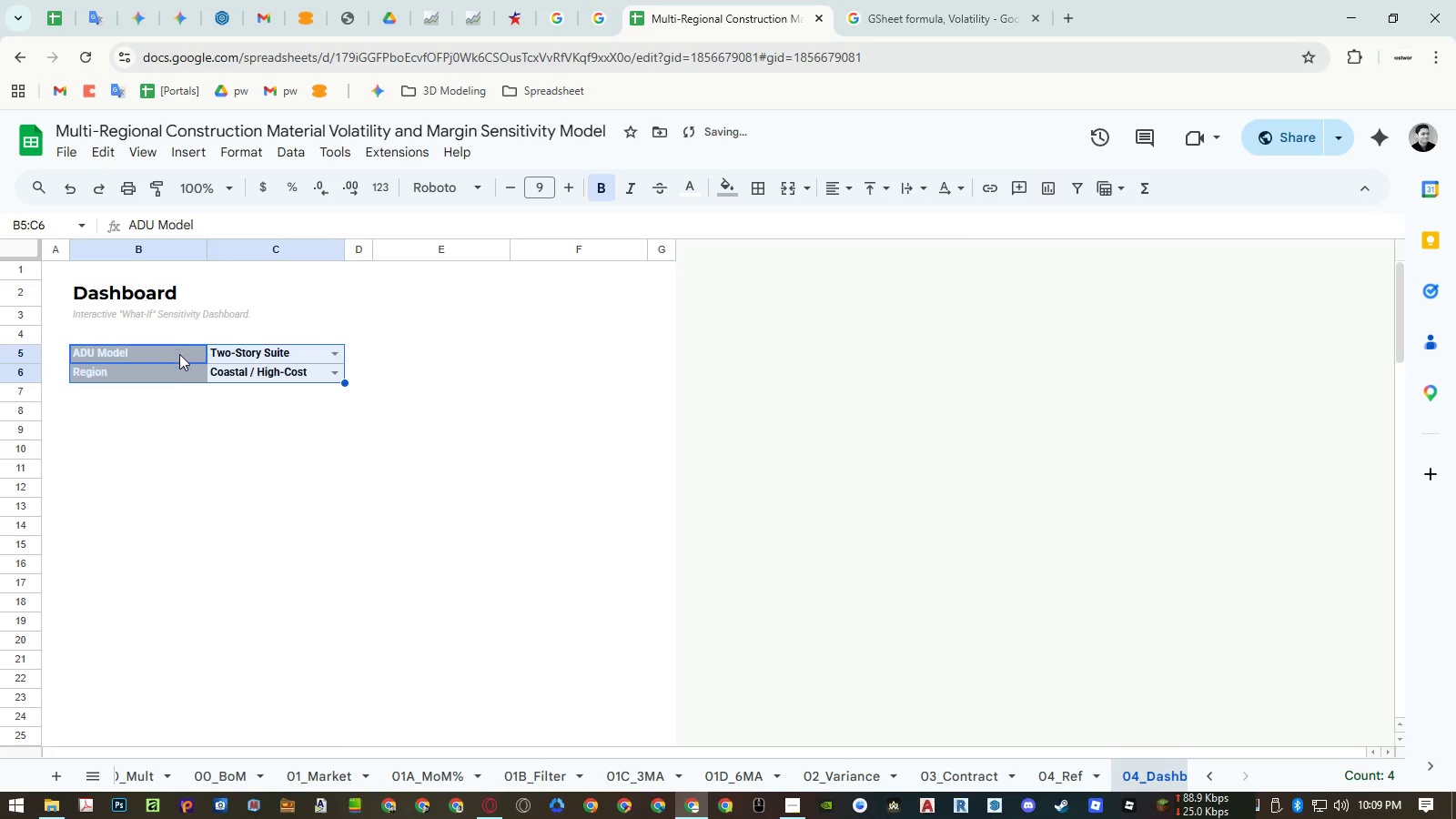 
left_click_drag(start_coordinate=[179, 355], to_coordinate=[177, 369])
 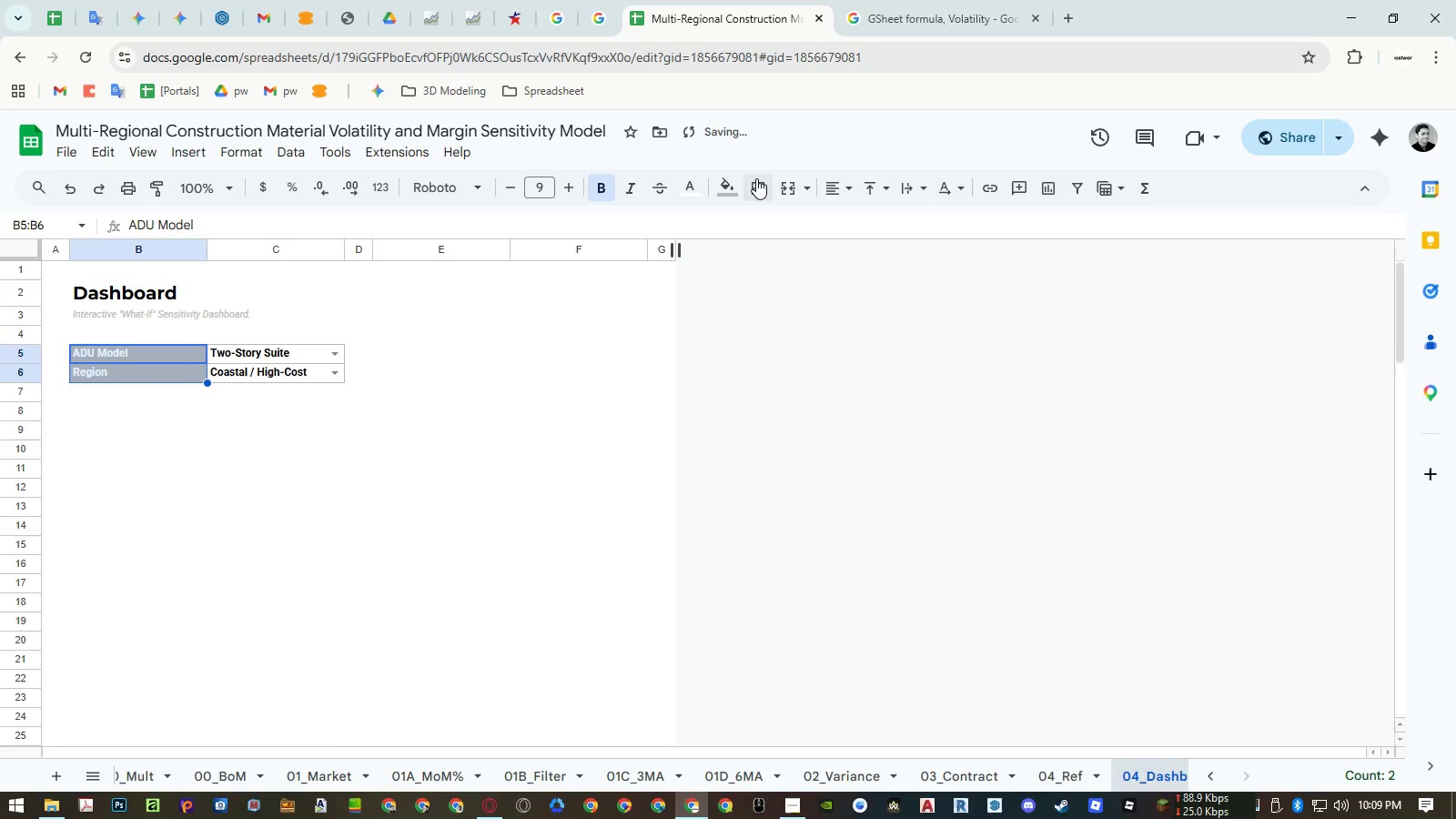 
left_click([739, 181])
 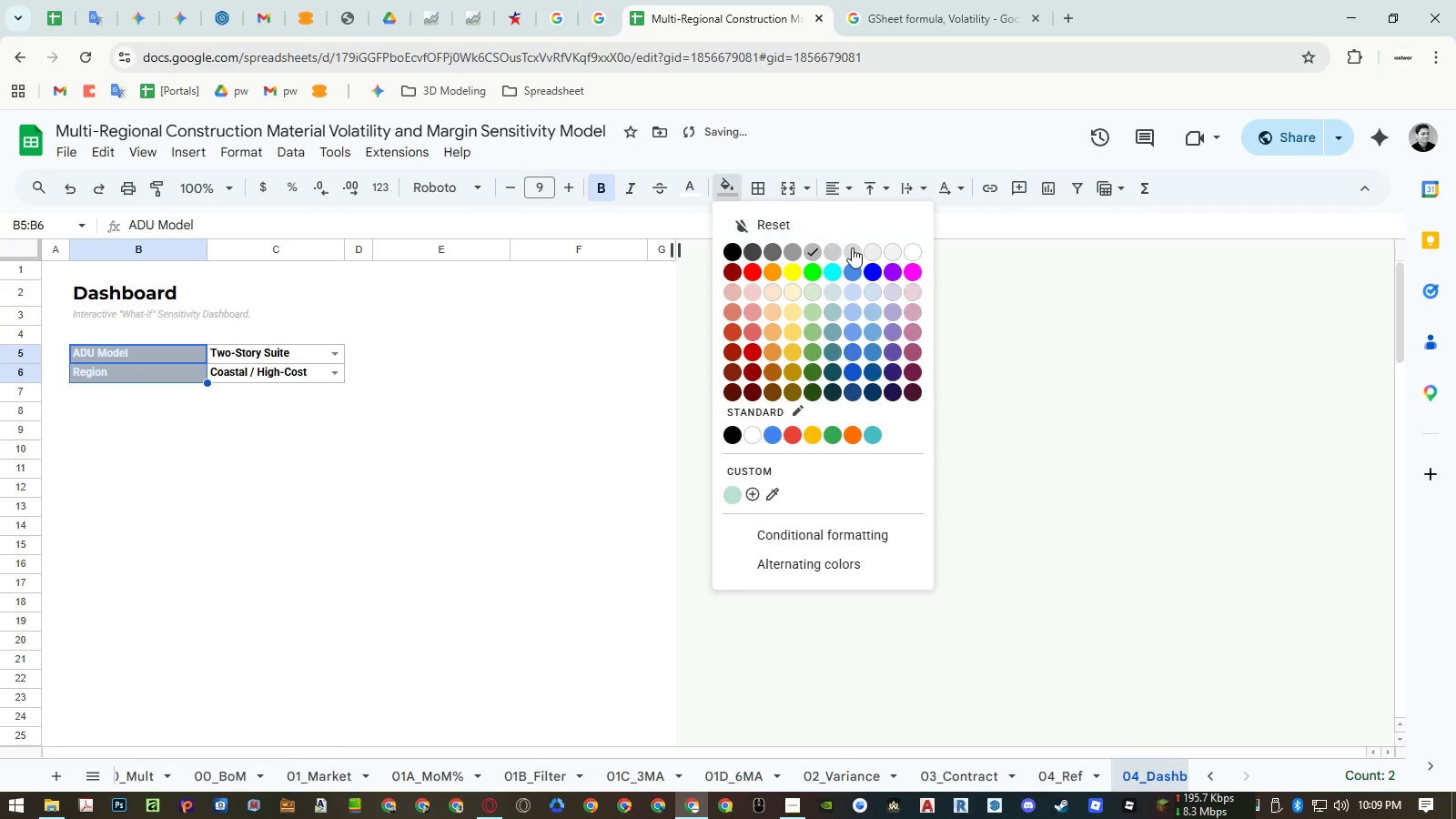 
left_click([852, 248])
 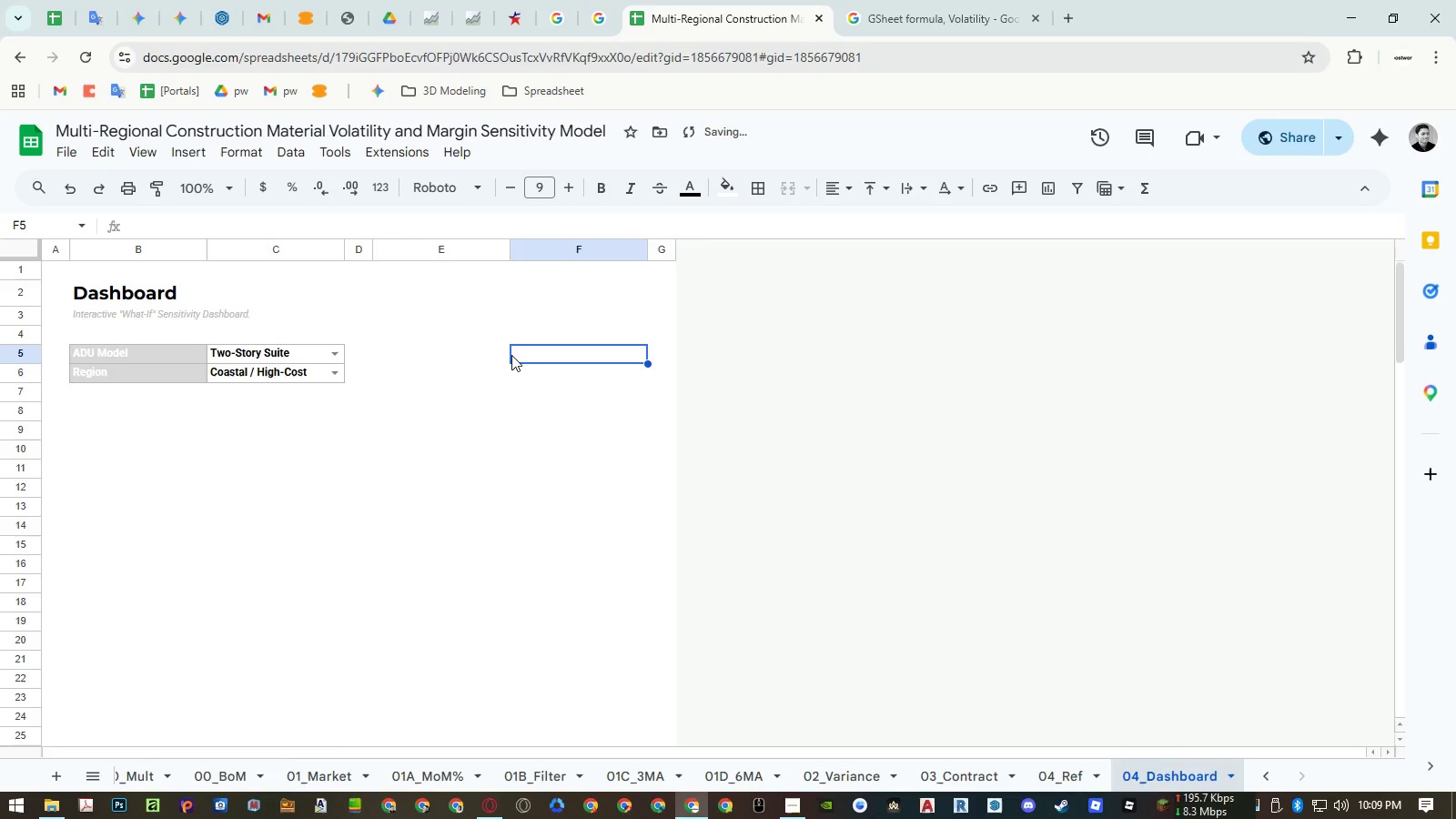 
key(Control+ControlRight)
 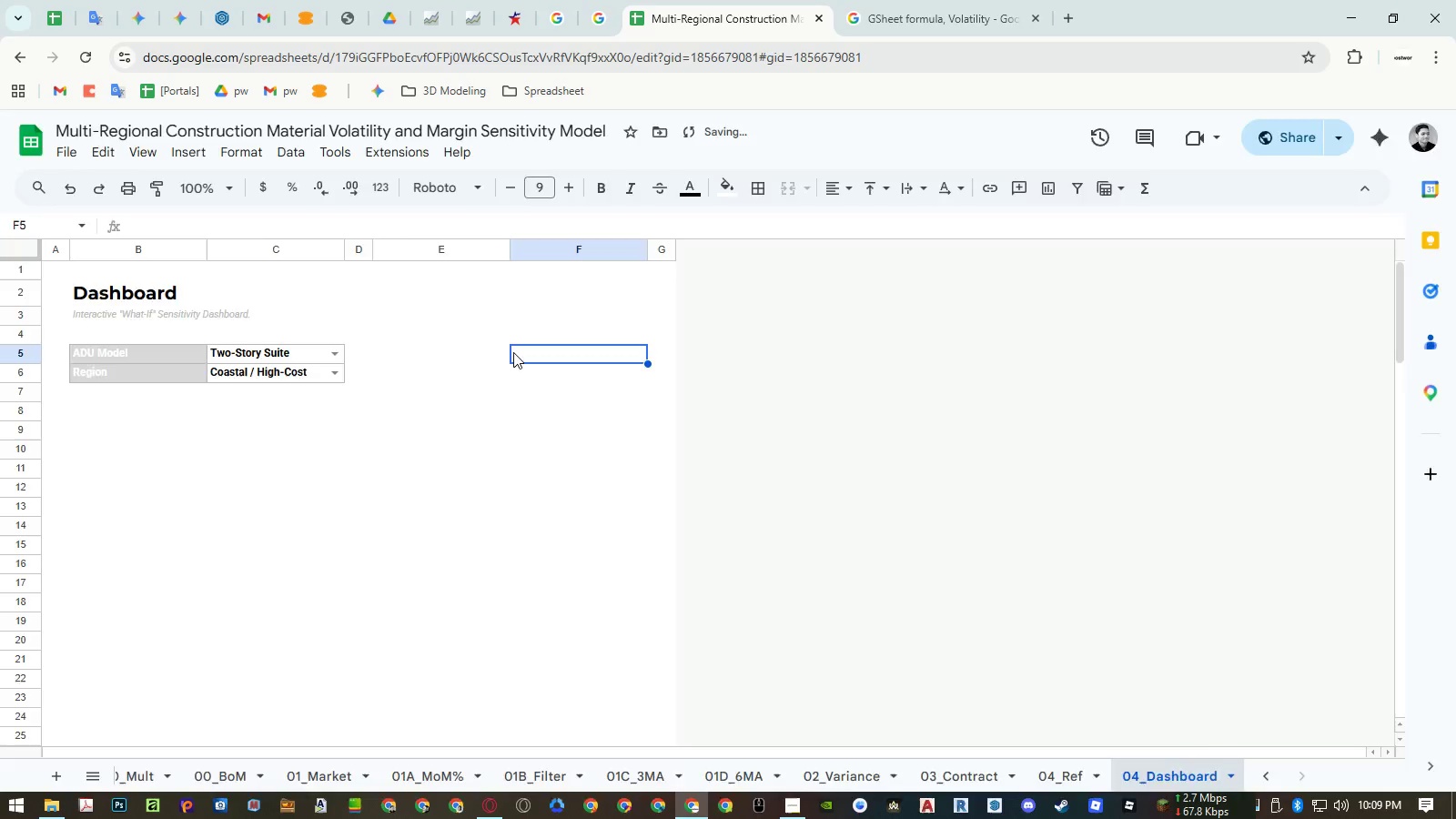 
key(Control+P)
 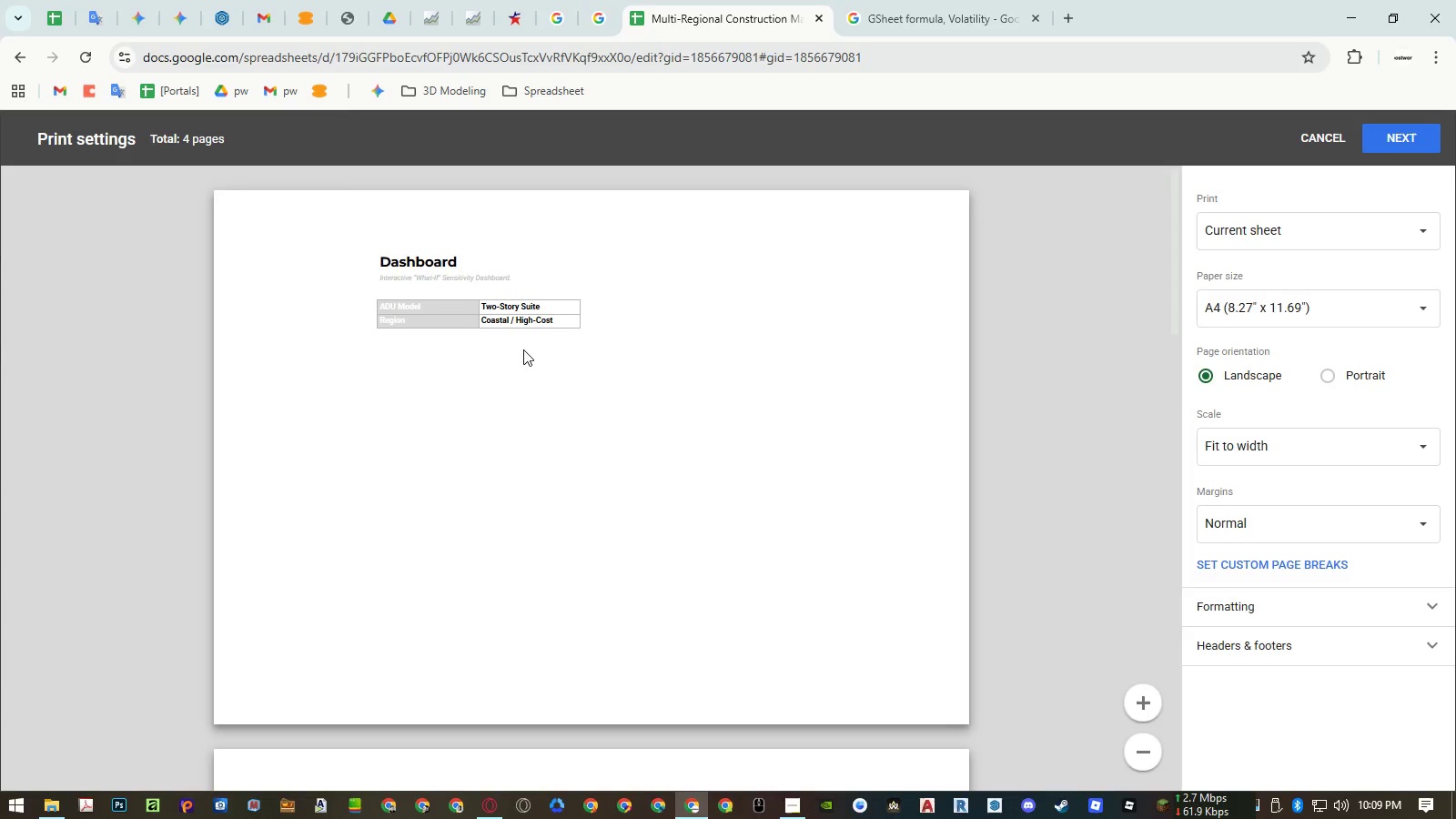 
key(Escape)
 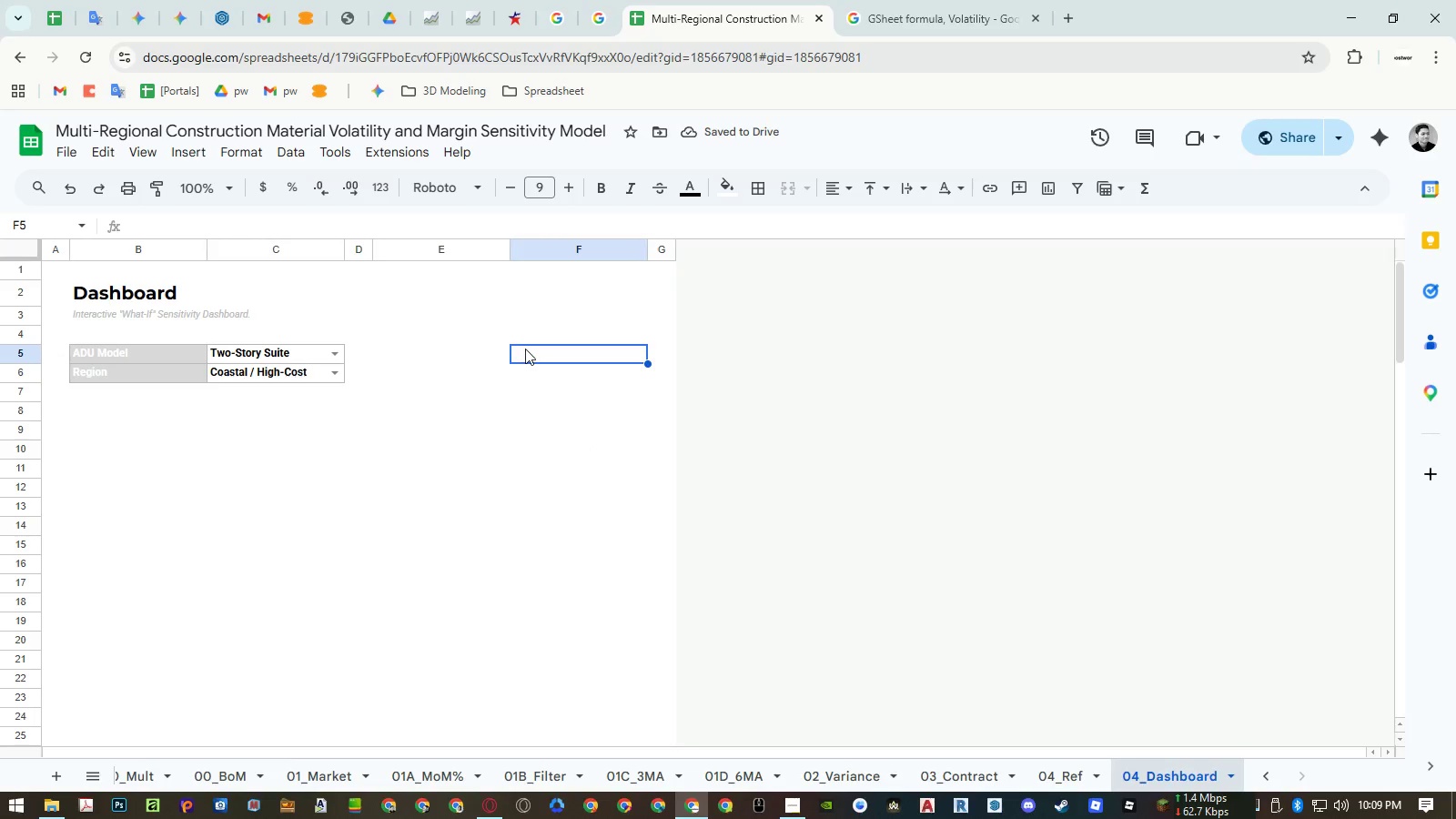 
key(Control+Z)
 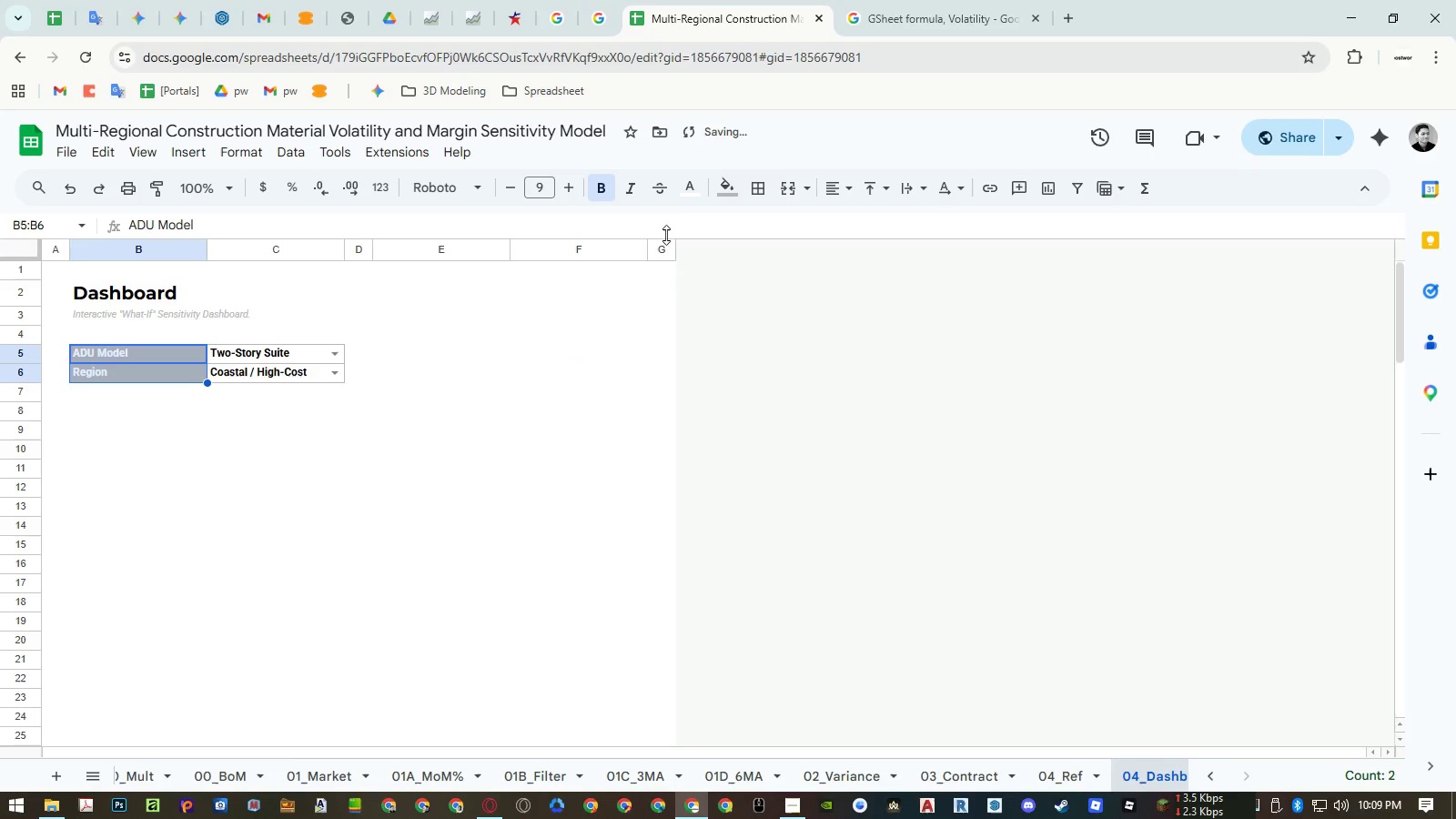 
left_click([735, 186])
 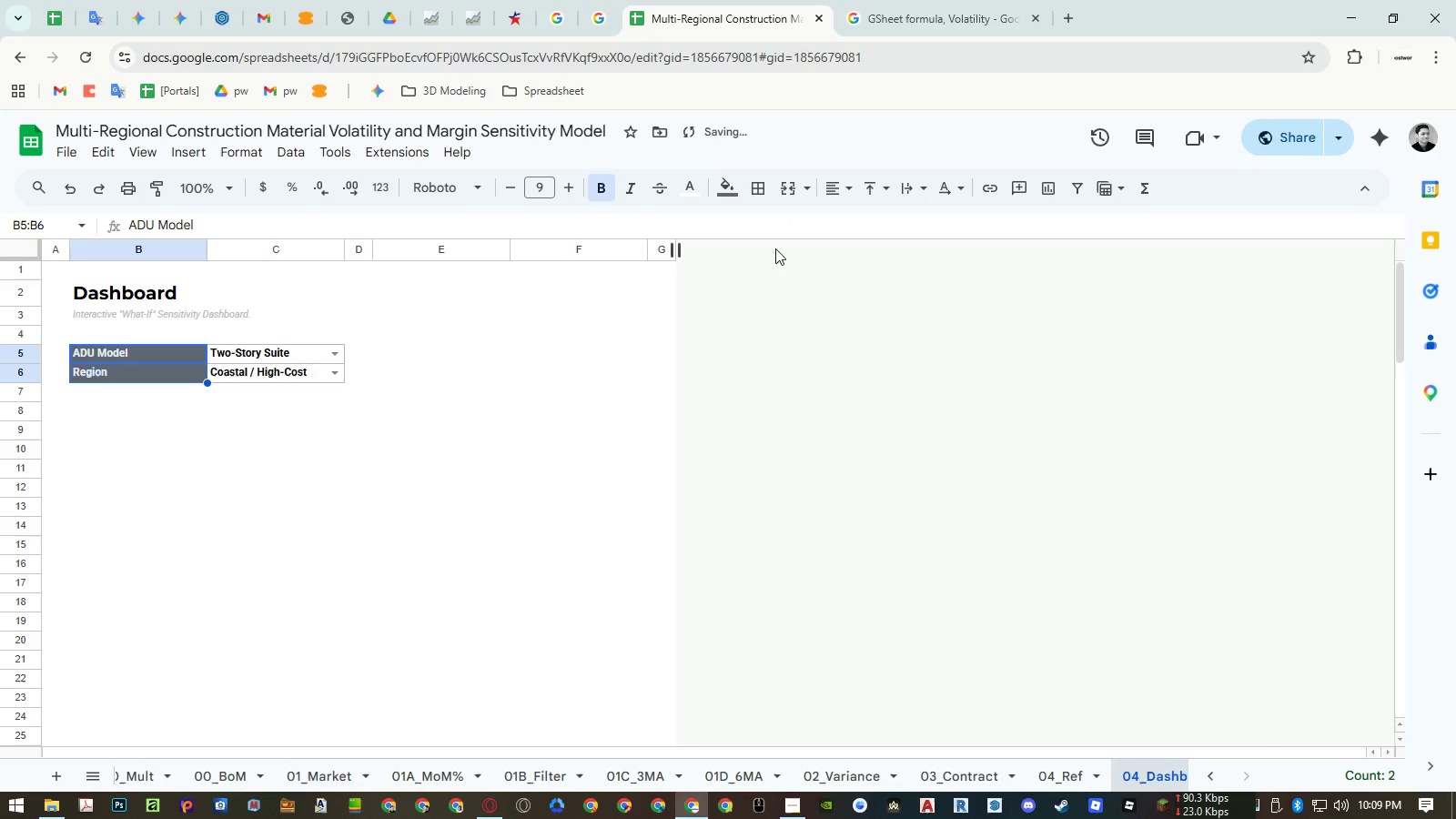 
double_click([482, 369])
 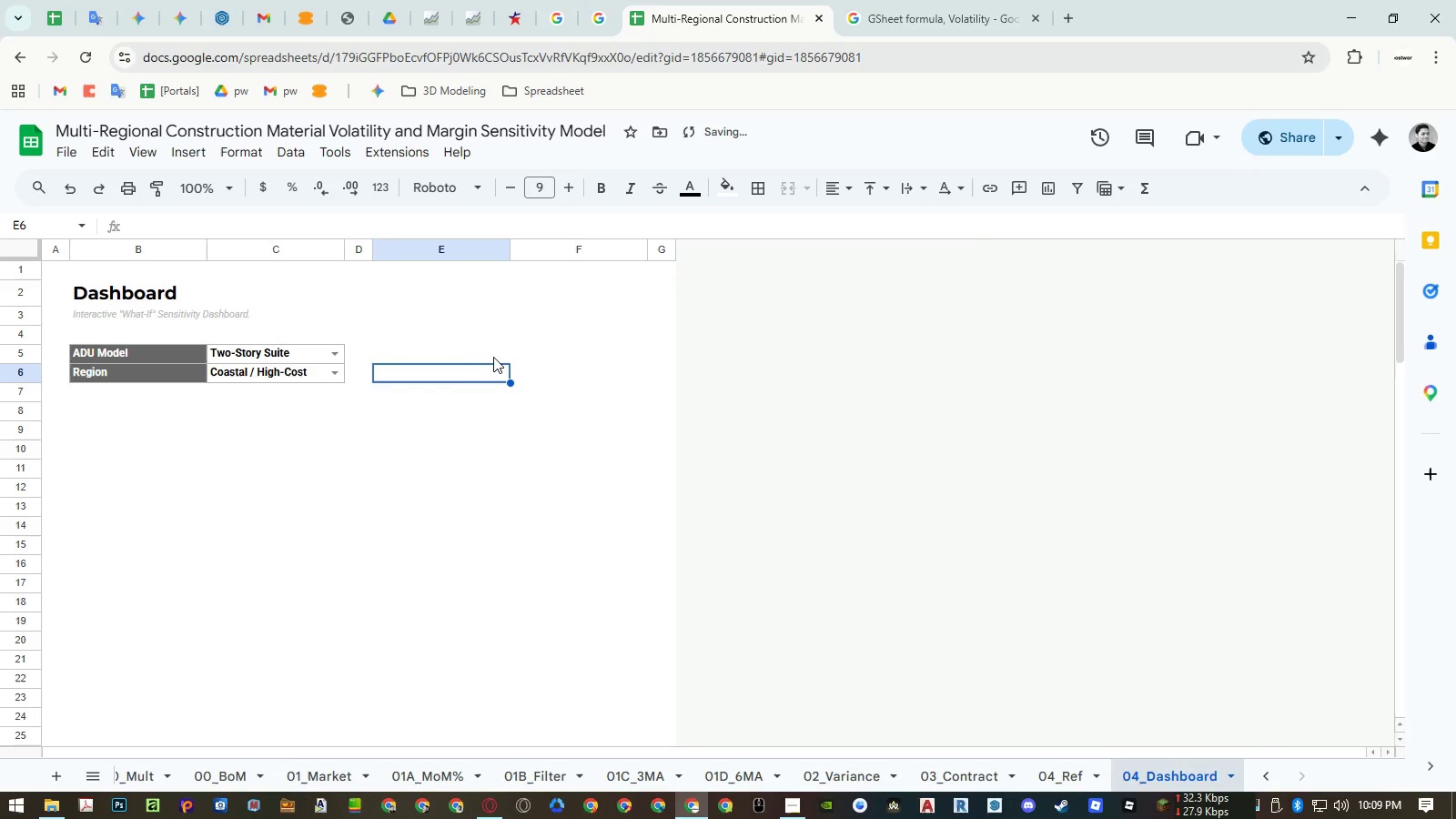 
key(Control+ControlRight)
 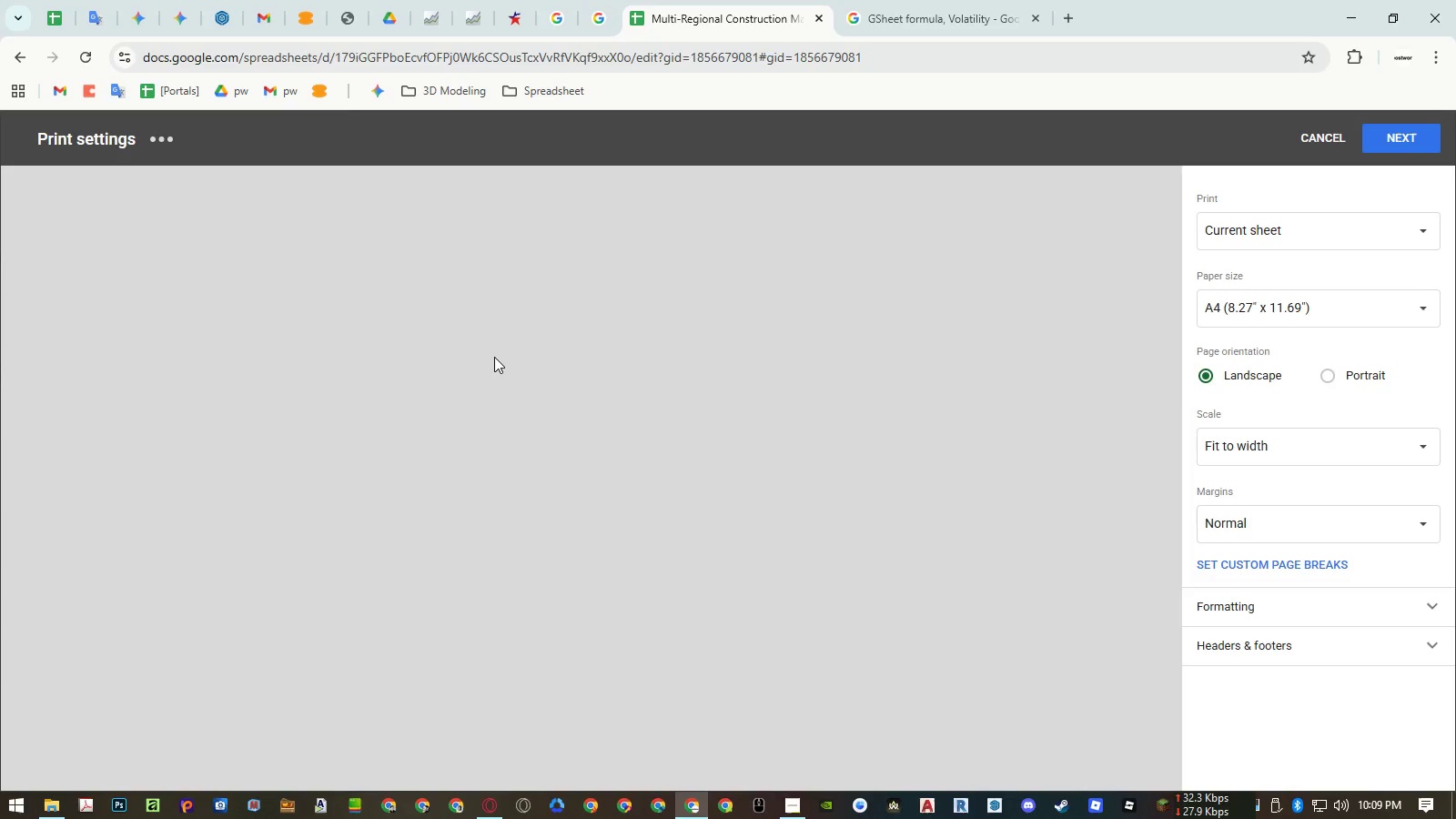 
key(Control+P)
 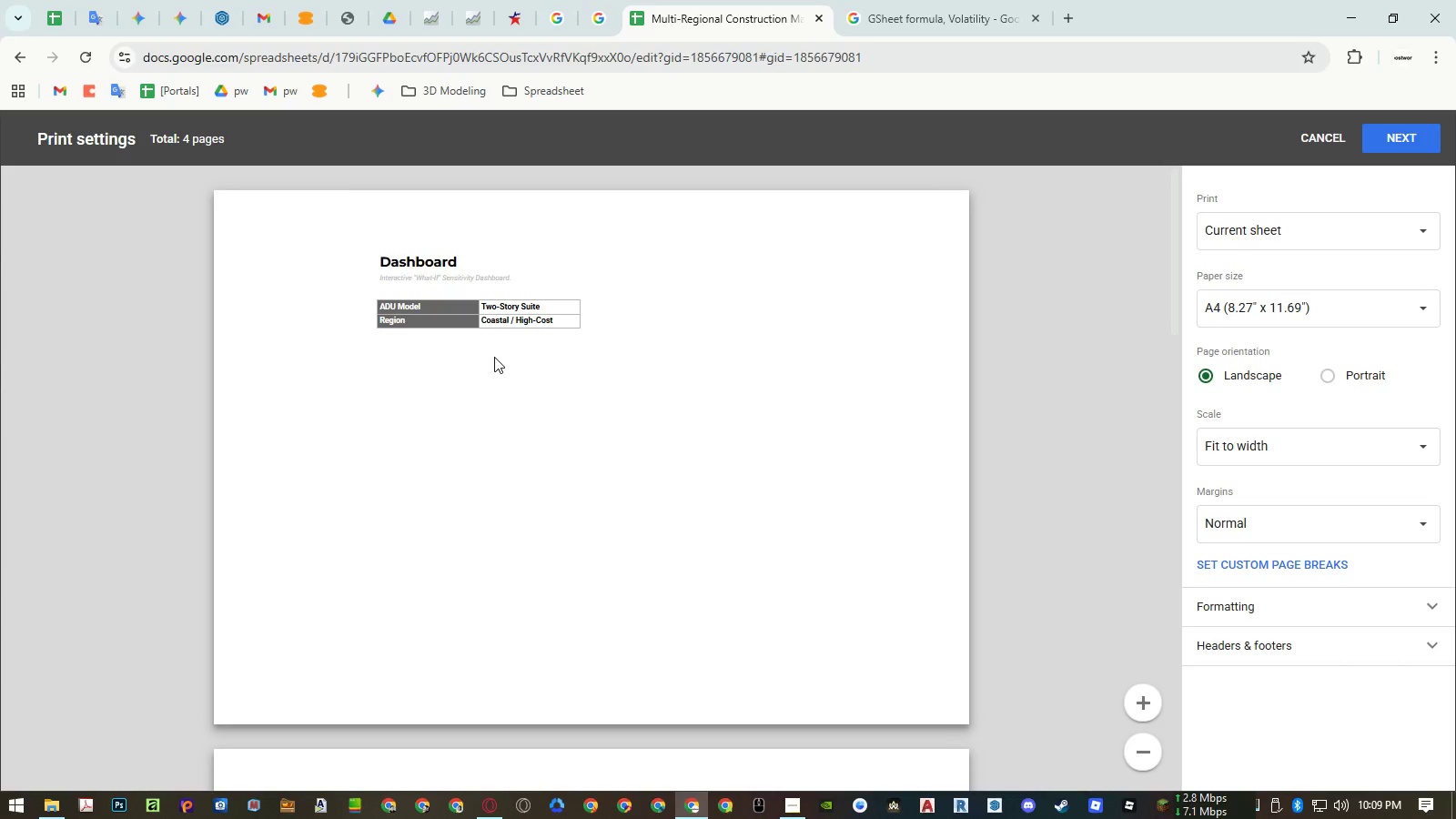 
wait(6.56)
 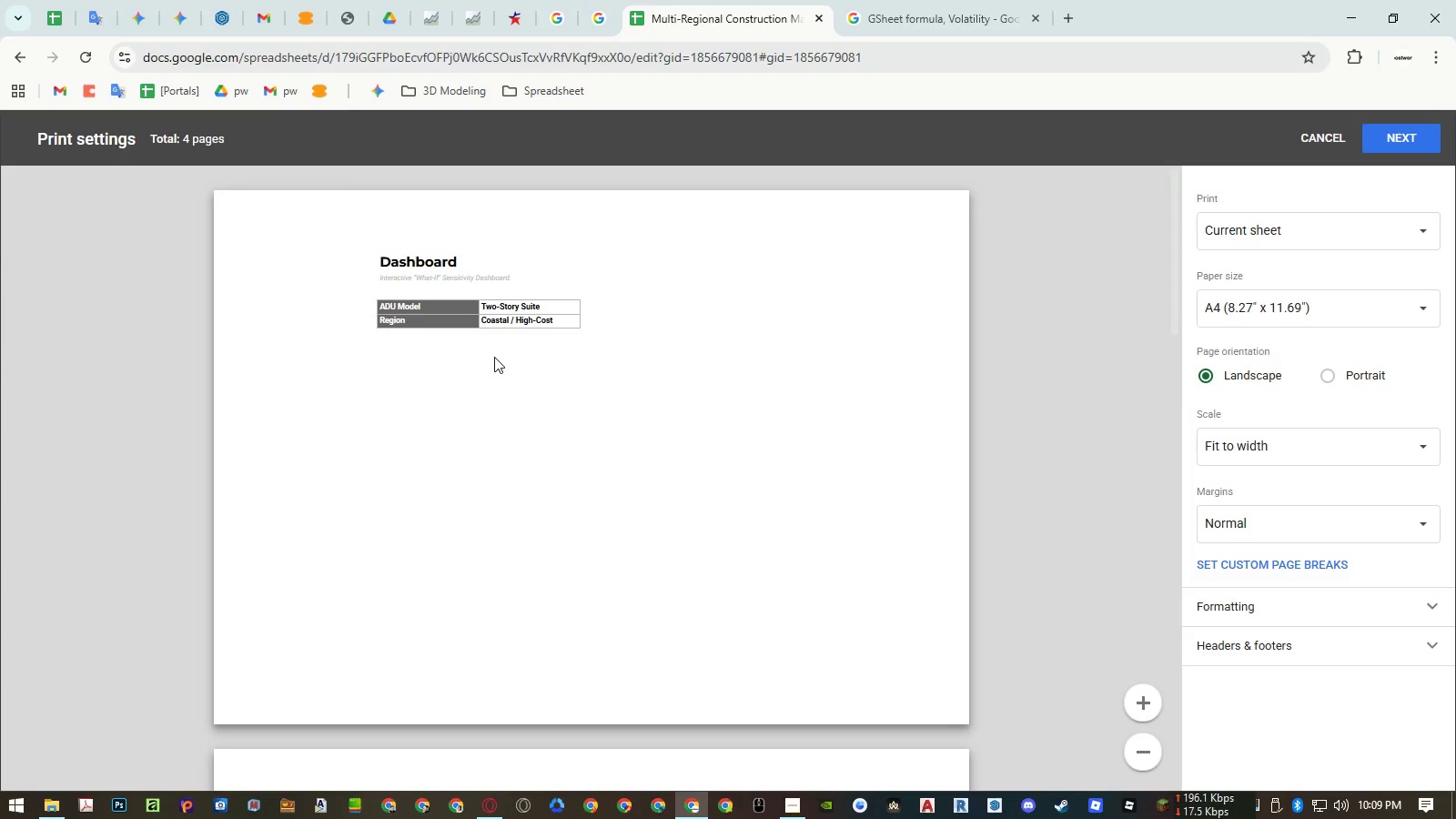 
key(Escape)
 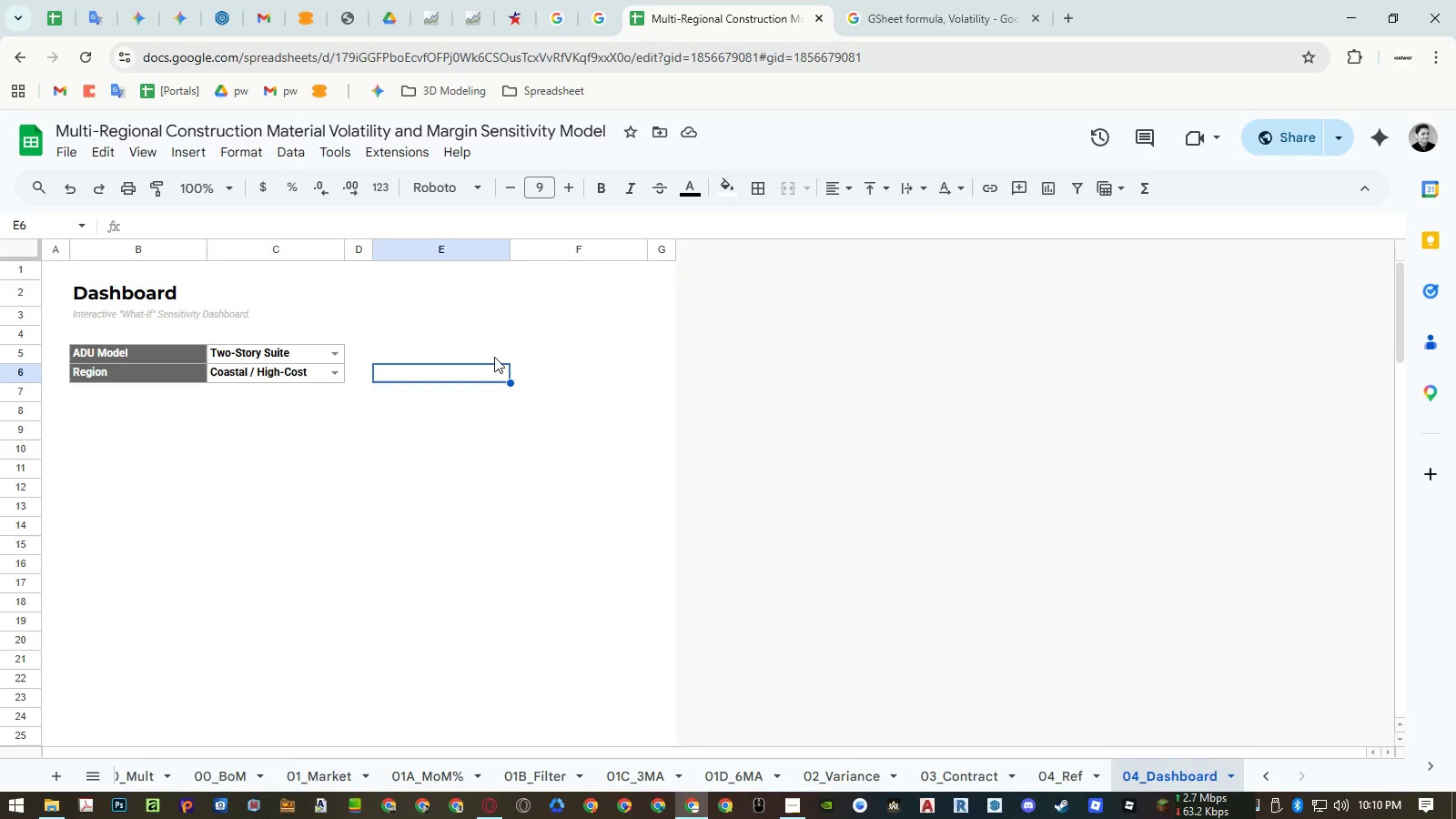 
key(Control+ControlLeft)
 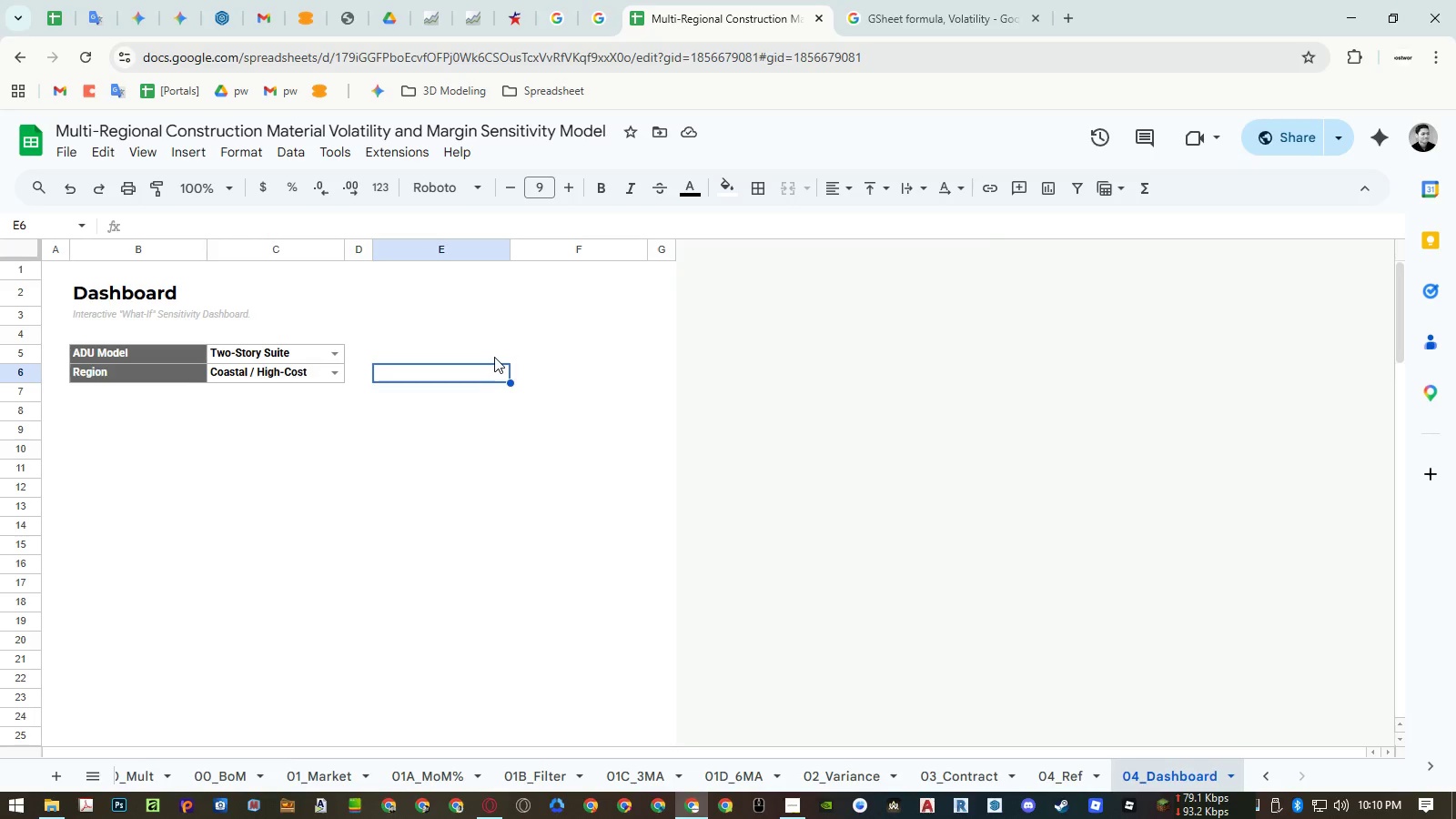 
key(Control+Z)
 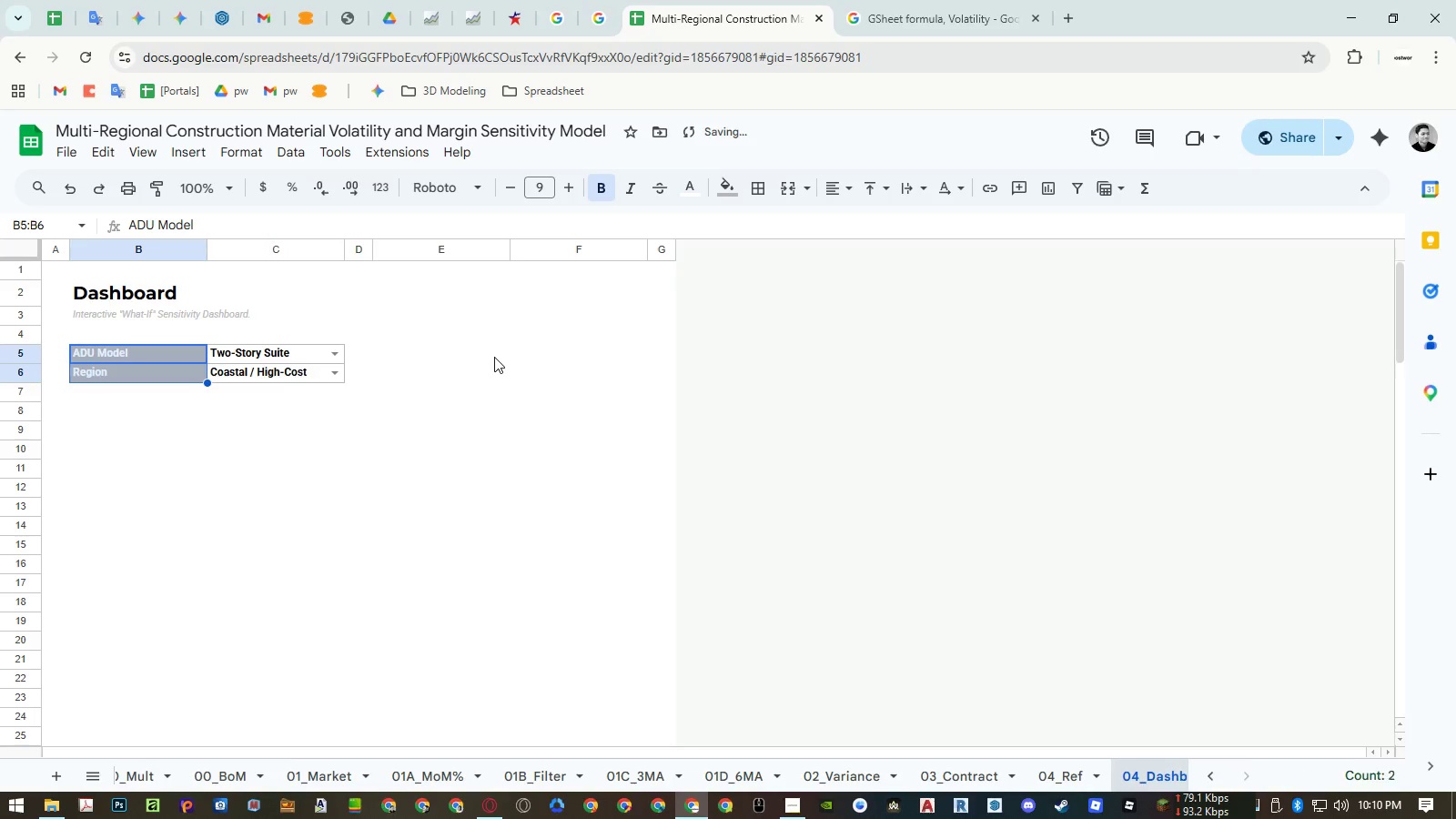 
left_click([494, 357])
 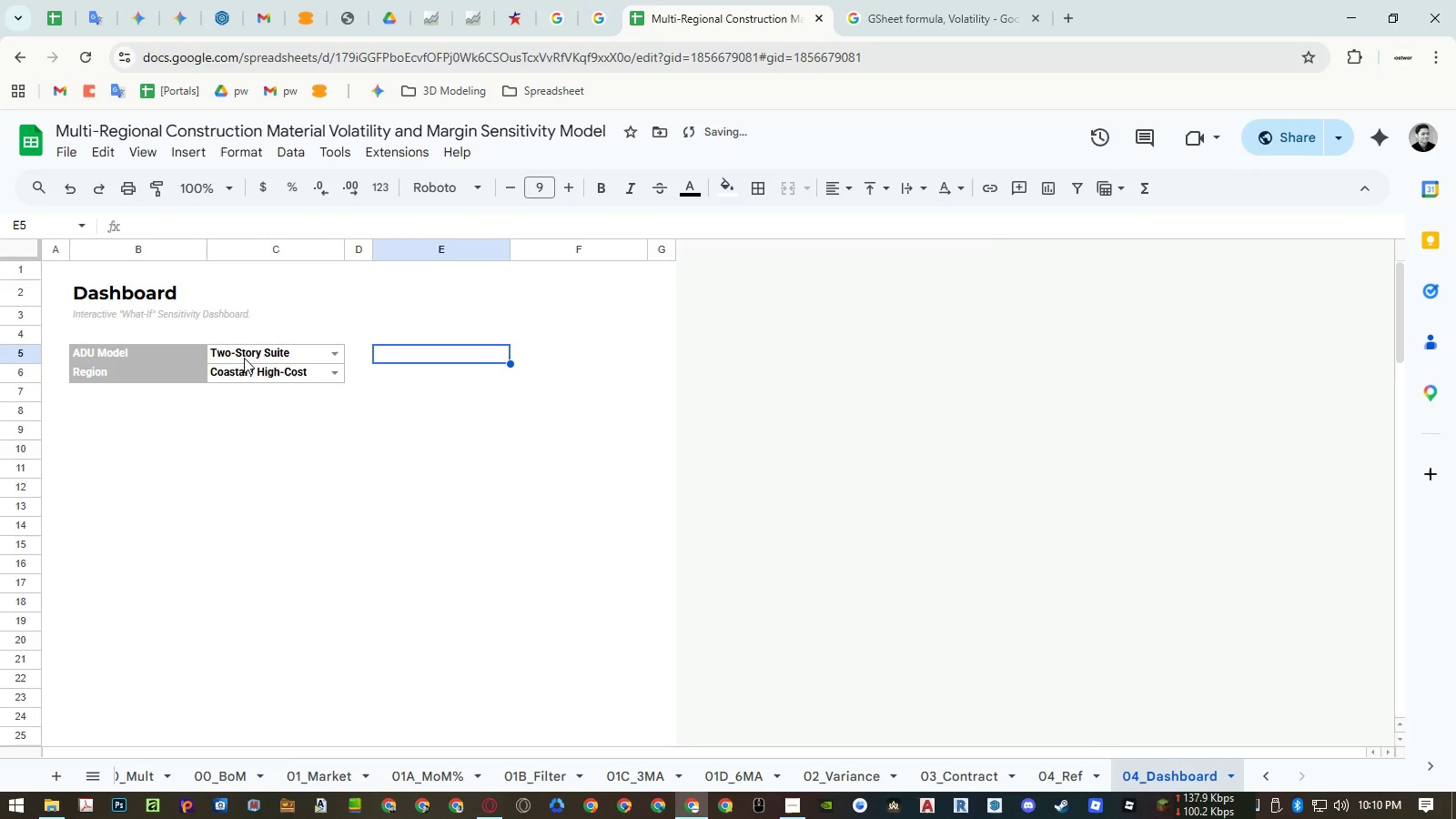 
left_click_drag(start_coordinate=[203, 352], to_coordinate=[239, 369])
 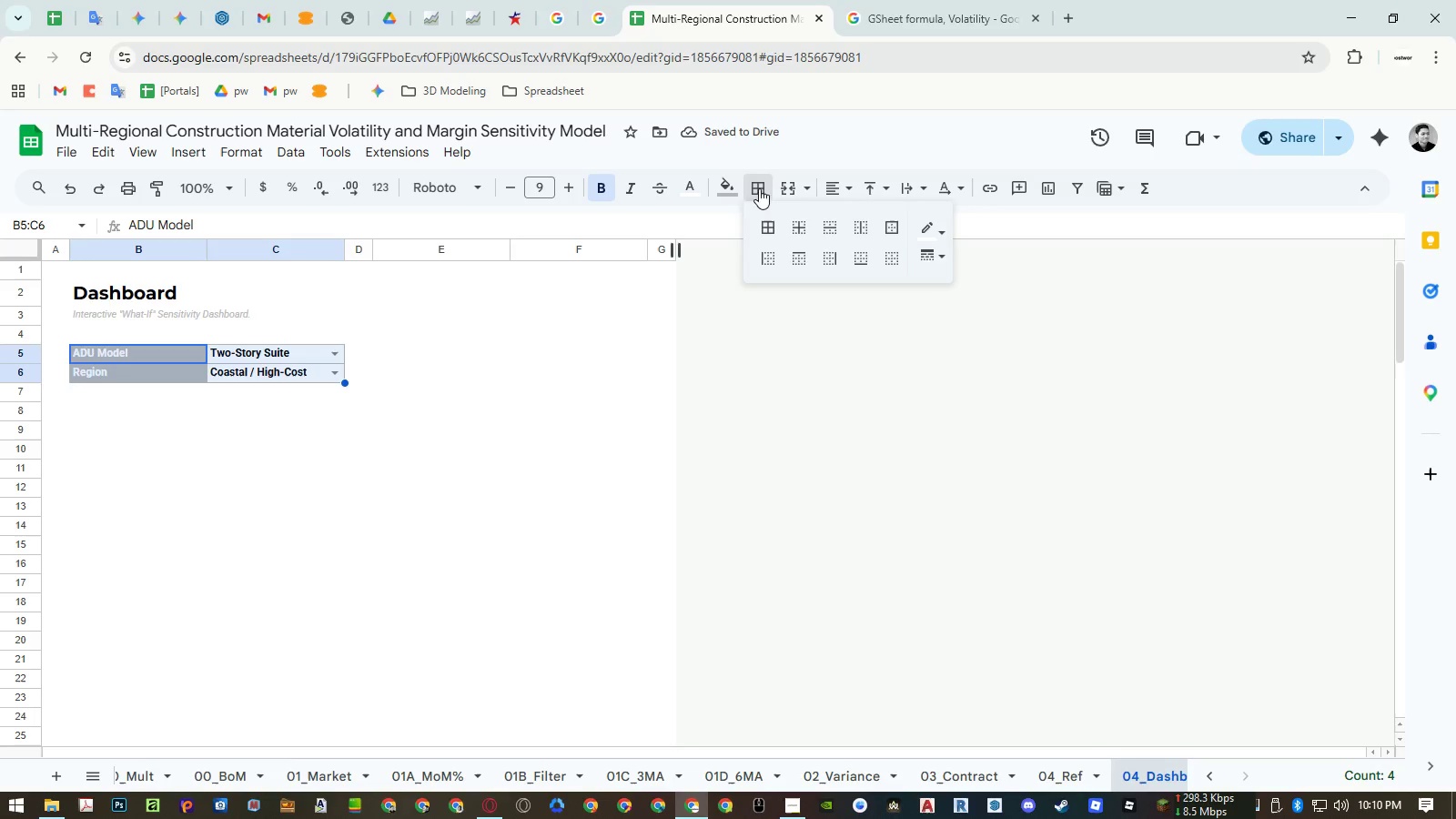 
double_click([935, 231])
 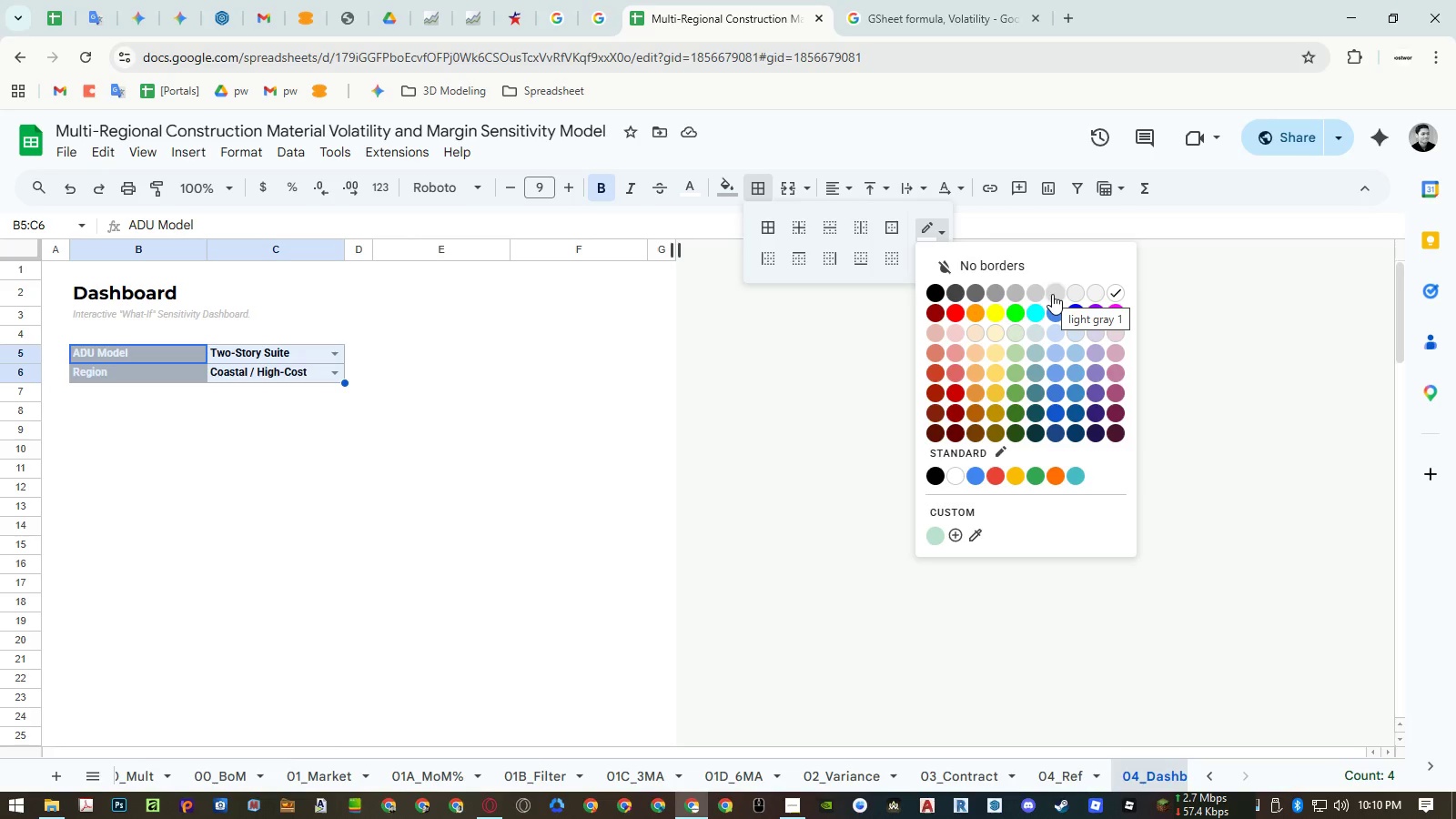 
left_click([1052, 294])
 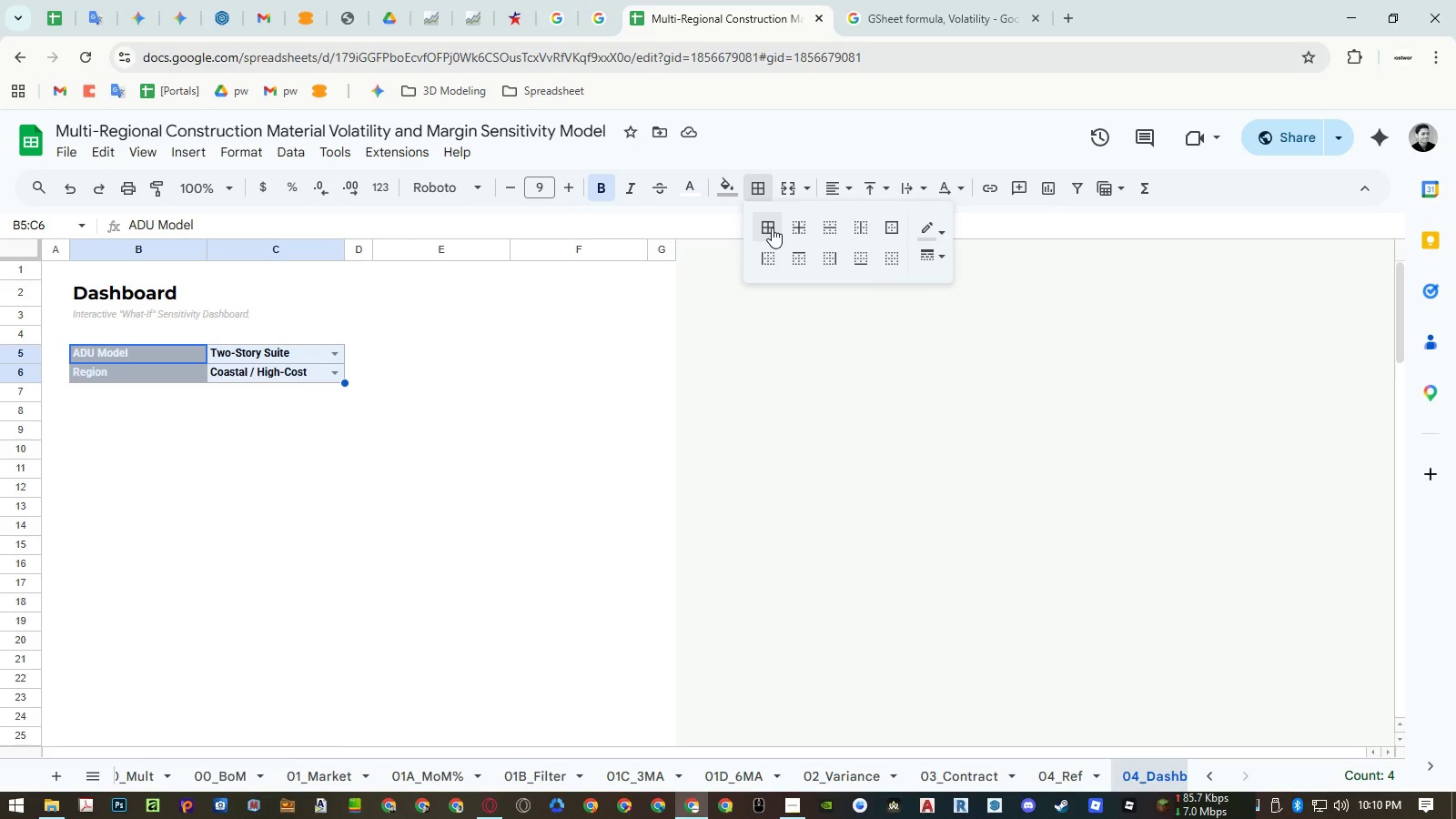 
double_click([467, 350])
 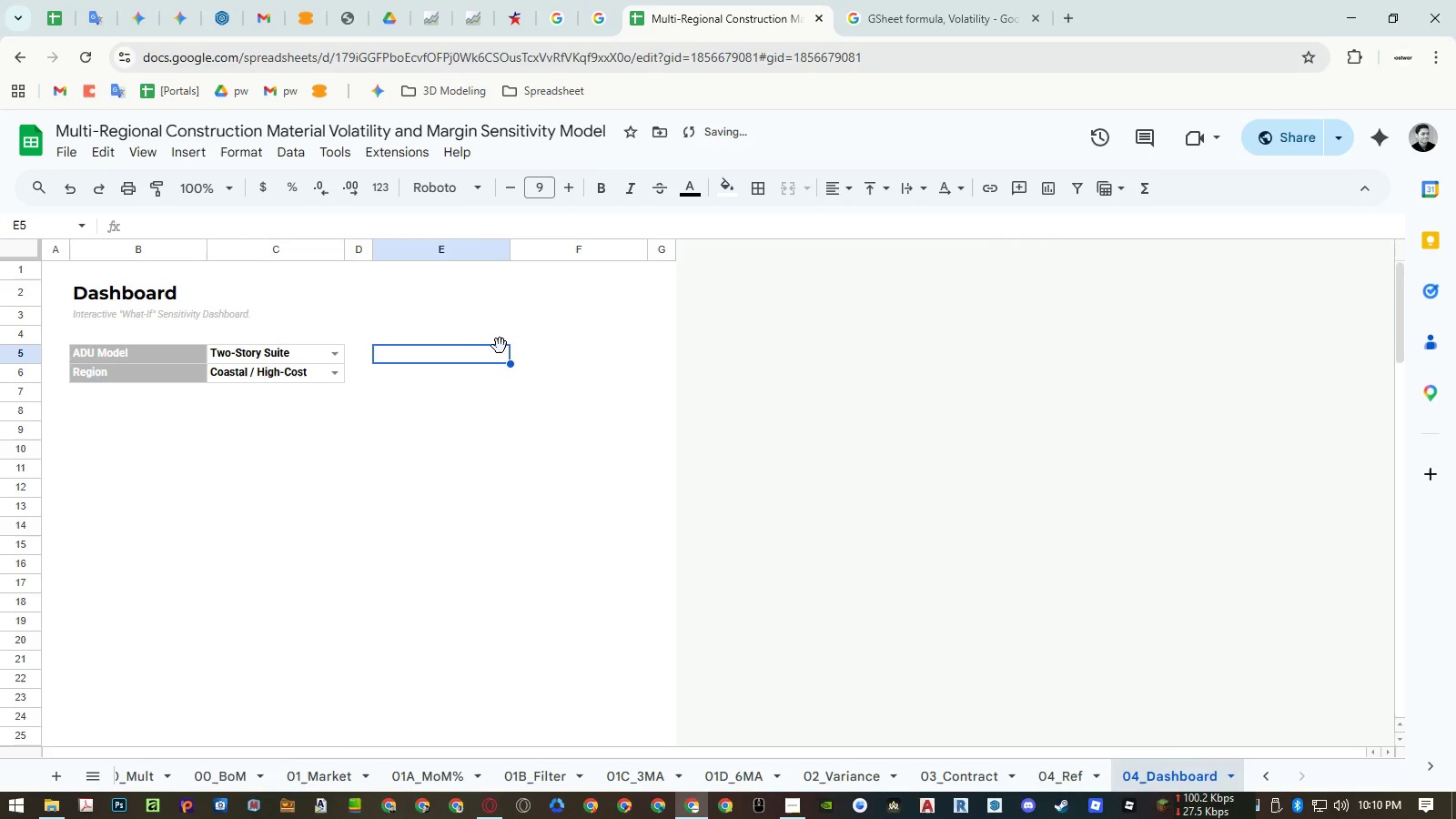 
key(Control+P)
 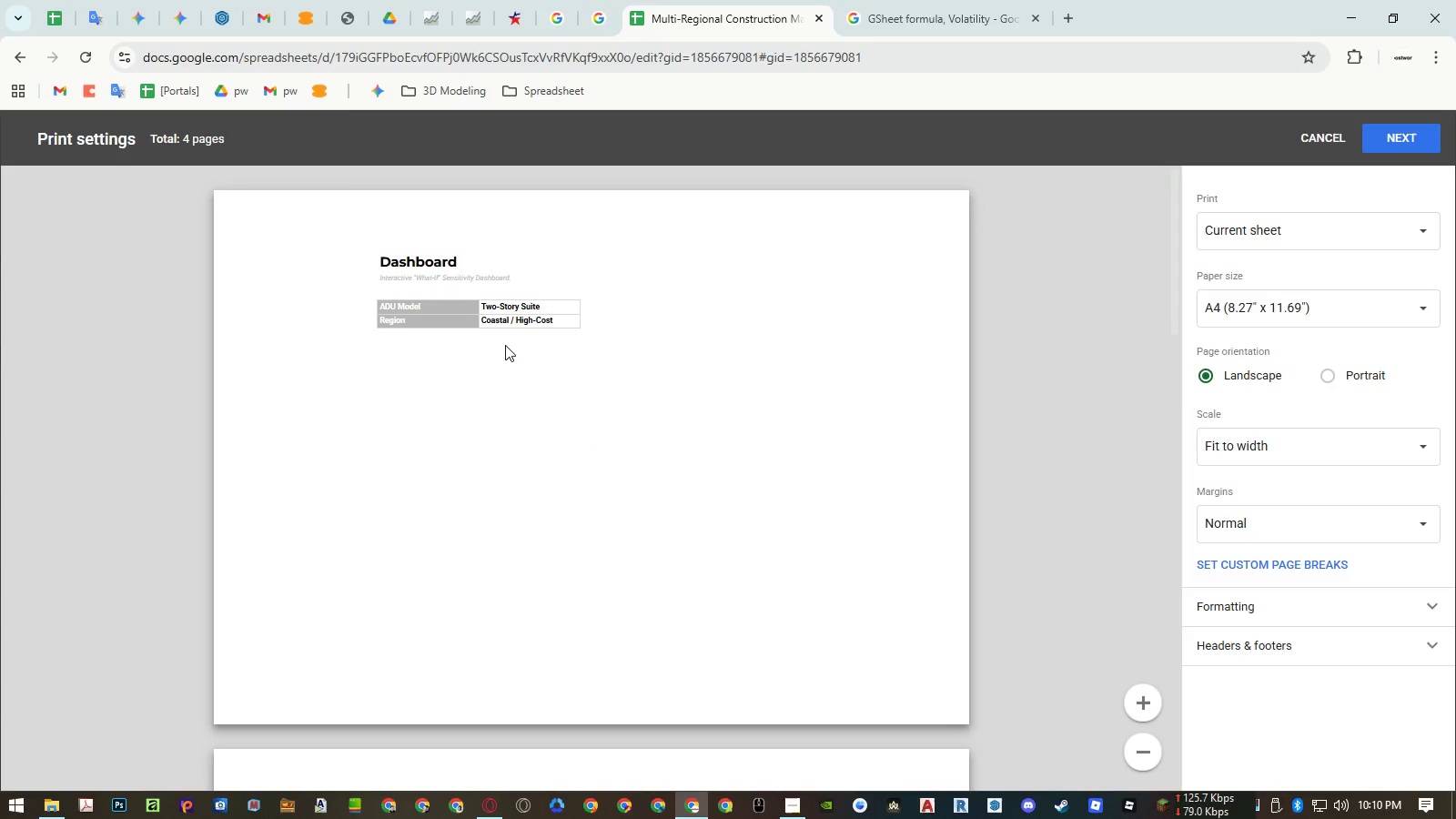 
key(Escape)
 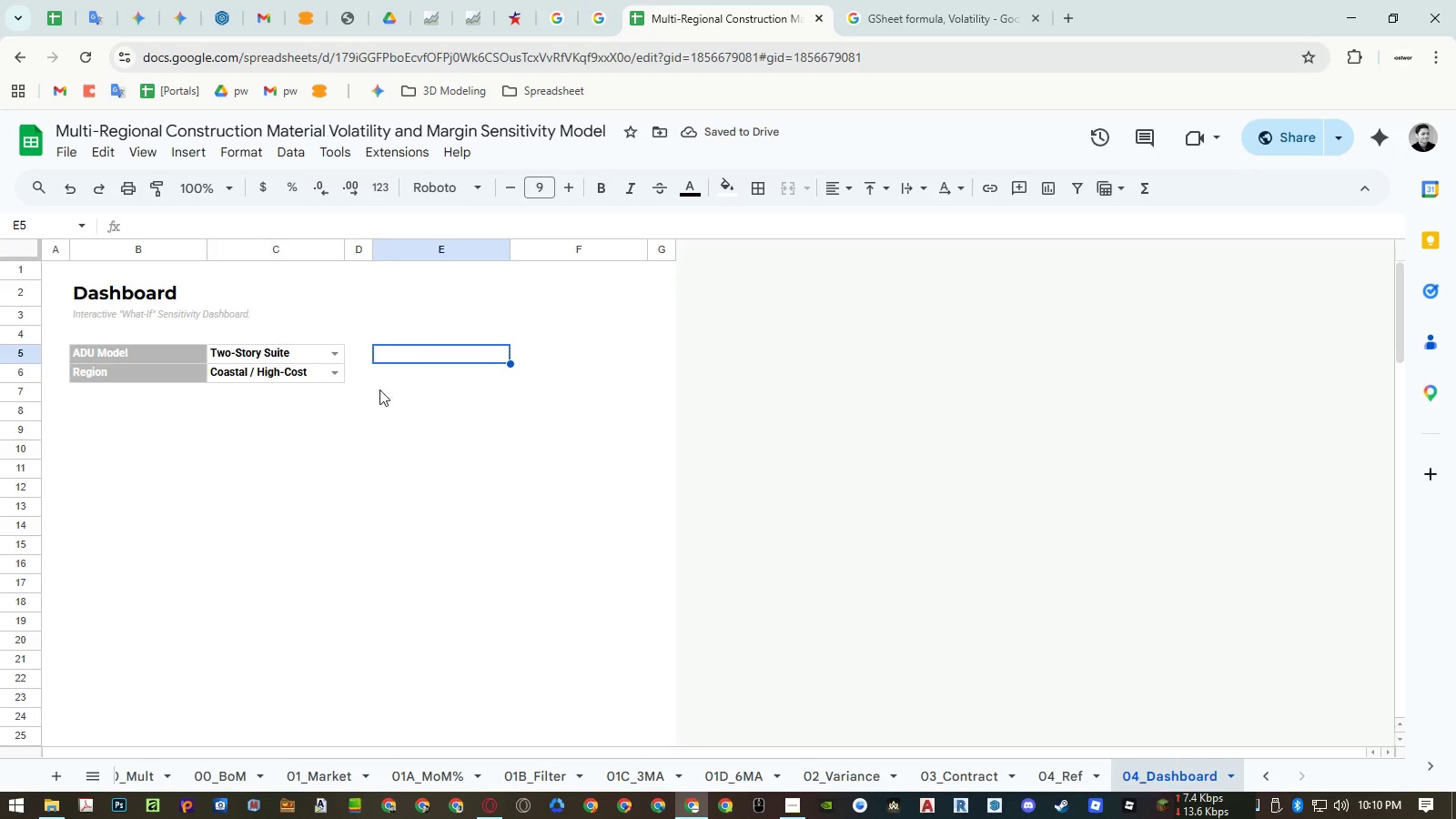 
left_click([357, 410])
 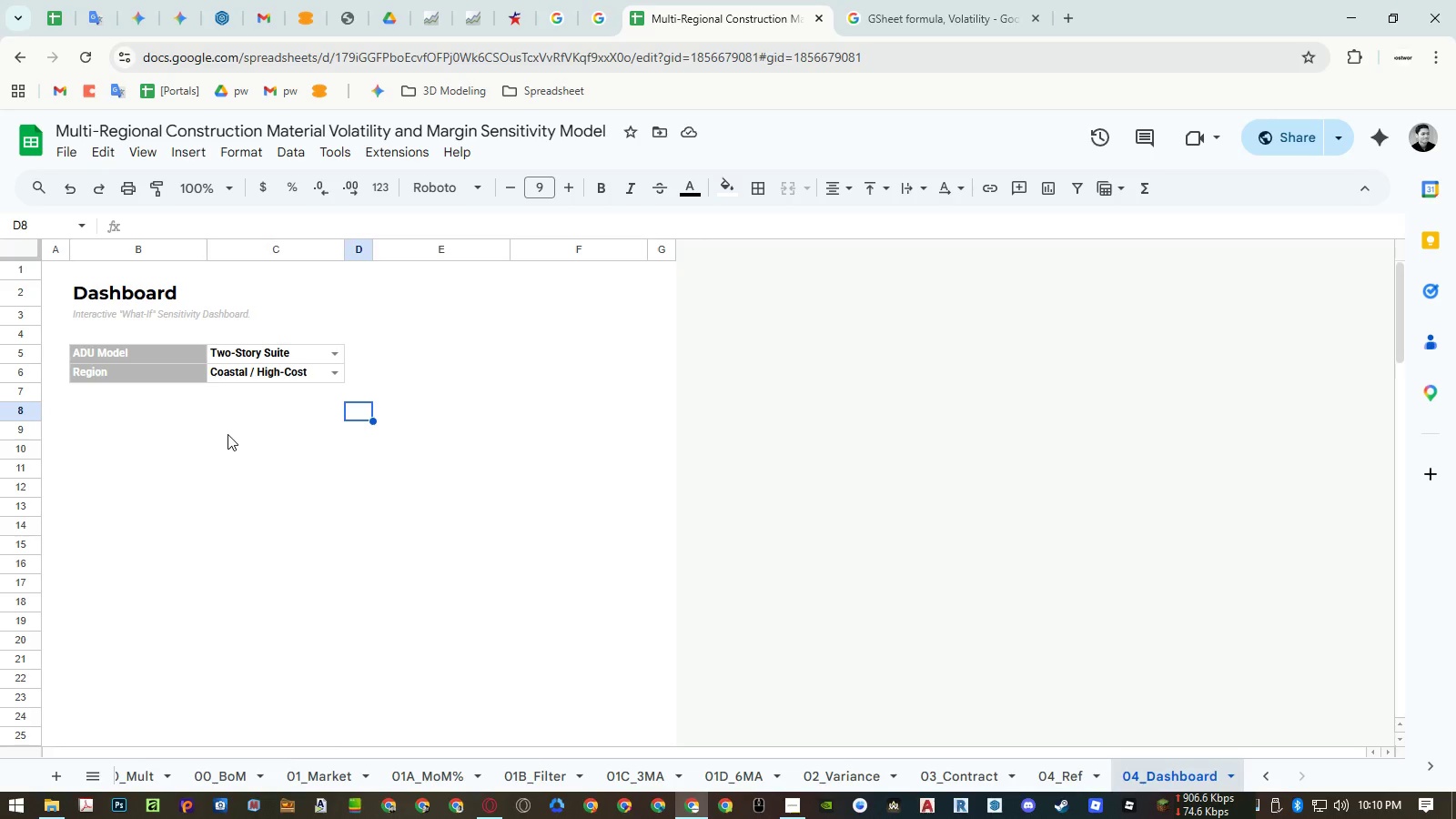 
wait(5.94)
 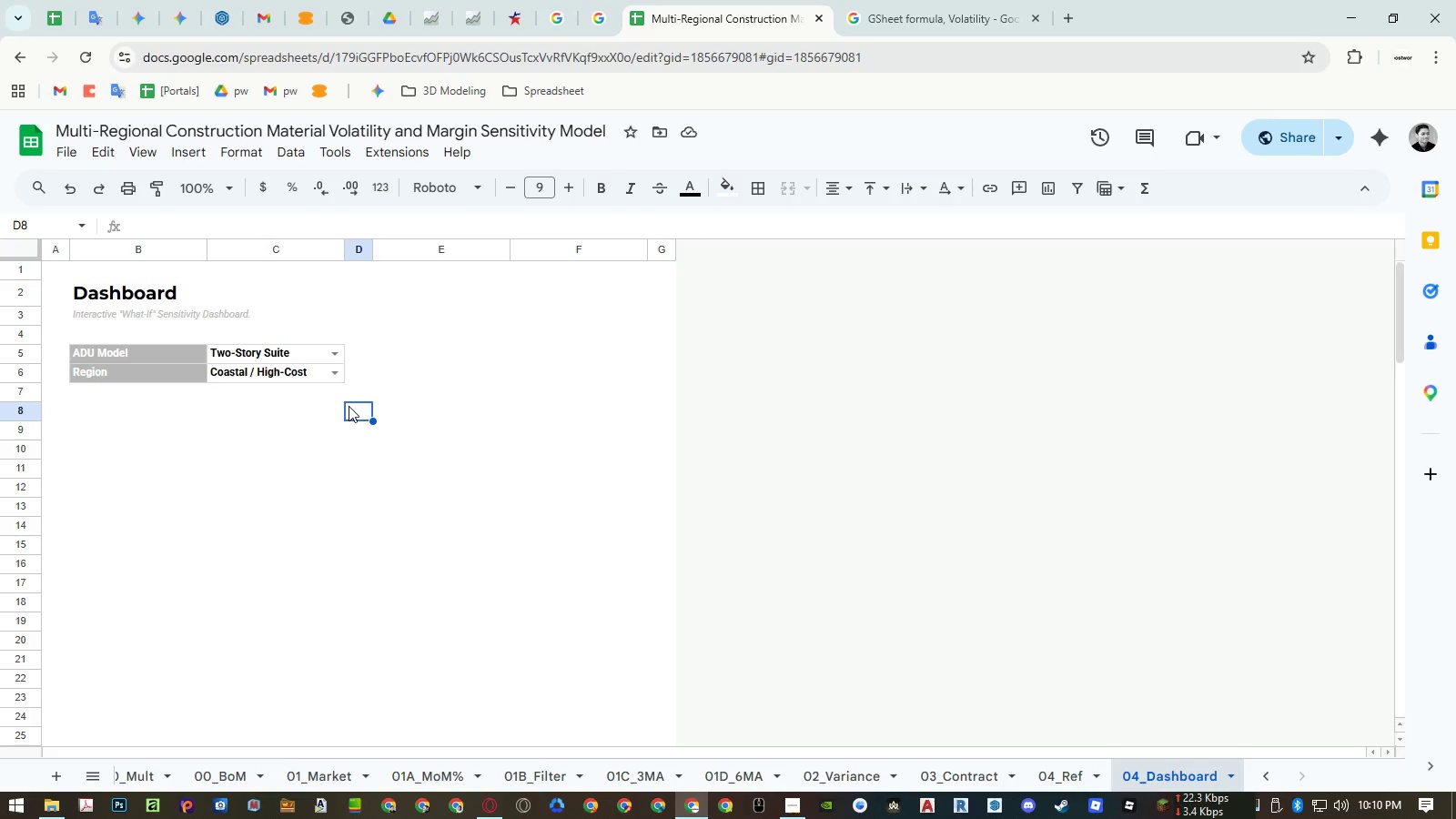 
left_click([511, 425])
 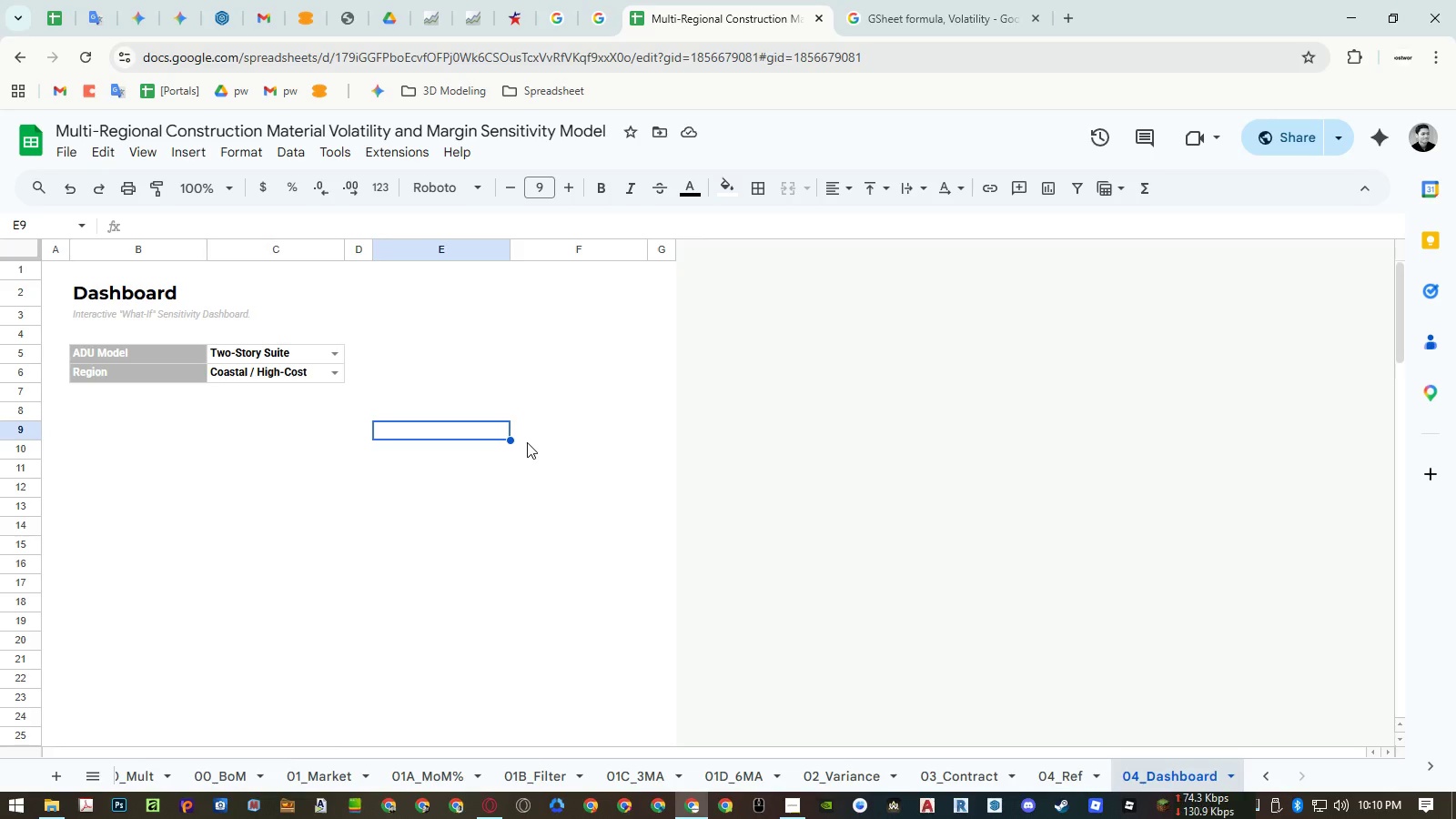 
wait(16.56)
 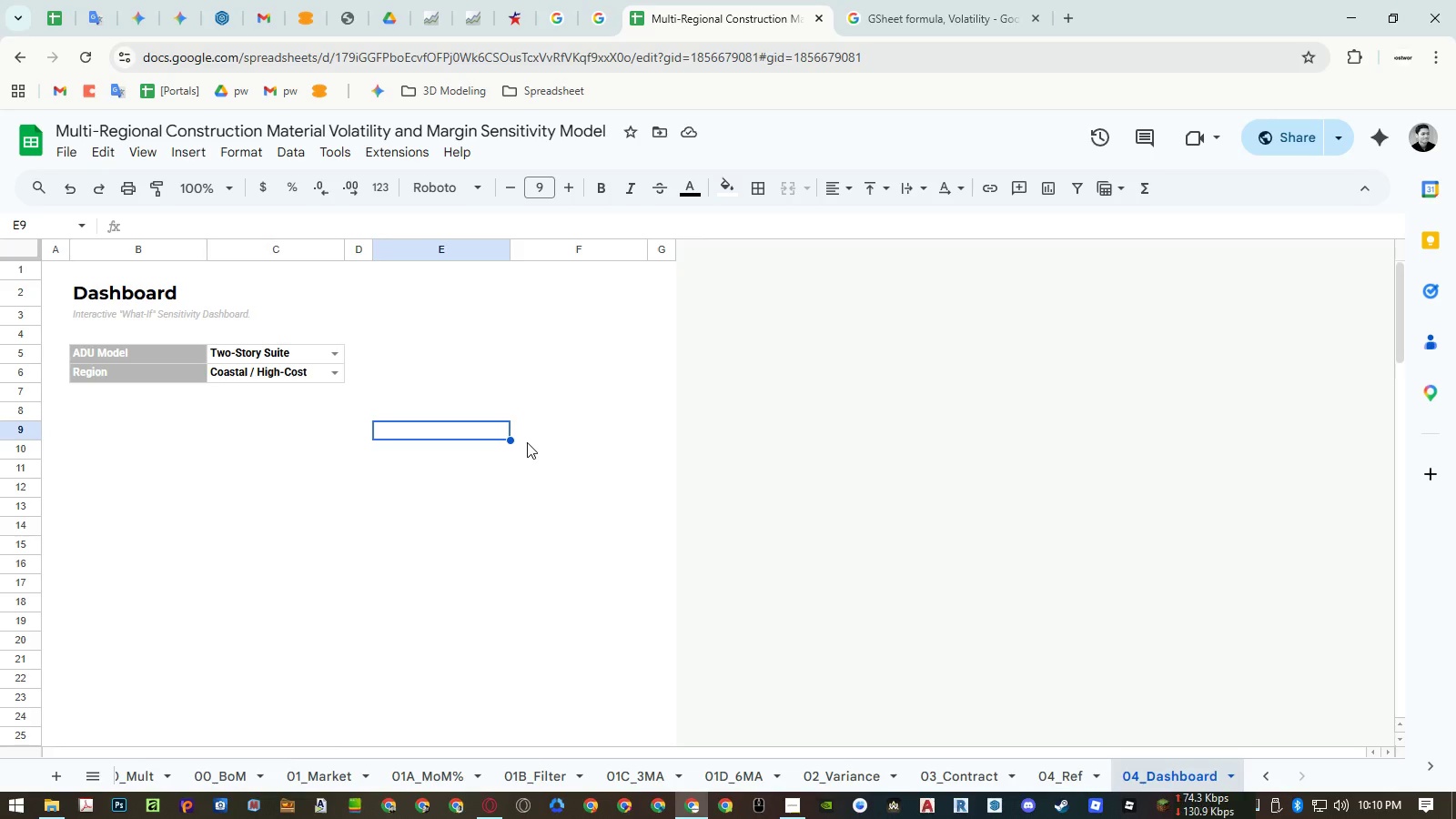 
left_click([263, 363])
 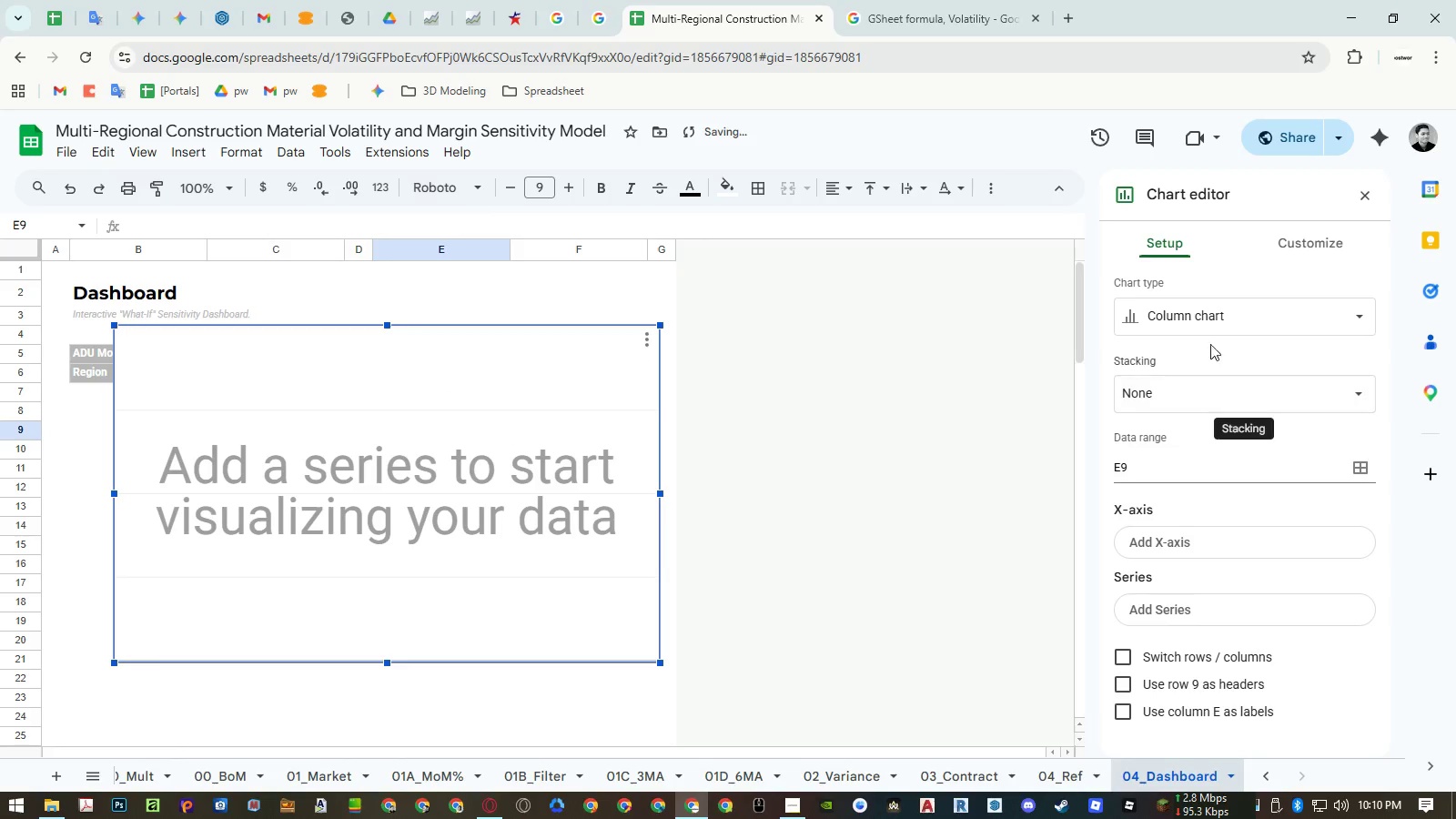 
left_click([1210, 326])
 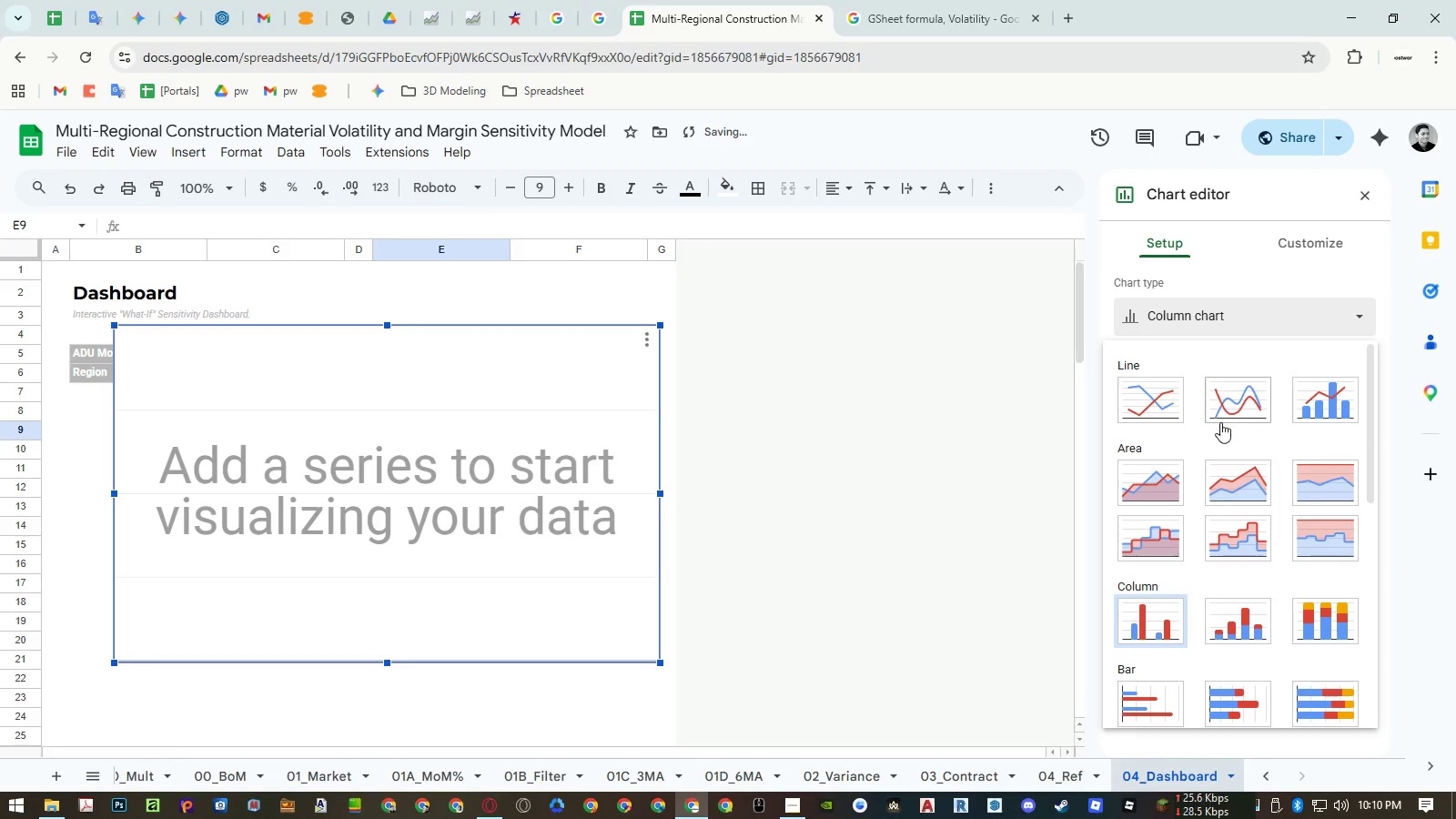 
scroll: coordinate [1220, 422], scroll_direction: down, amount: 3.0
 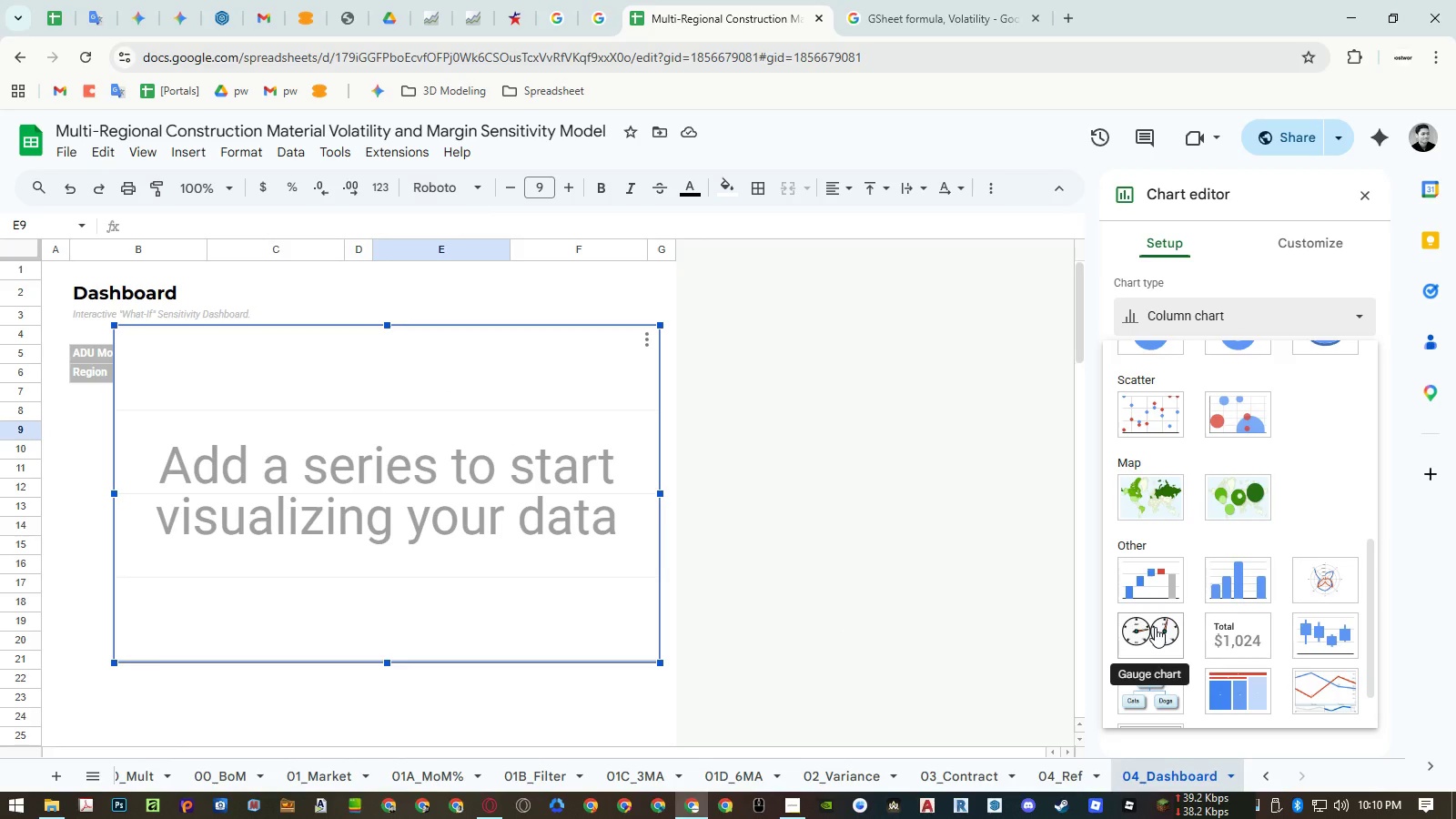 
wait(6.42)
 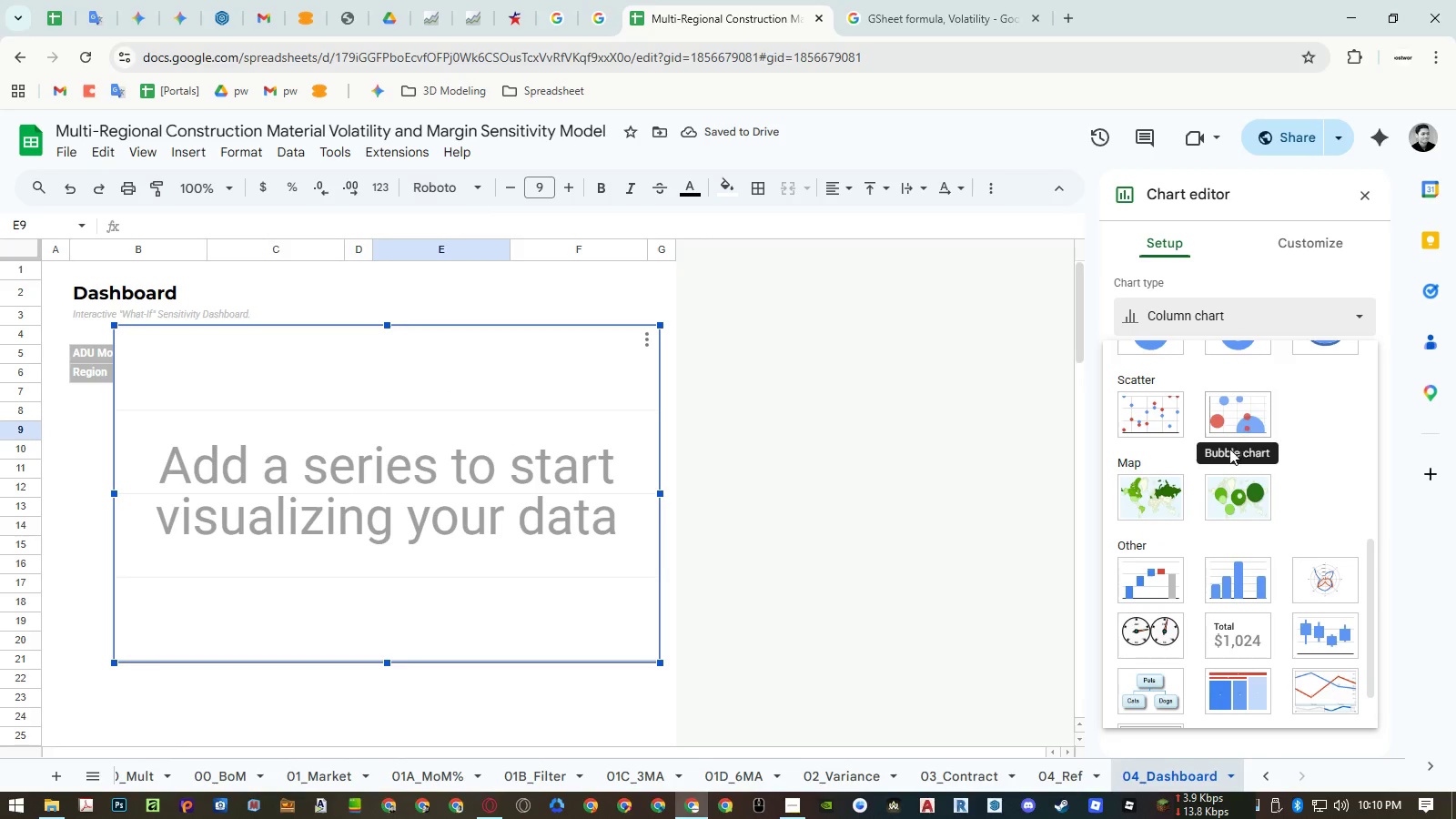 
scroll: coordinate [1155, 627], scroll_direction: down, amount: 2.0
 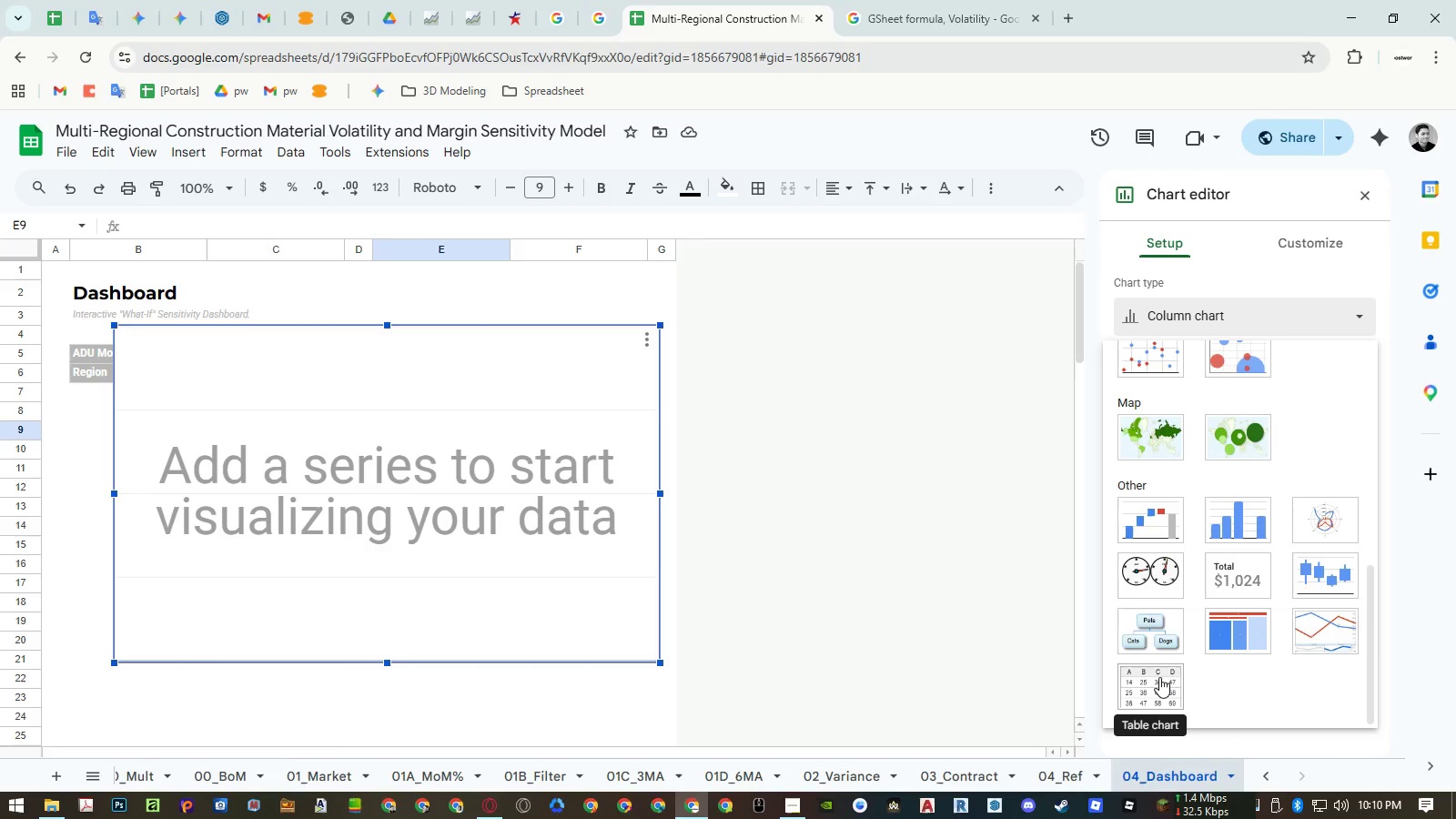 
left_click([1159, 677])
 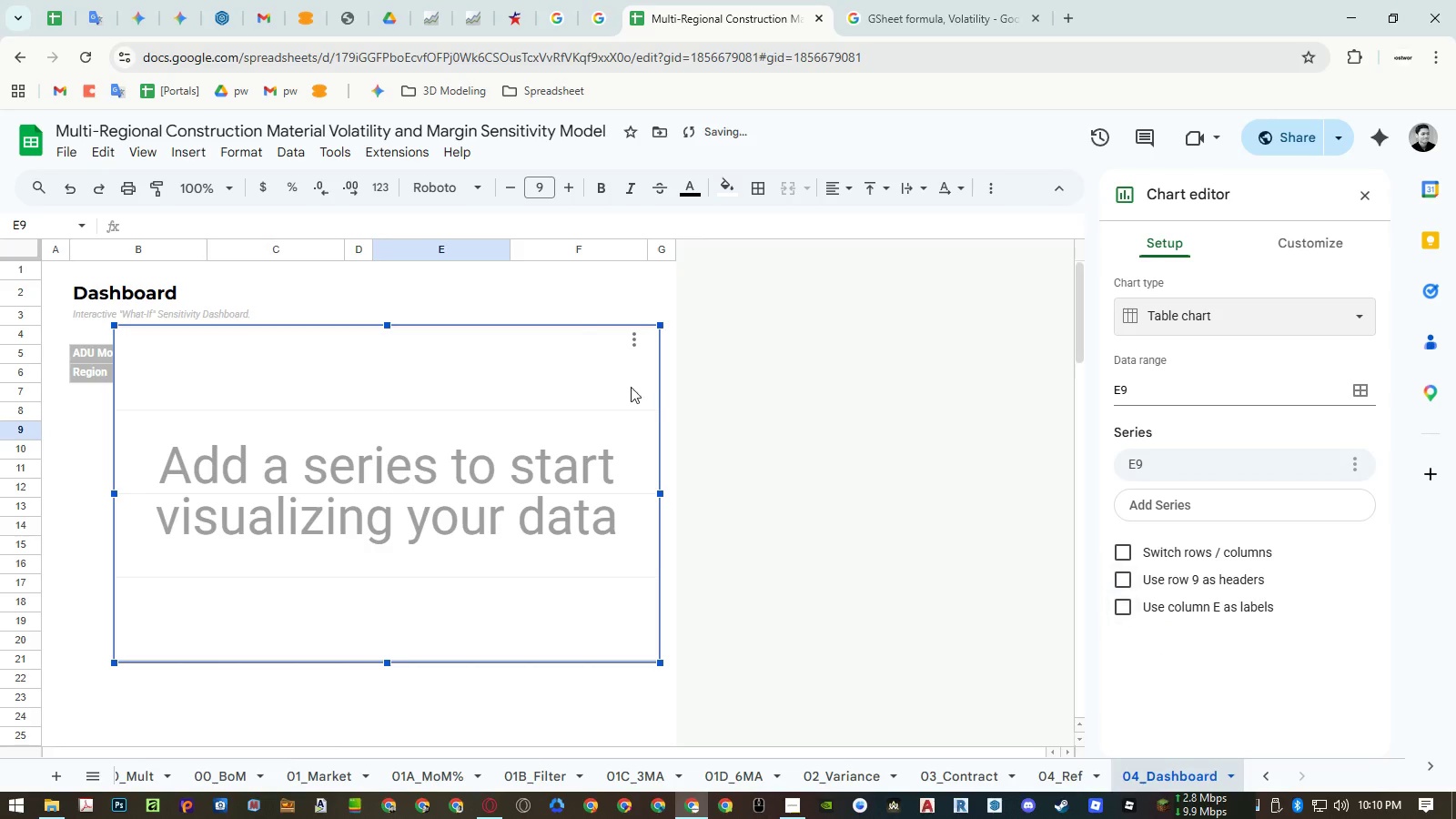 
left_click_drag(start_coordinate=[490, 347], to_coordinate=[453, 437])
 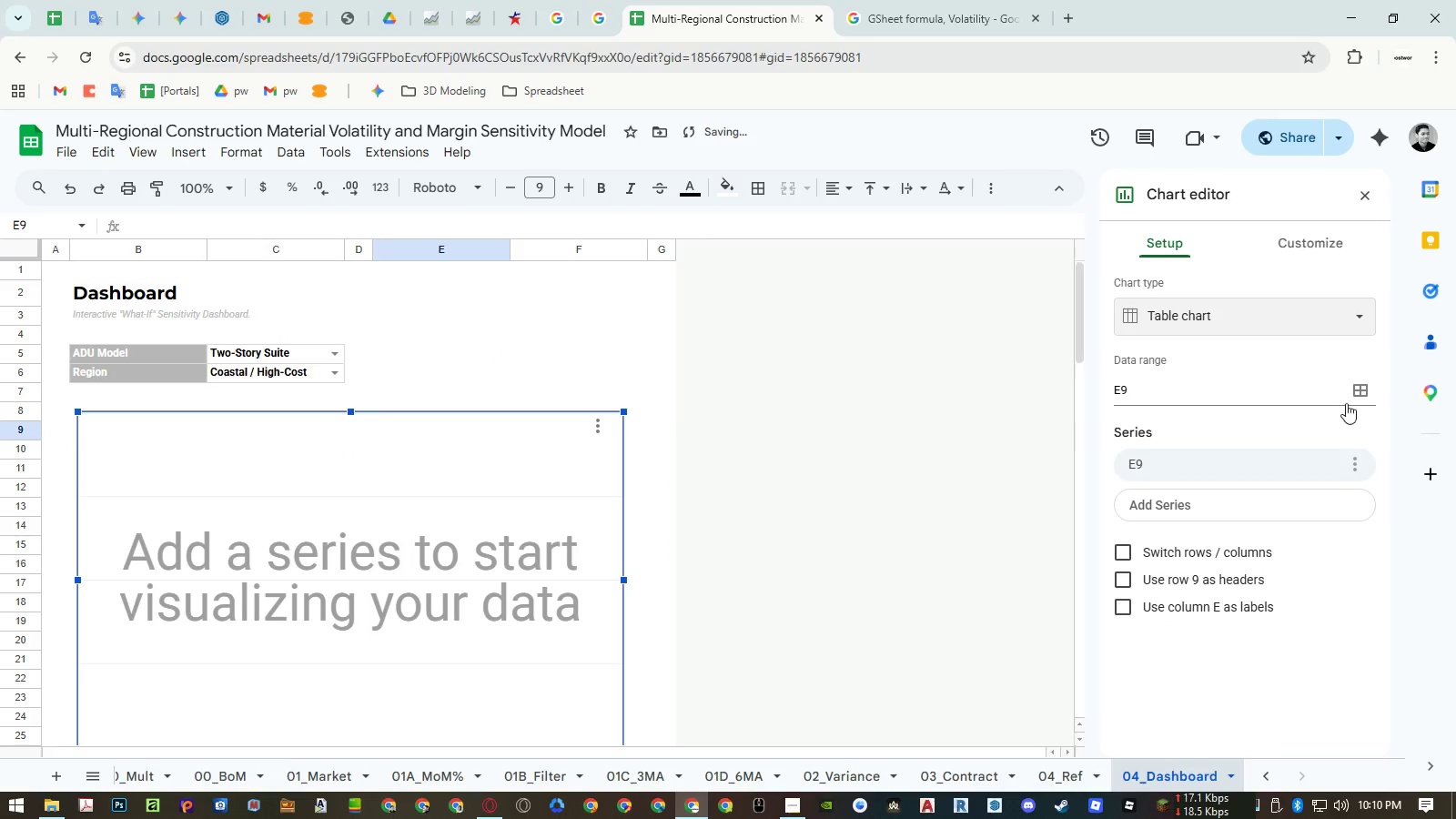 
left_click([1356, 390])
 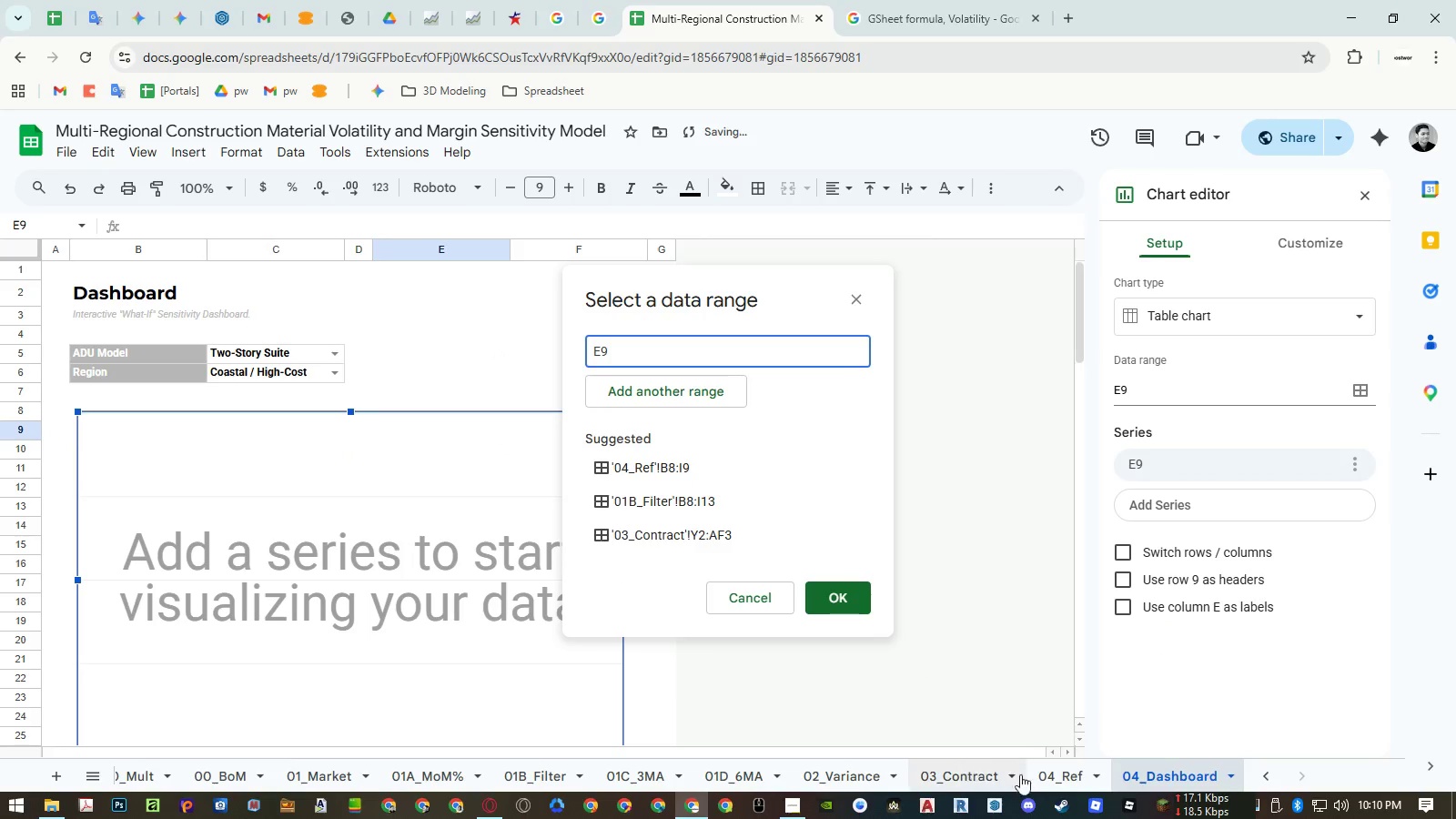 
left_click([1078, 779])
 